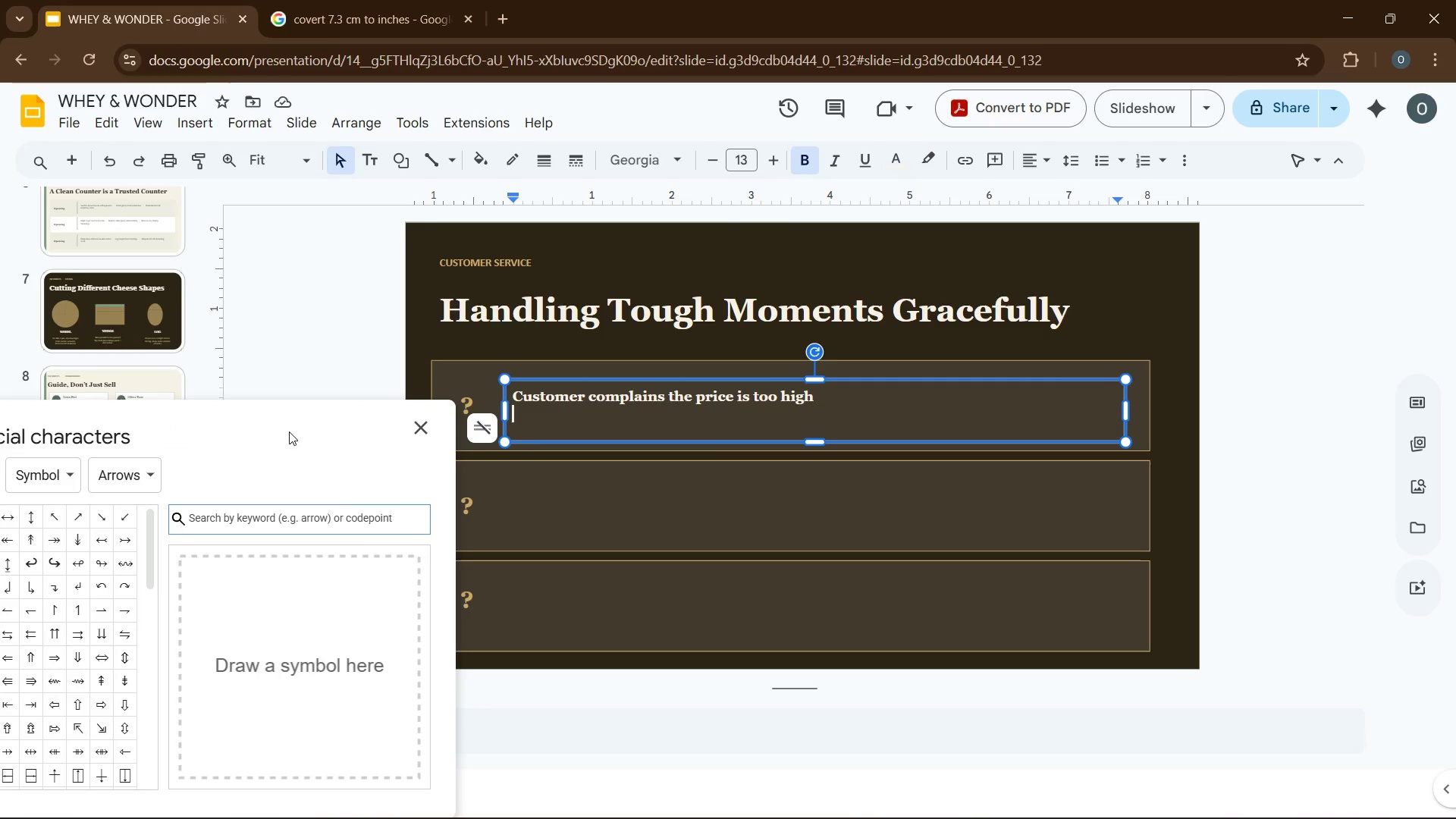 
left_click_drag(start_coordinate=[289, 431], to_coordinate=[375, 305])
 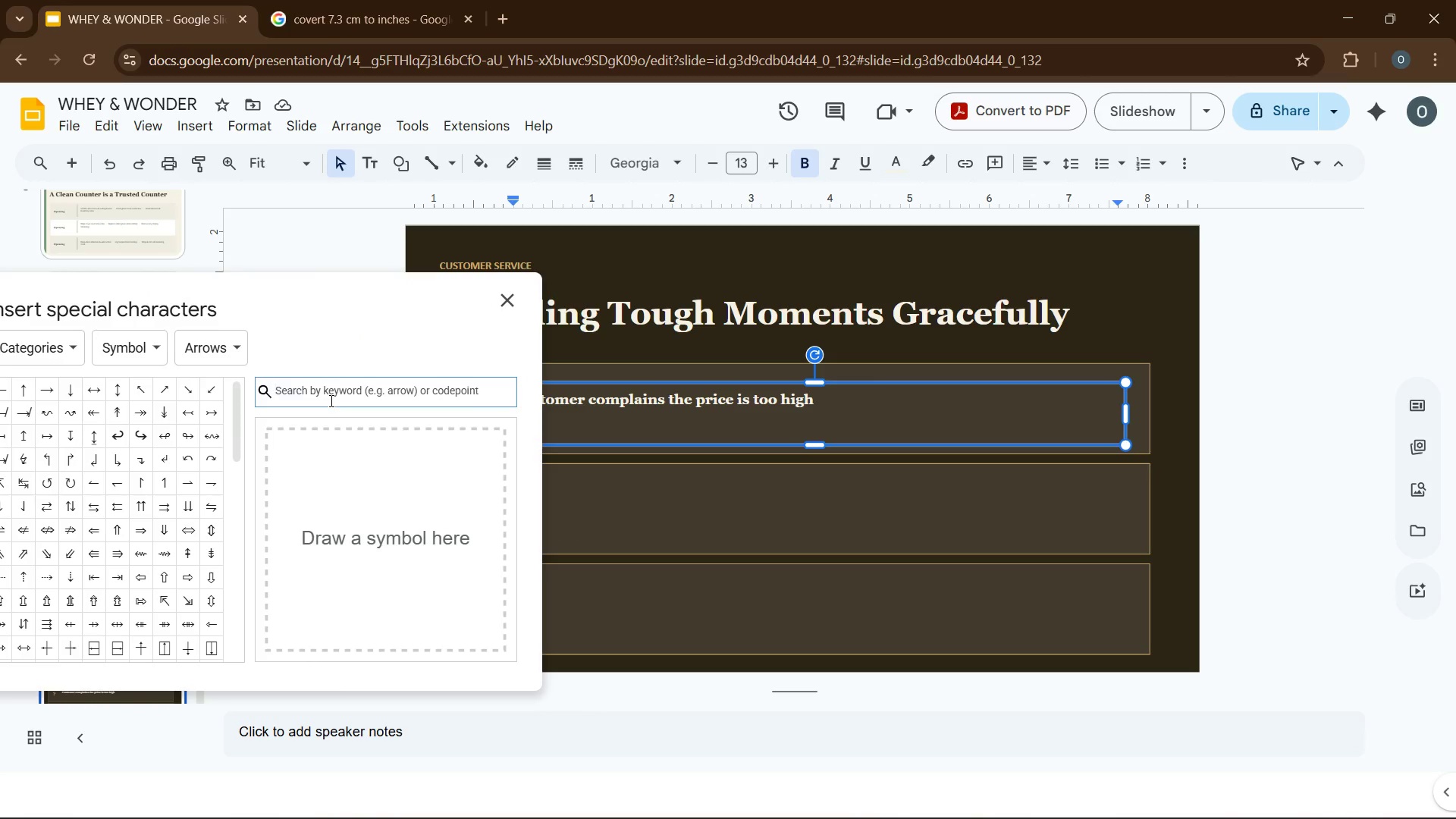 
type(arrow)
 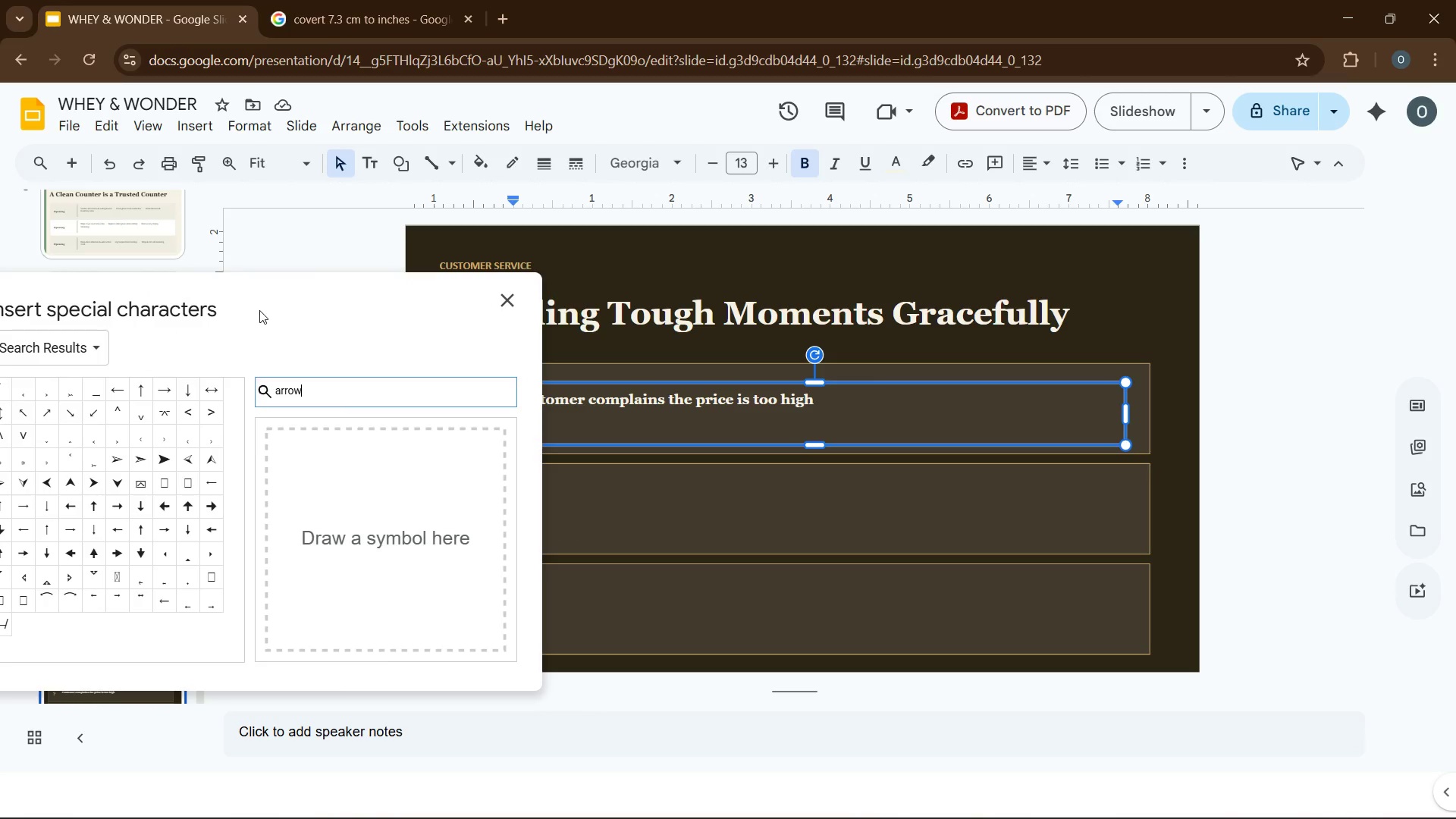 
left_click_drag(start_coordinate=[259, 300], to_coordinate=[316, 294])
 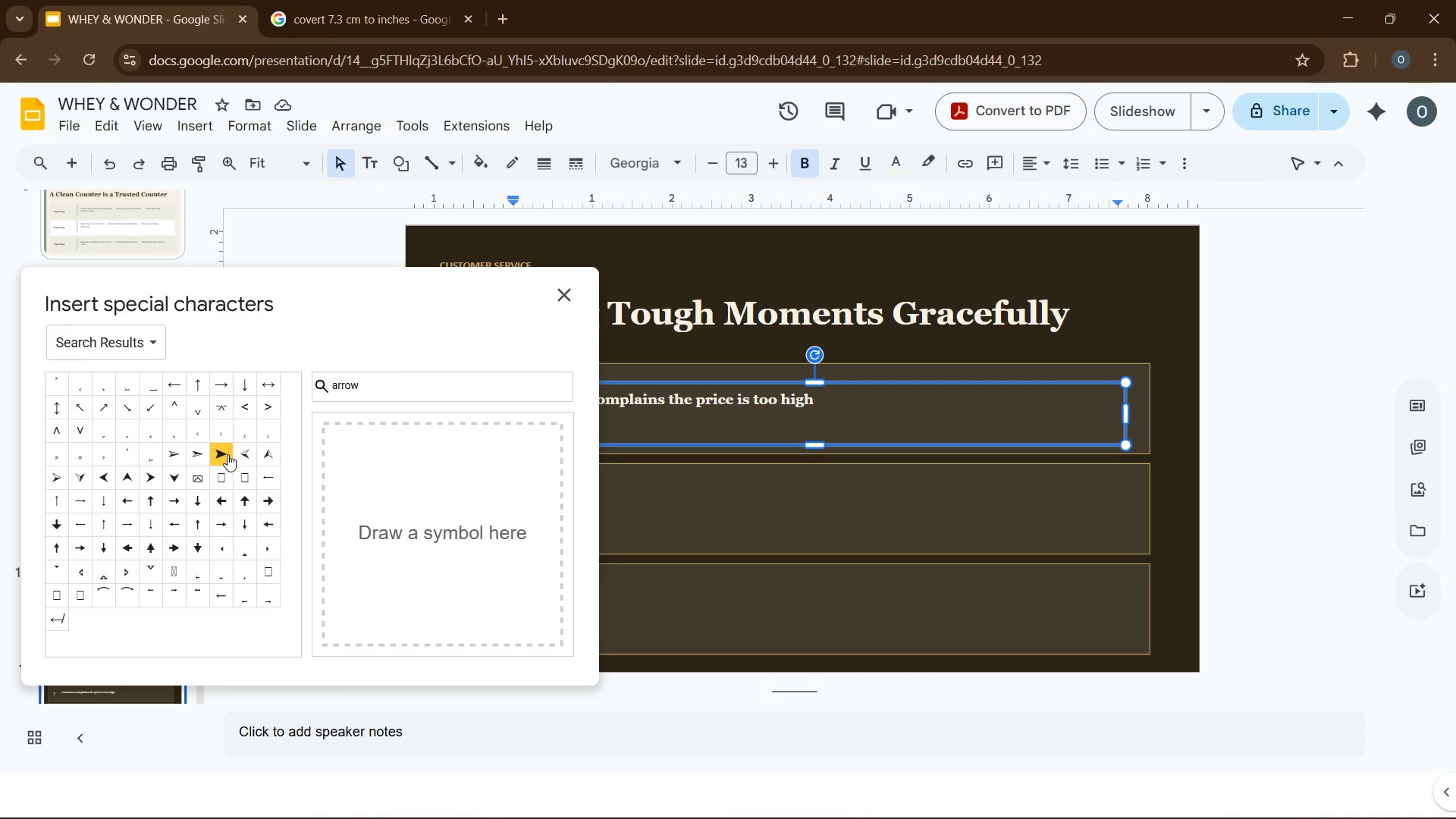 
wait(6.83)
 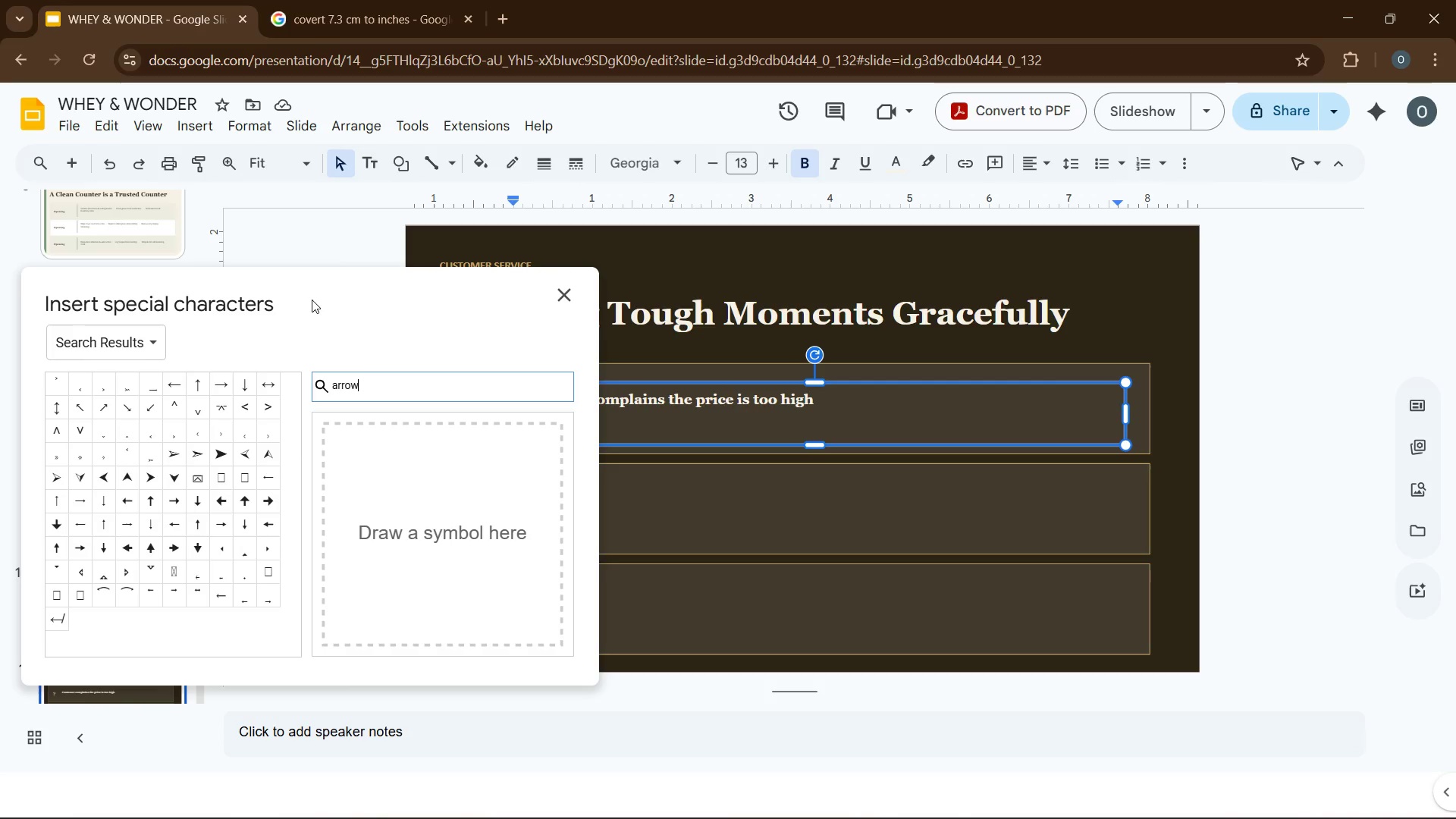 
mouse_move([244, 488])
 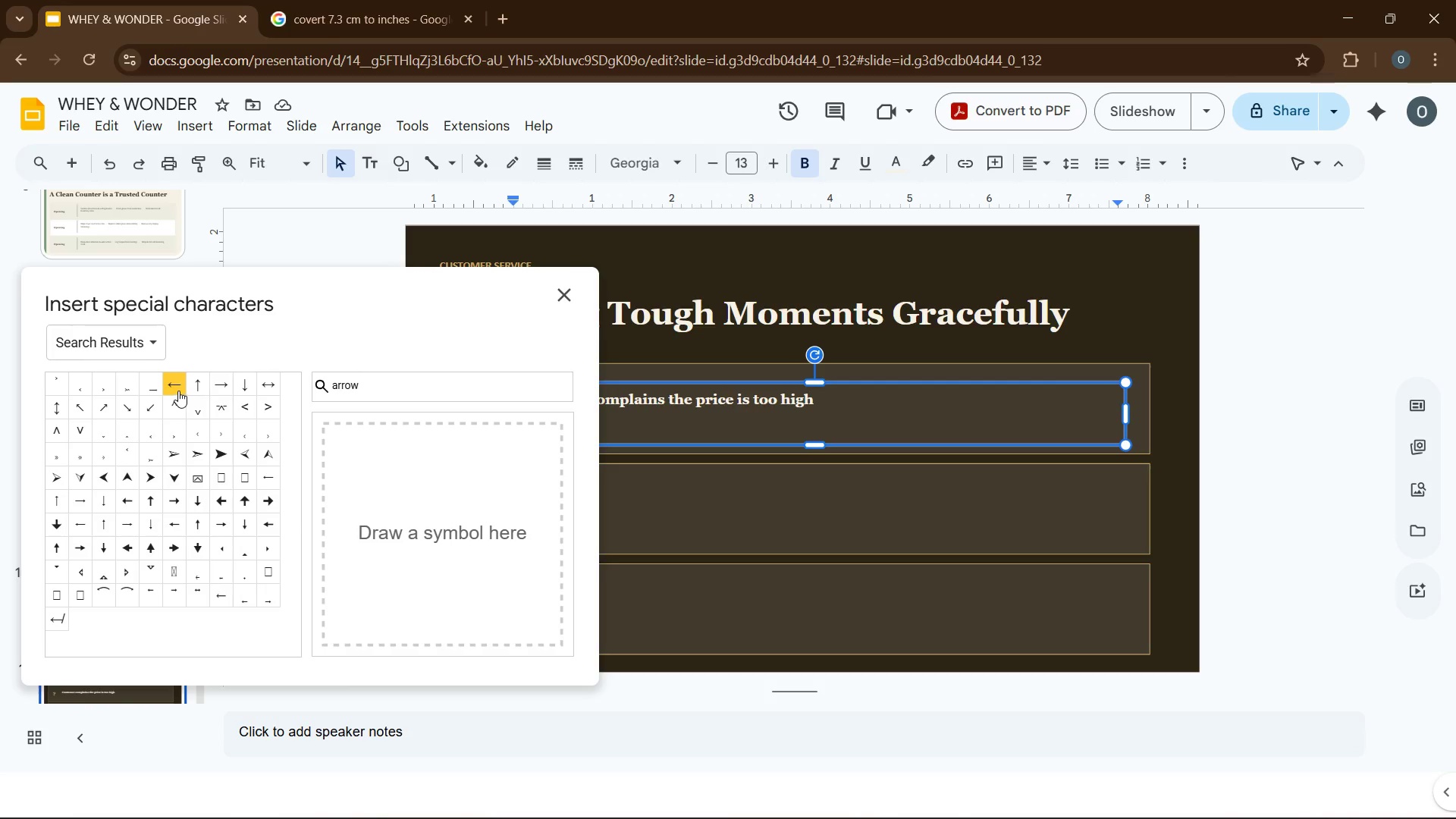 
mouse_move([214, 403])
 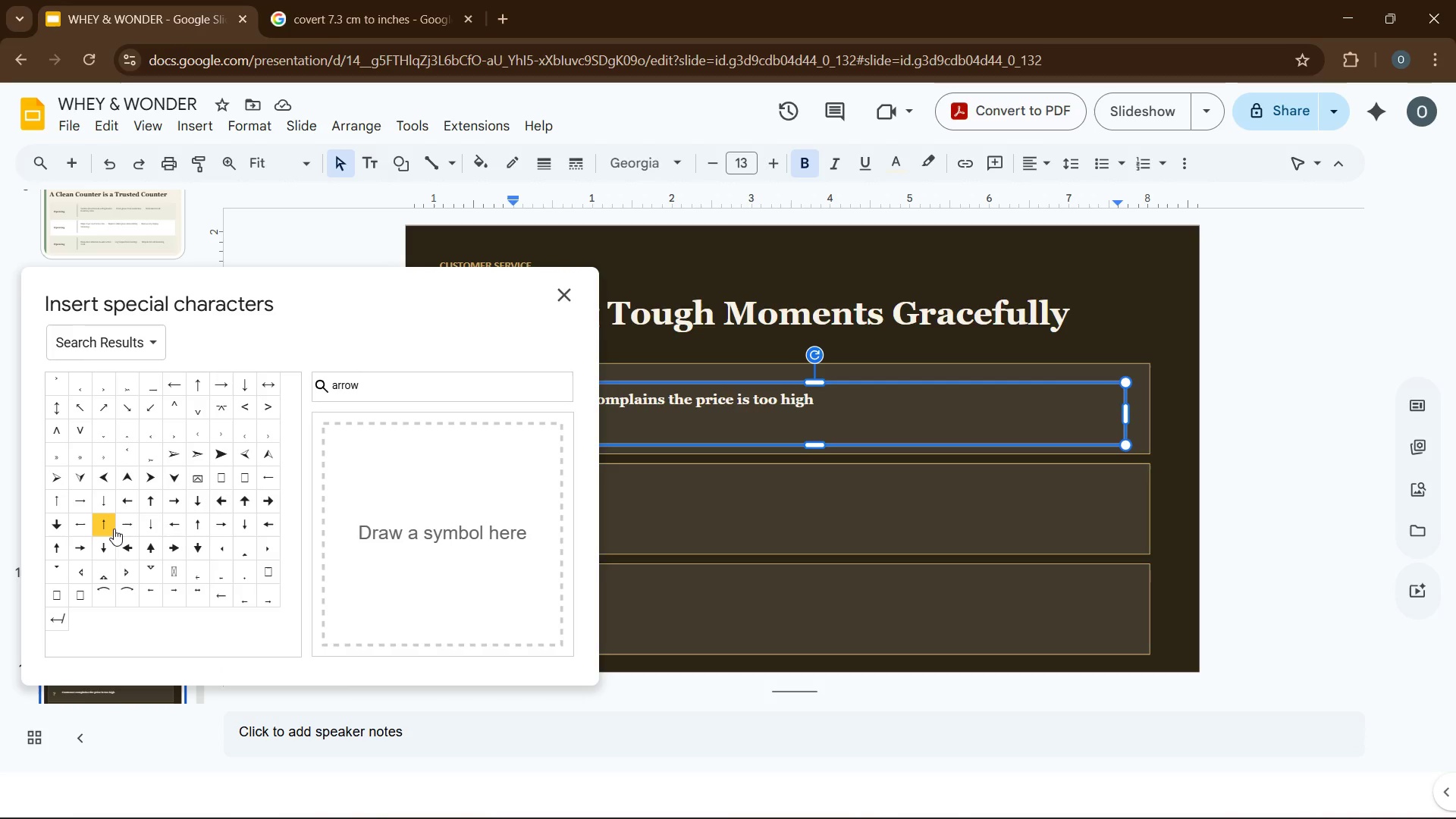 
wait(8.78)
 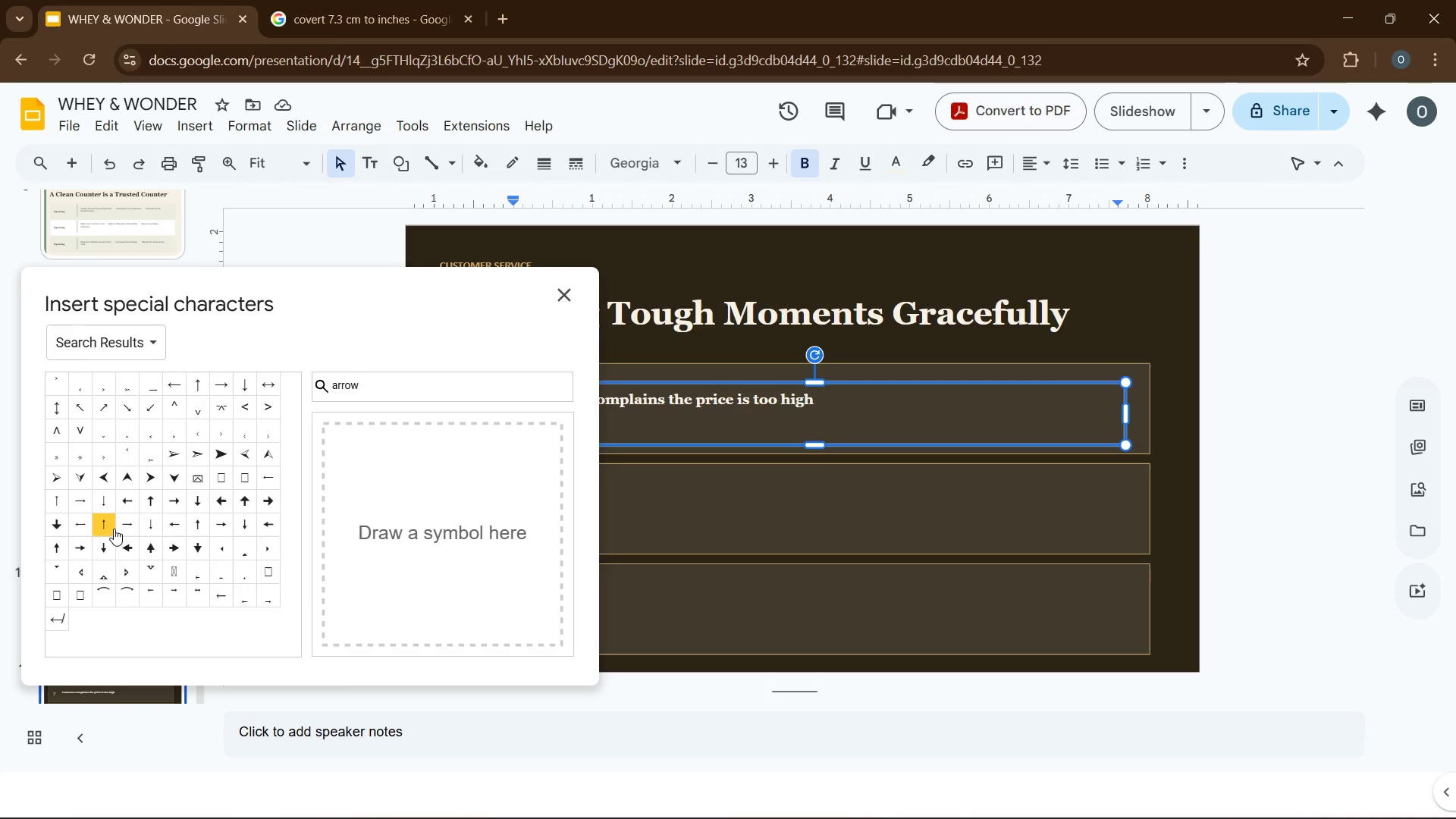 
left_click([219, 383])
 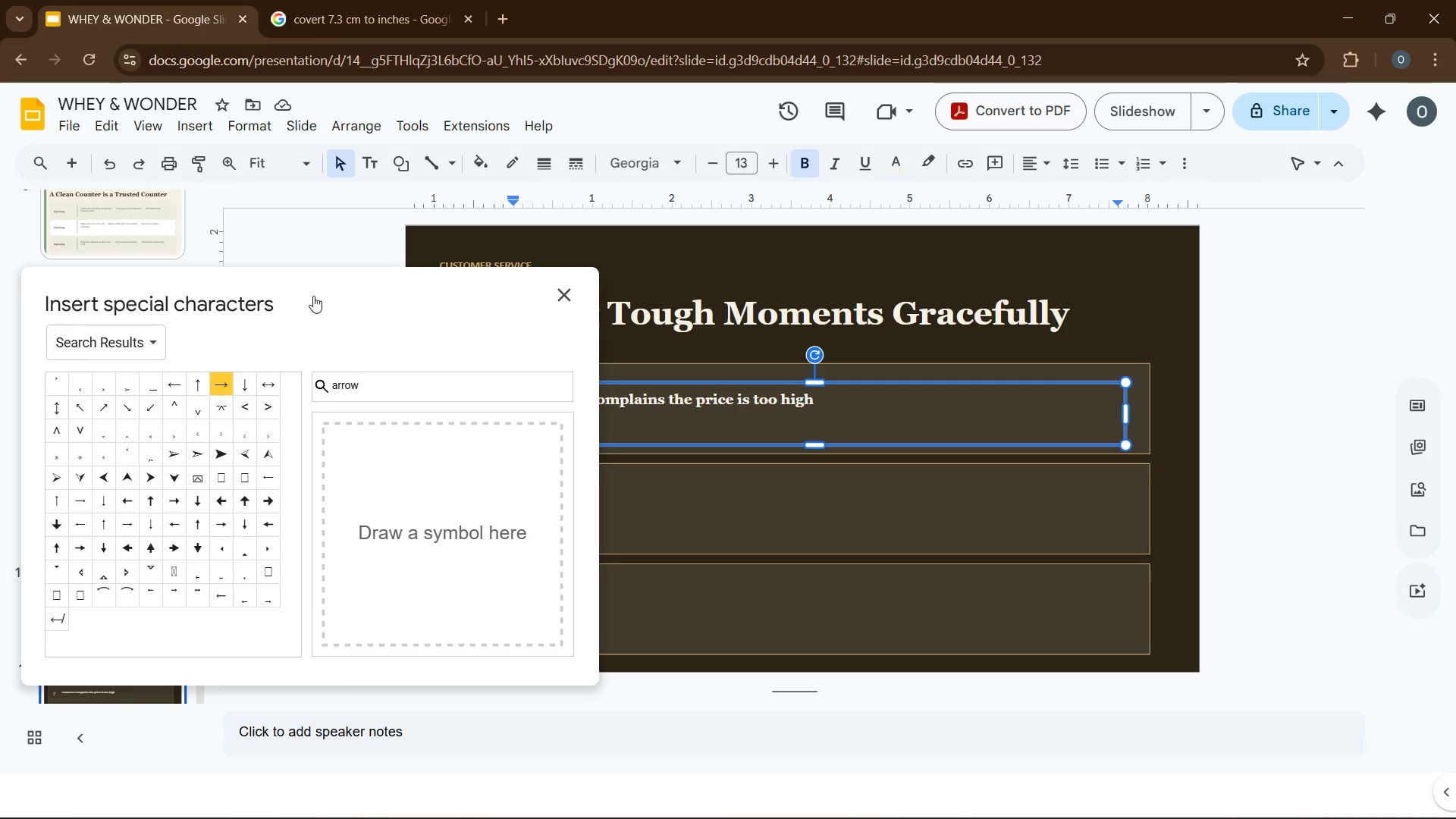 
left_click_drag(start_coordinate=[328, 290], to_coordinate=[199, 417])
 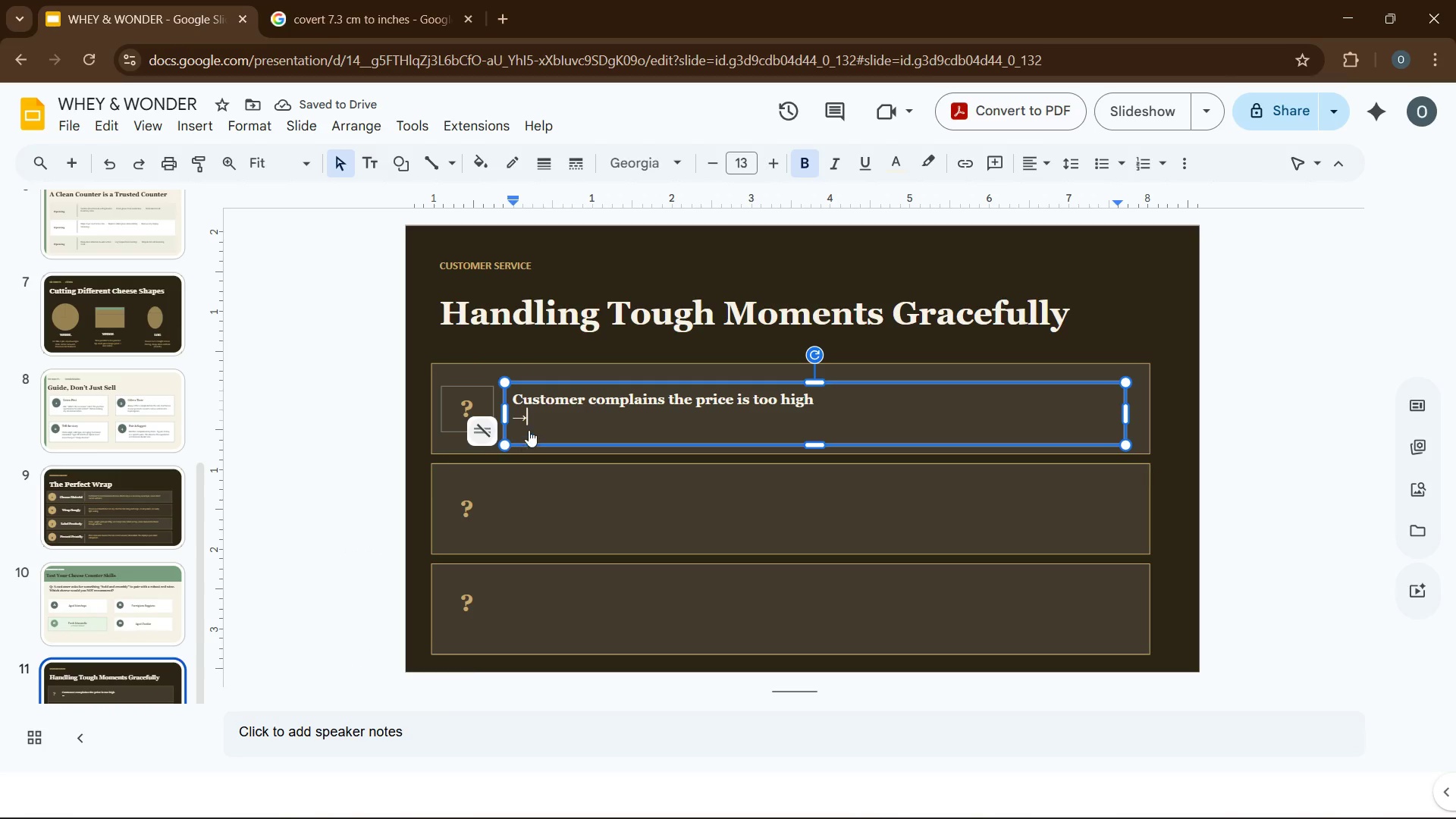 
left_click([539, 420])
 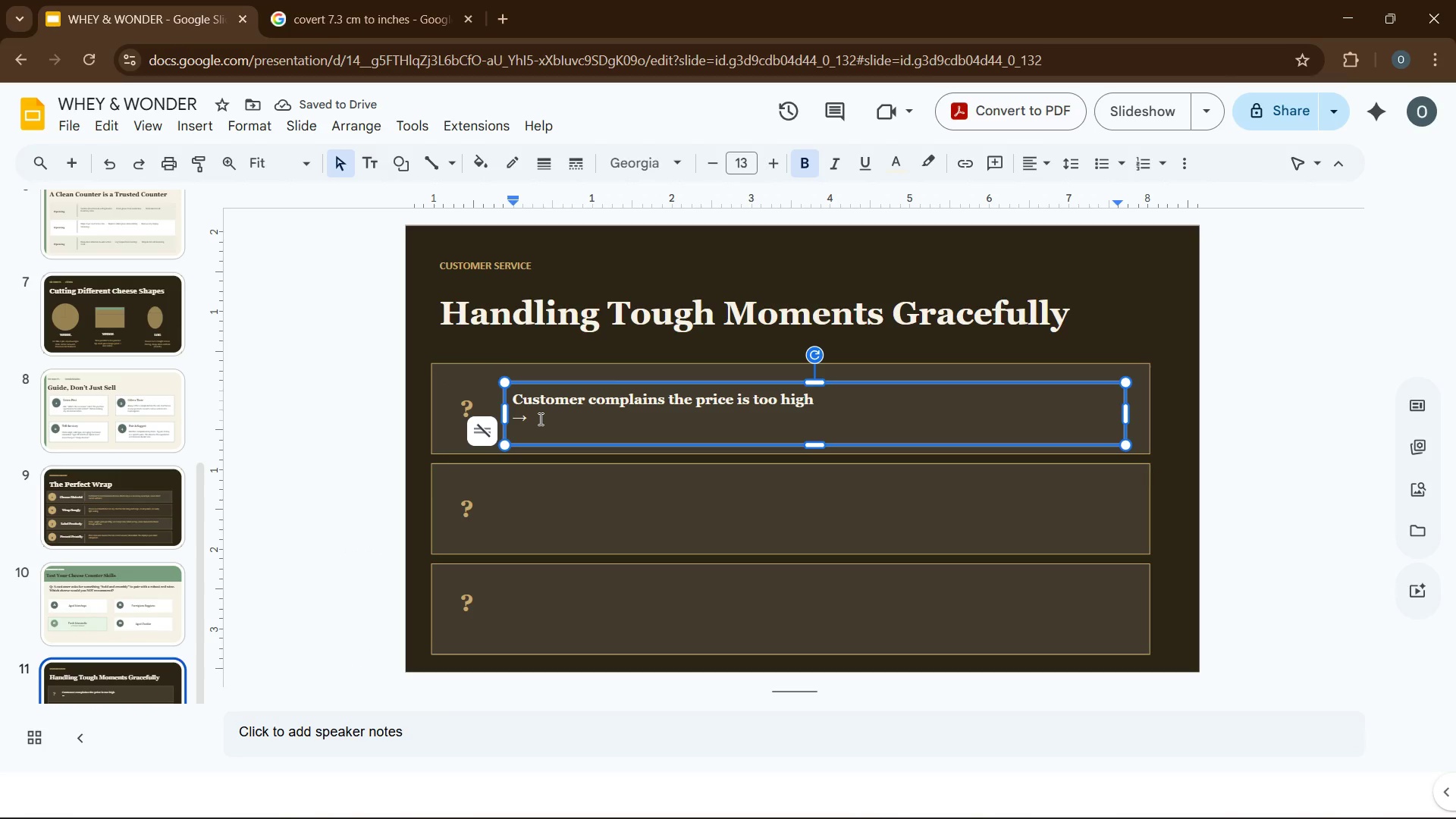 
type( acknoledge the value: t)
key(Backspace)
type("thu)
key(Backspace)
key(Backspace)
key(Backspace)
type(This is )
 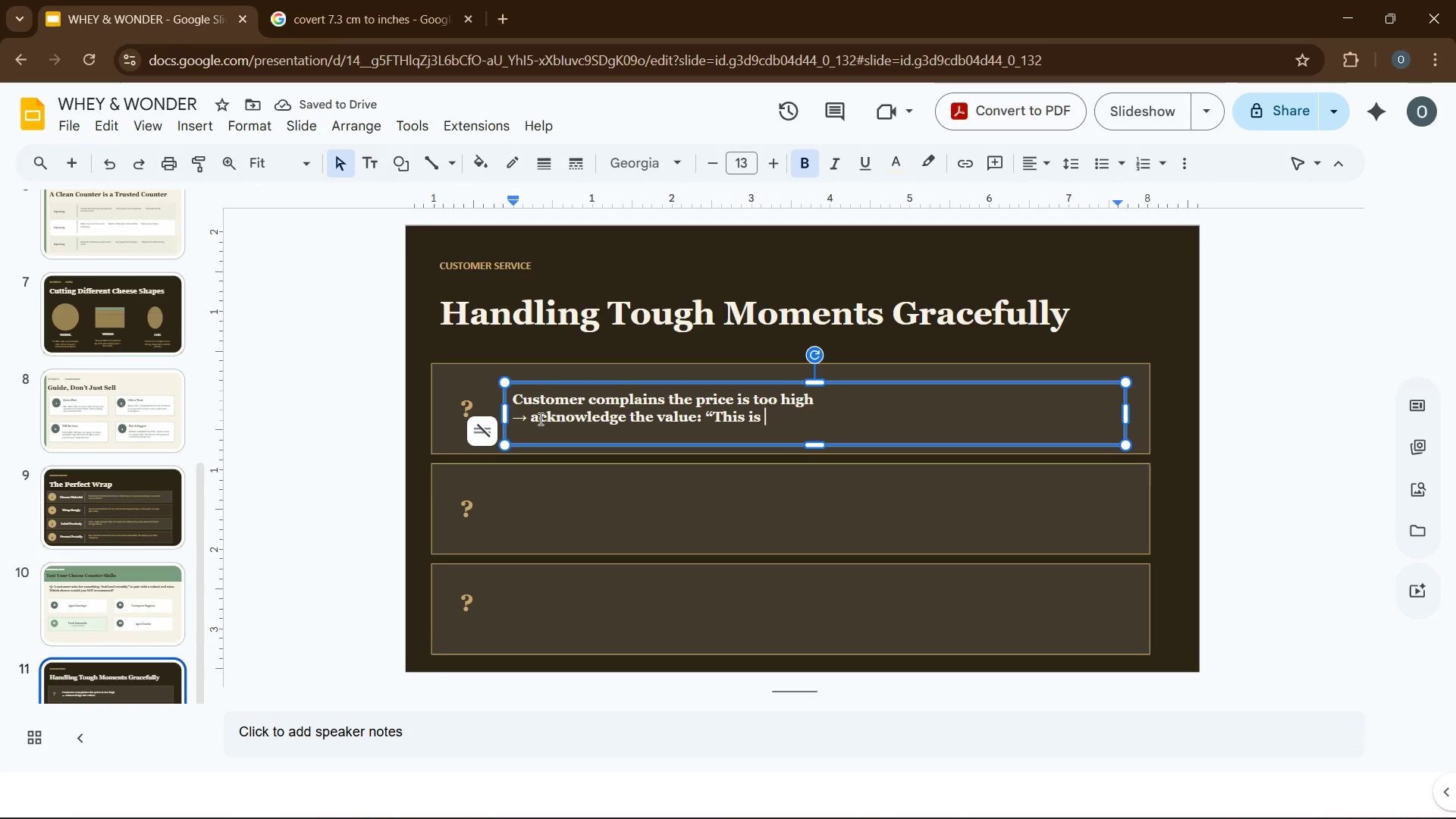 
type(aged 24 months by hand- lete  eu wha akes it specia)
 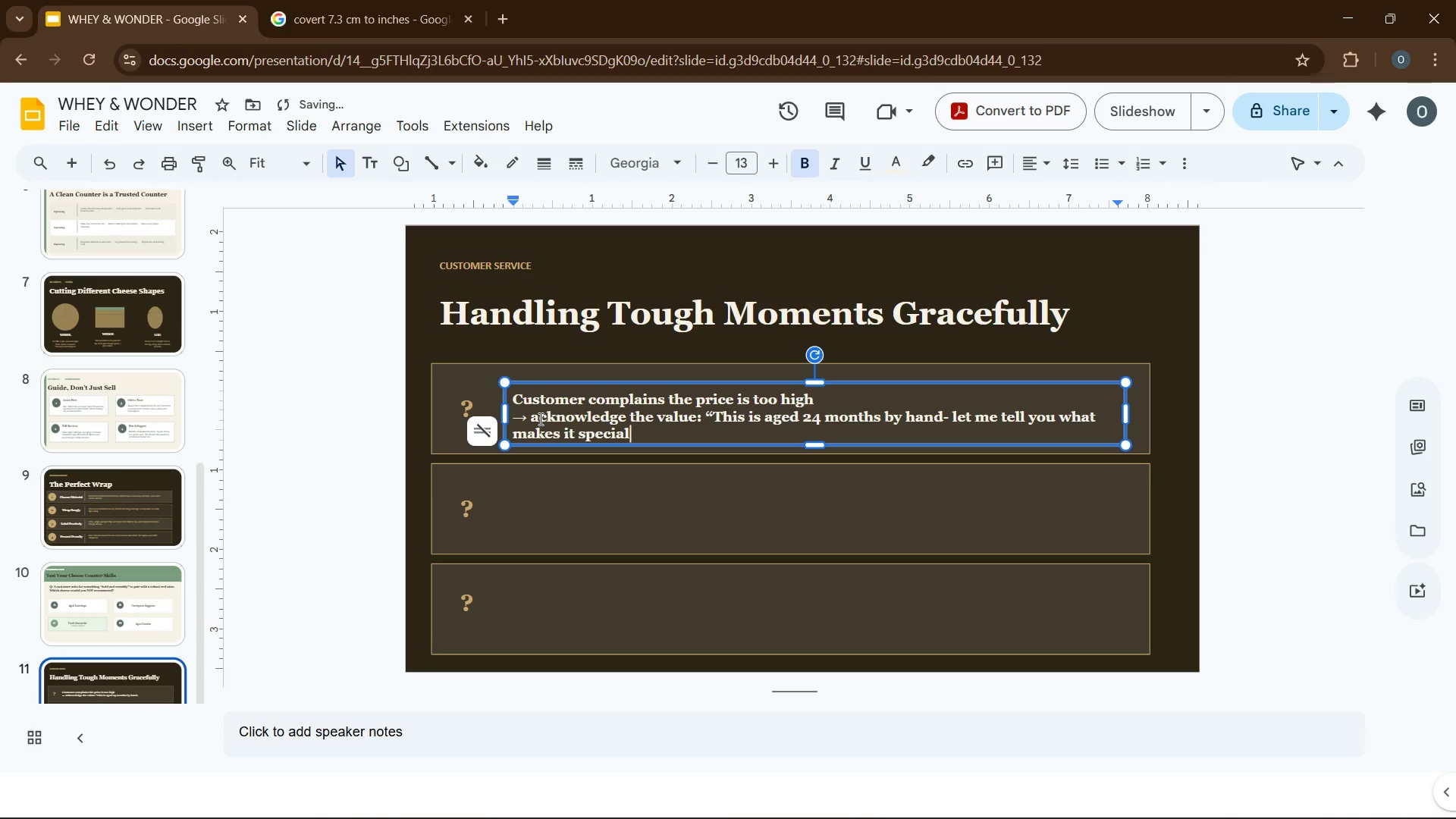 
hold_key(key=L, duration=7.22)
 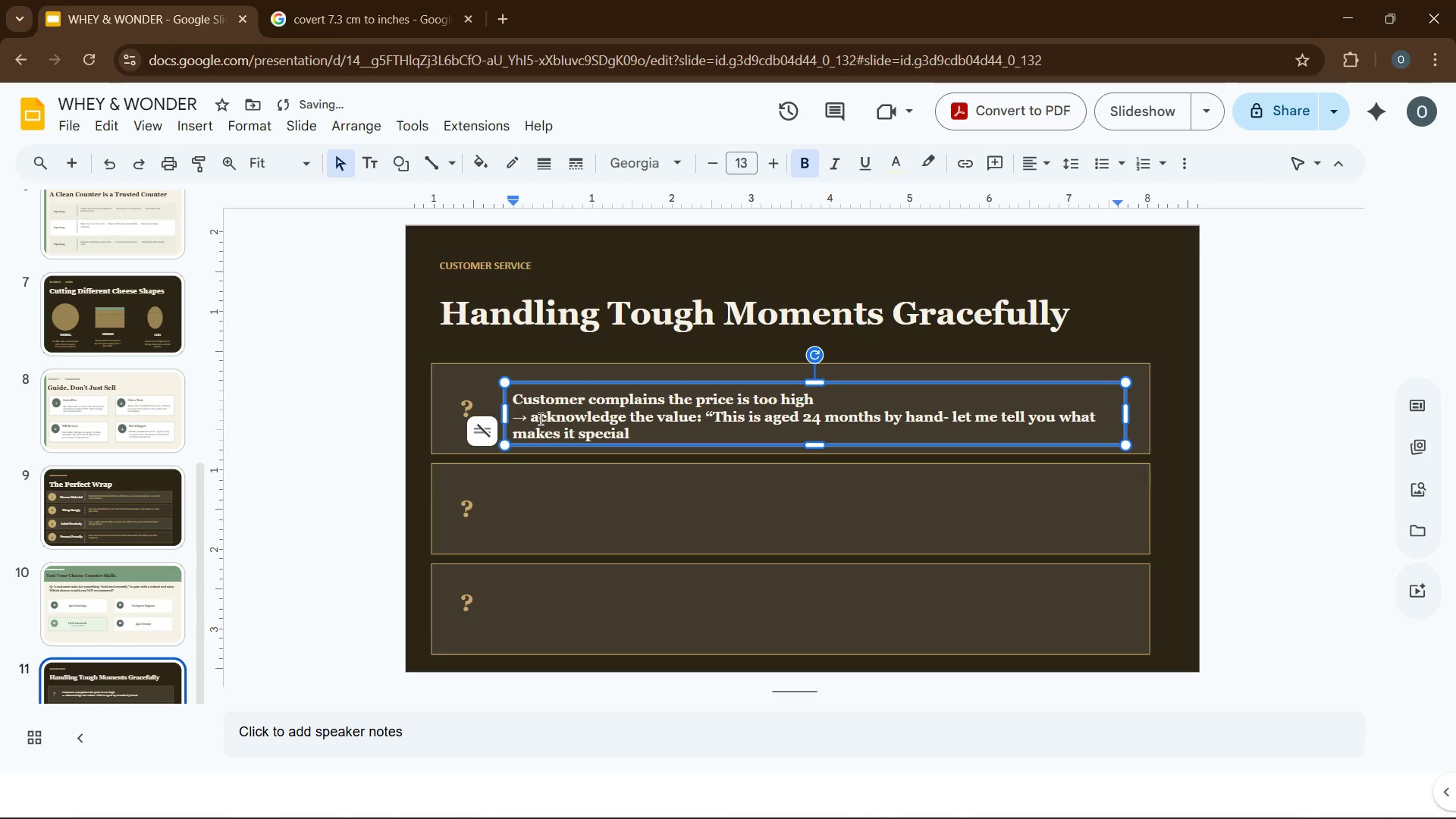 
hold_key(key=O, duration=12.52)
 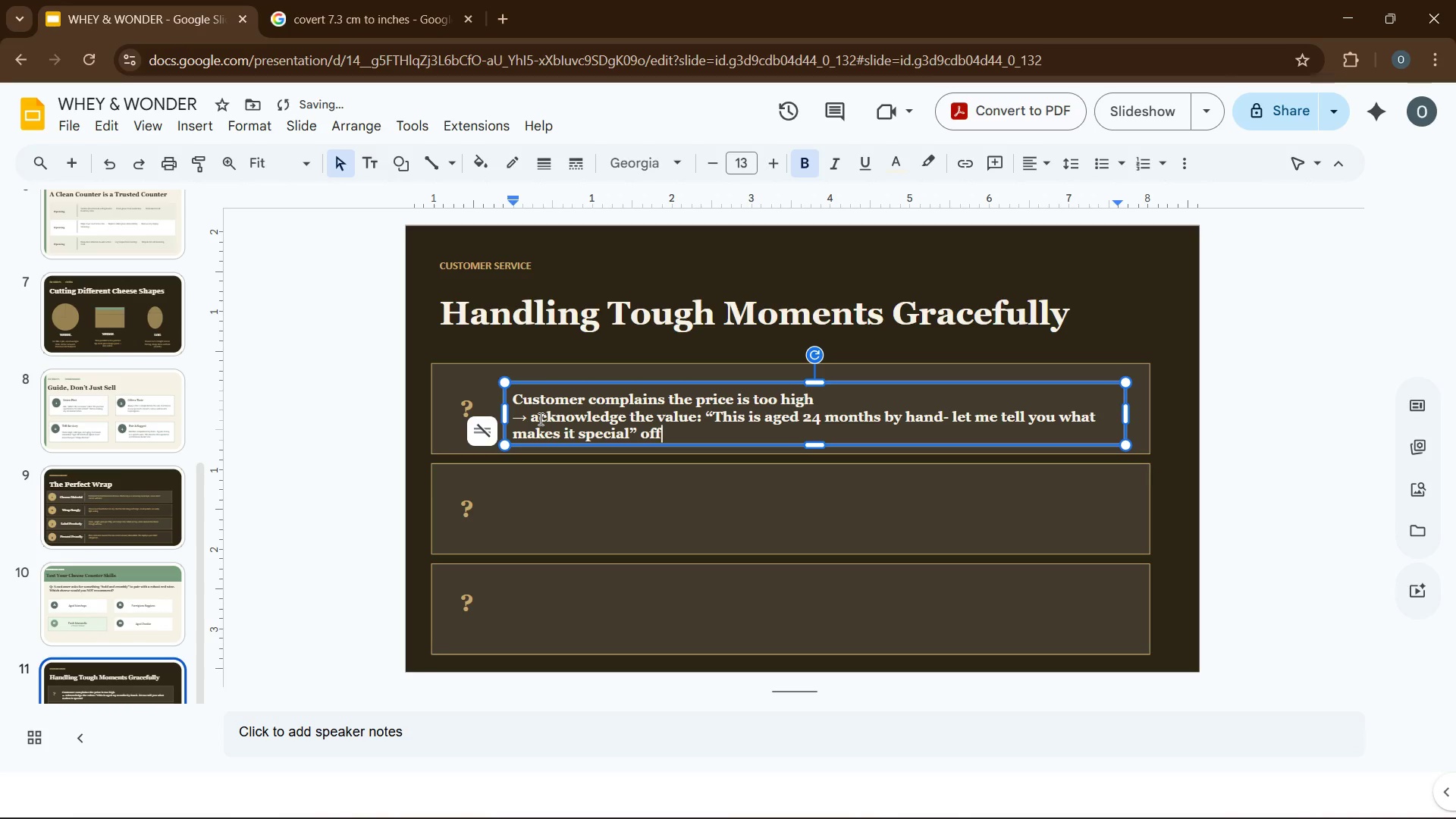 
type(" ffer sn)
key(Backspace)
type(maller )
 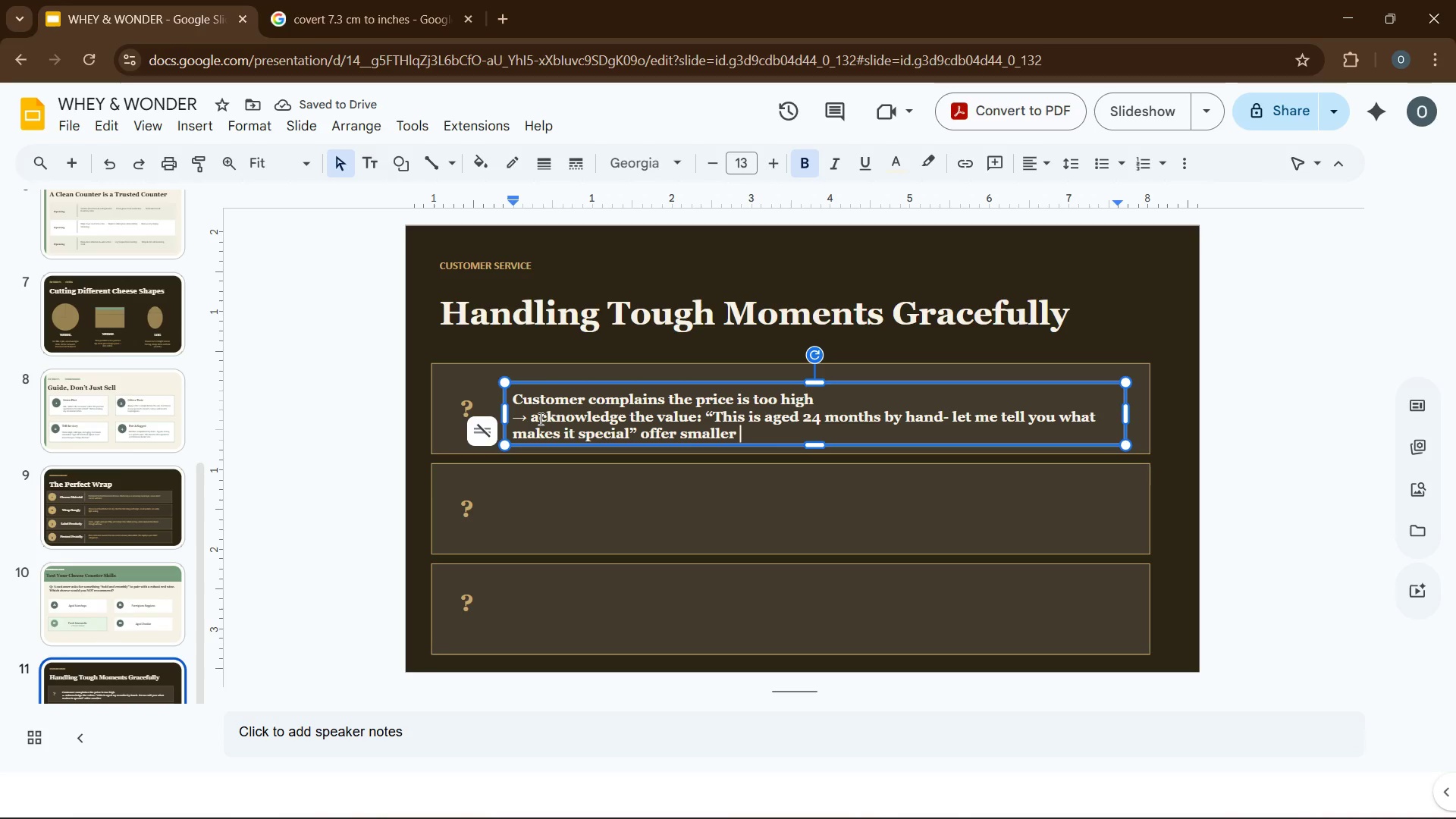 
hold_key(key=ArrowLeft, duration=0.77)
 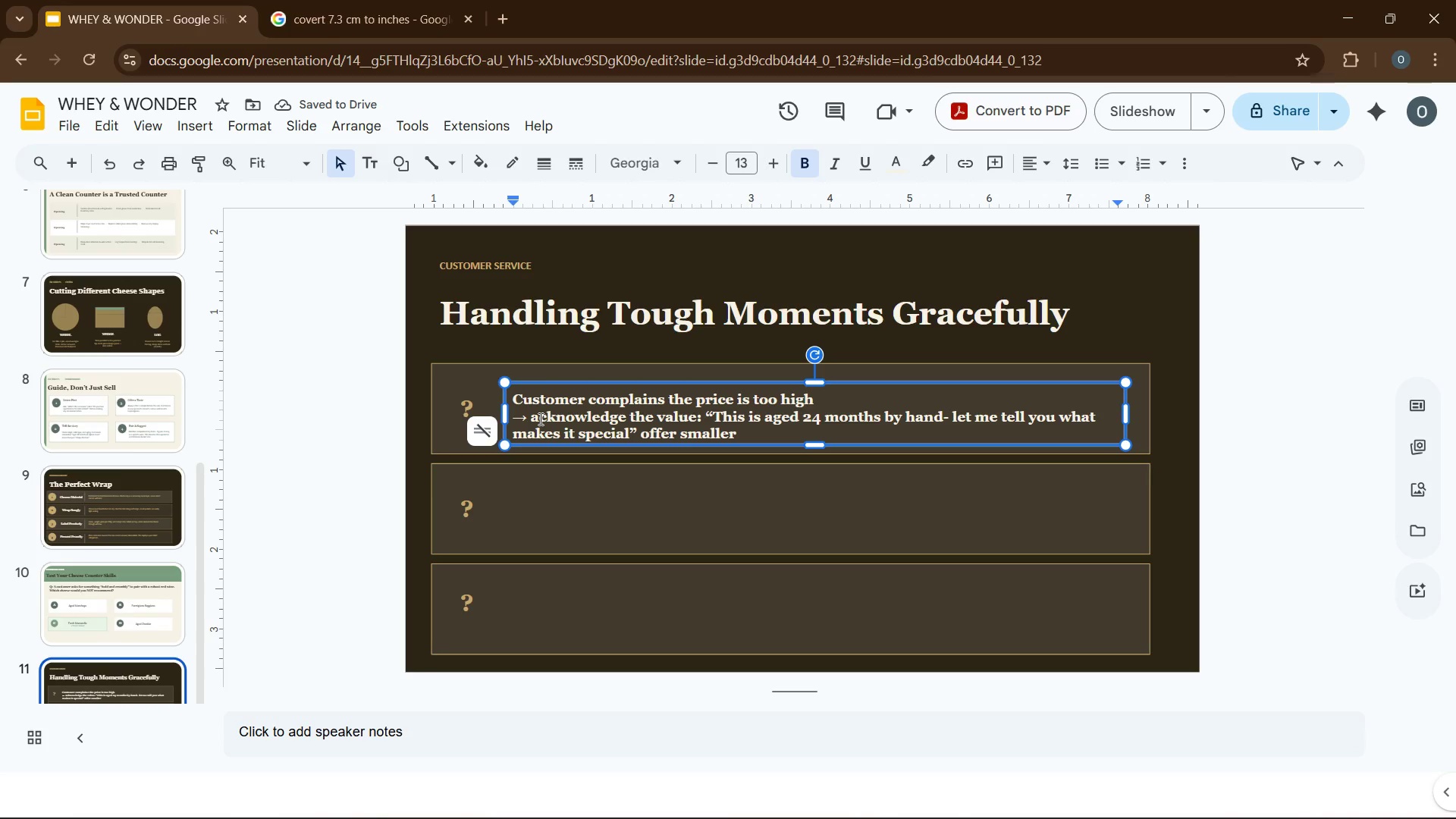 
key(ArrowRight)
 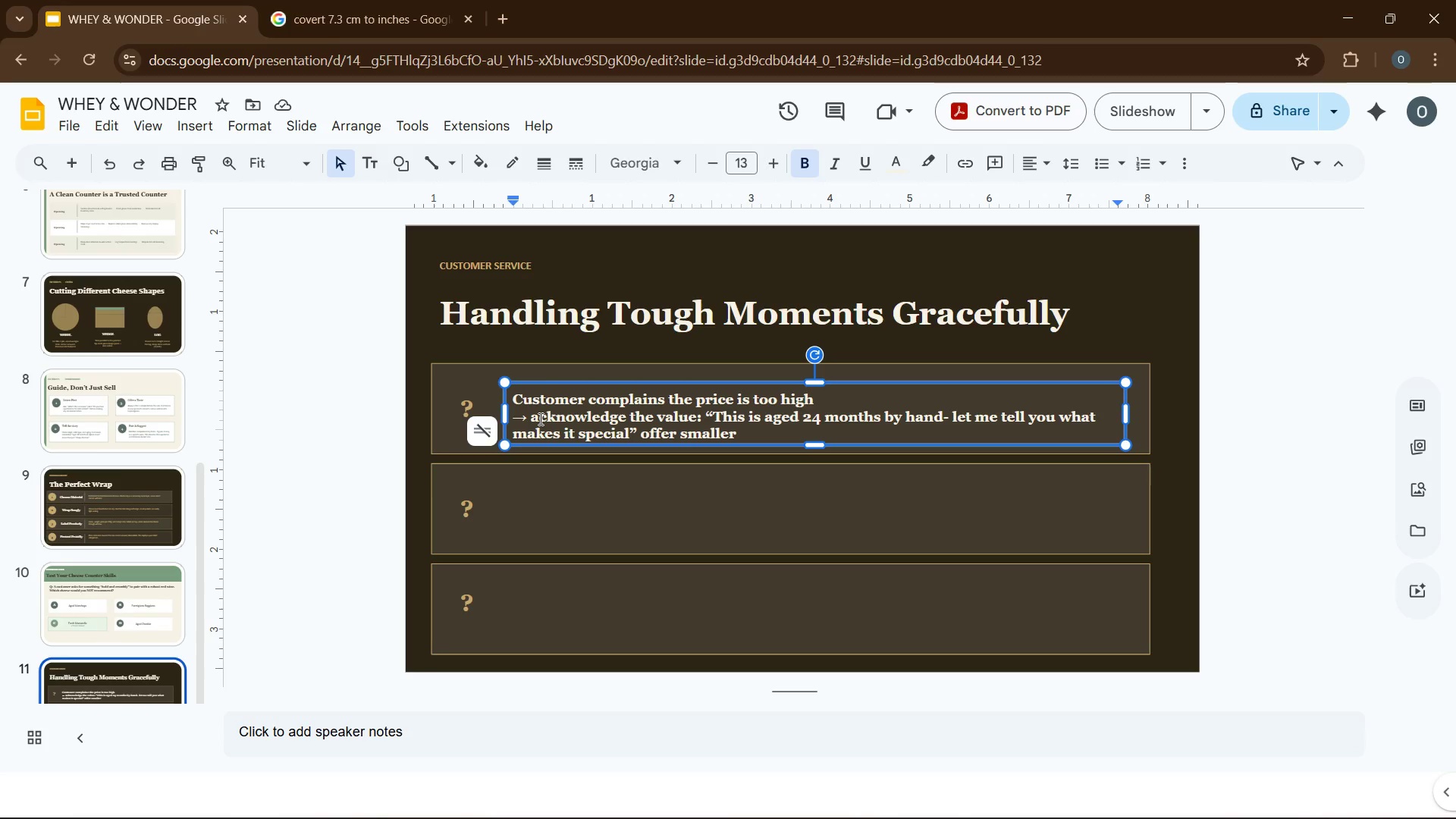 
type( a[End]portion)
 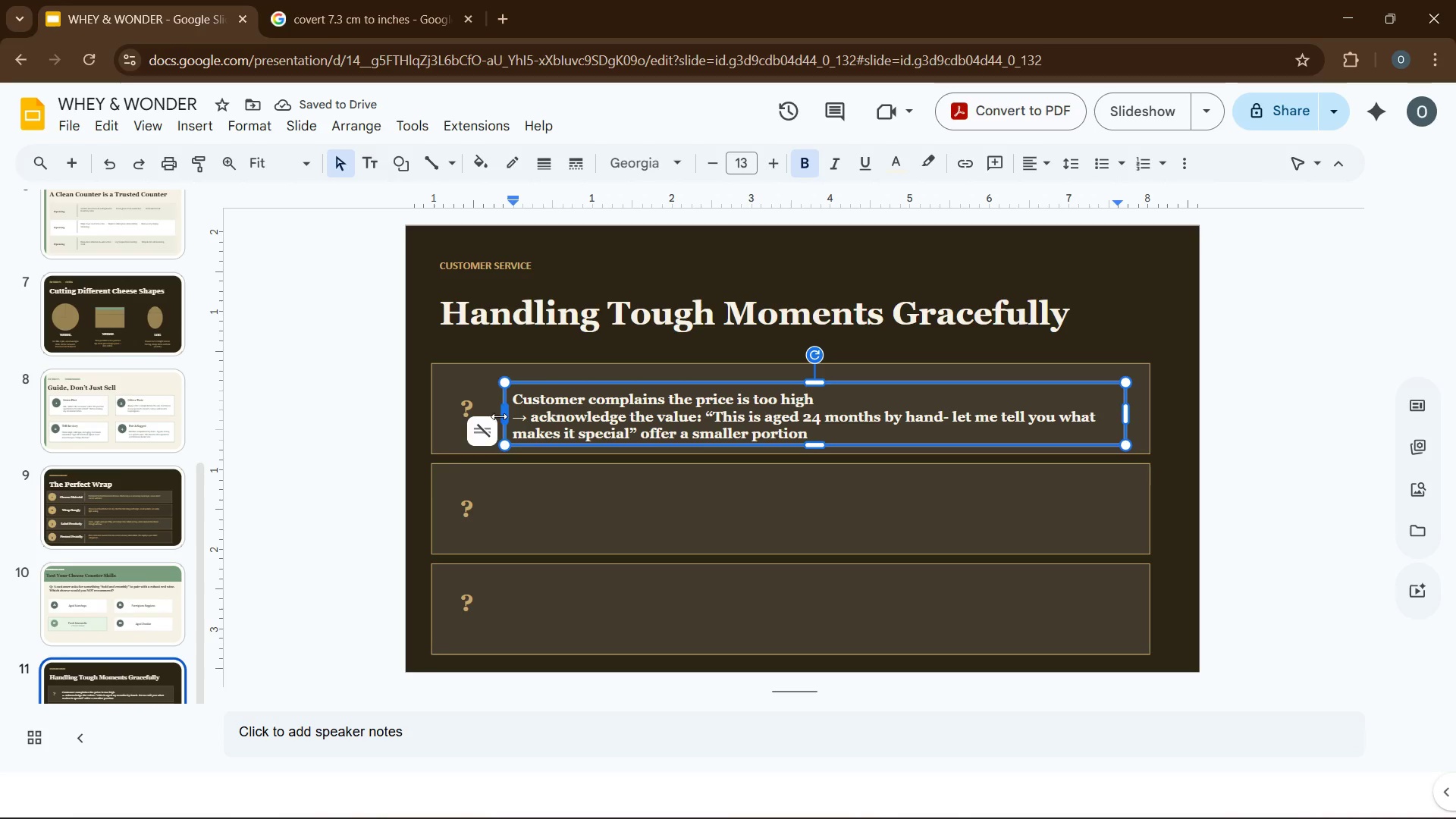 
key(Period)
 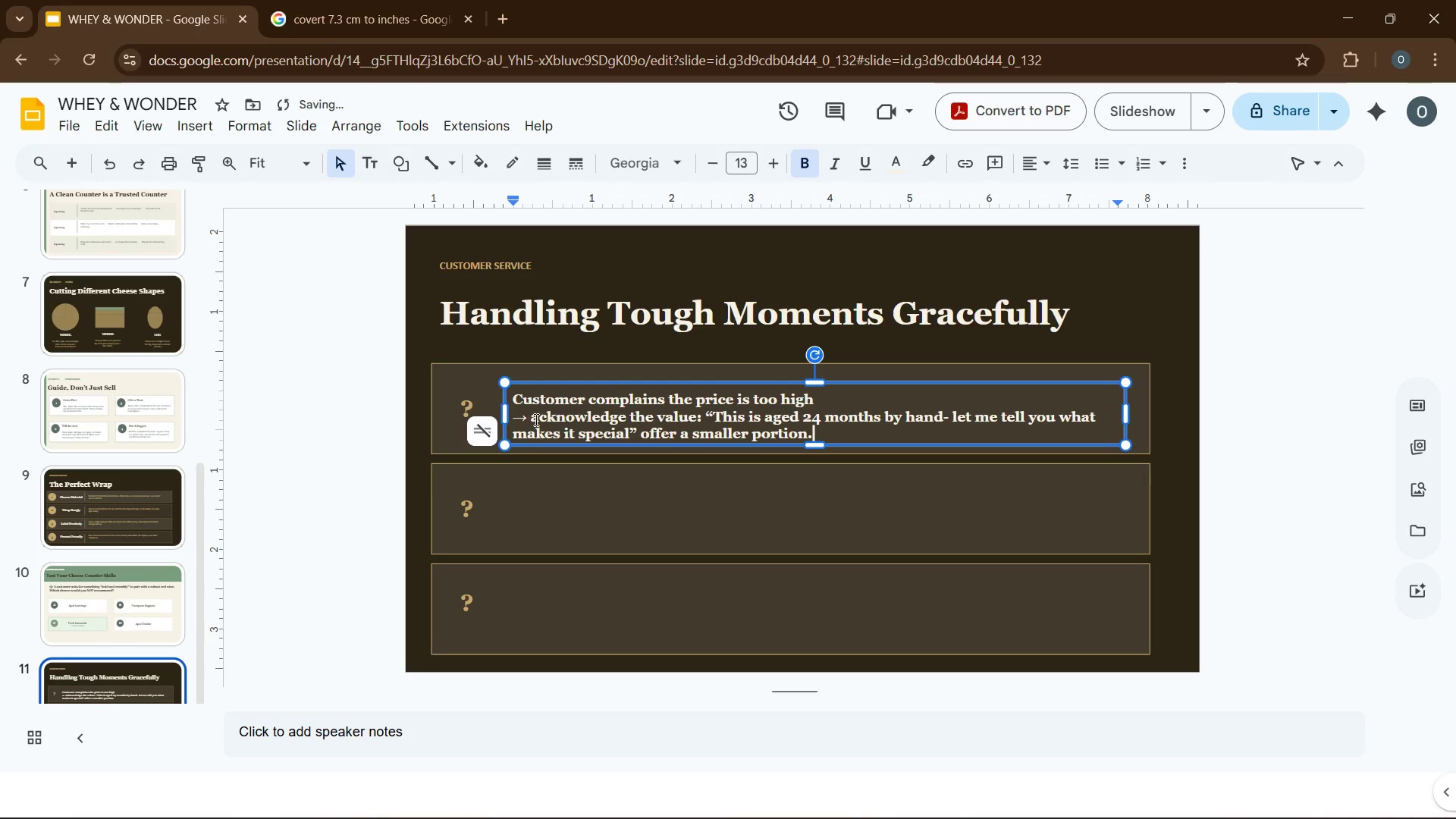 
left_click([537, 419])
 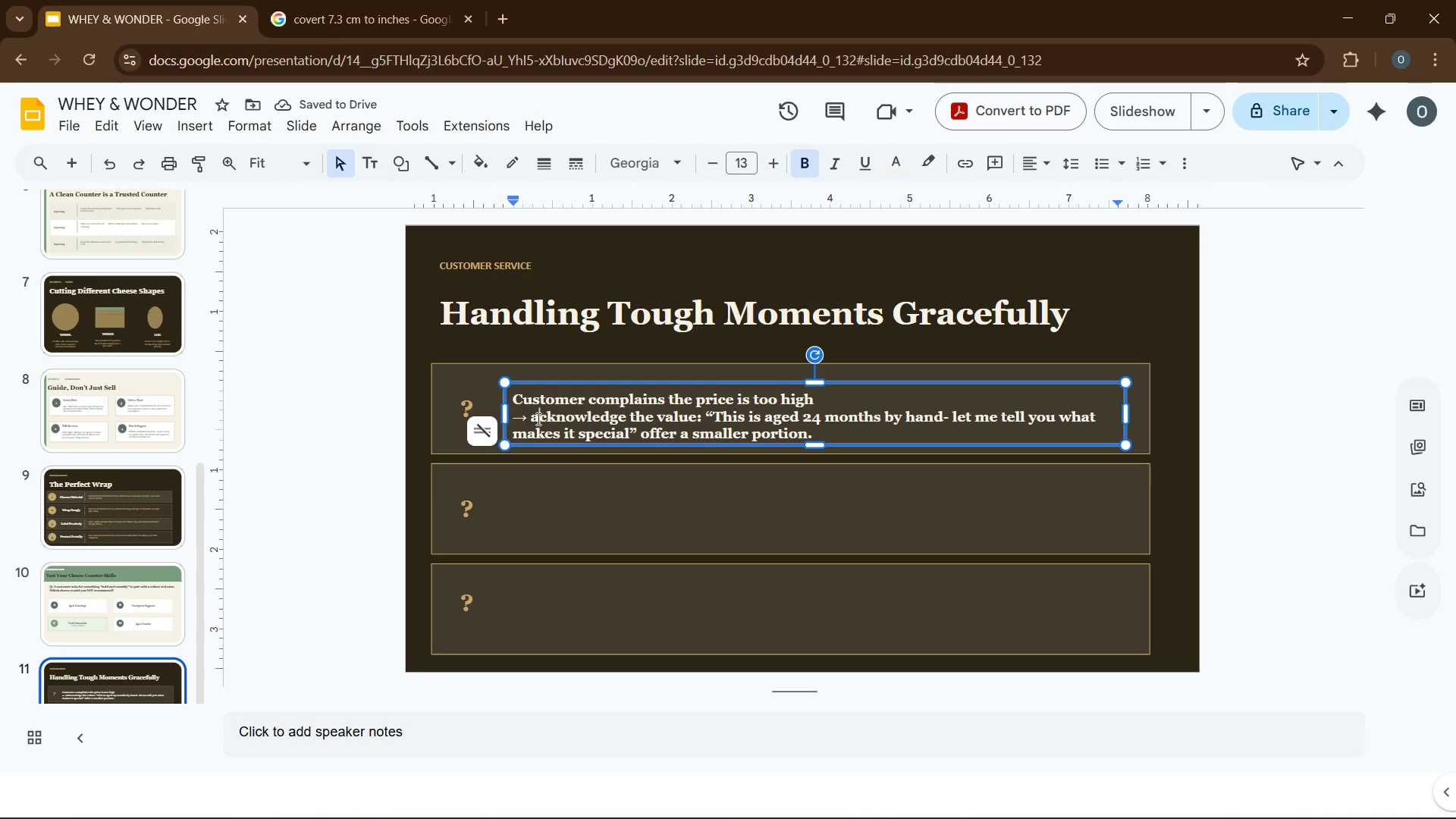 
key(Backspace)
 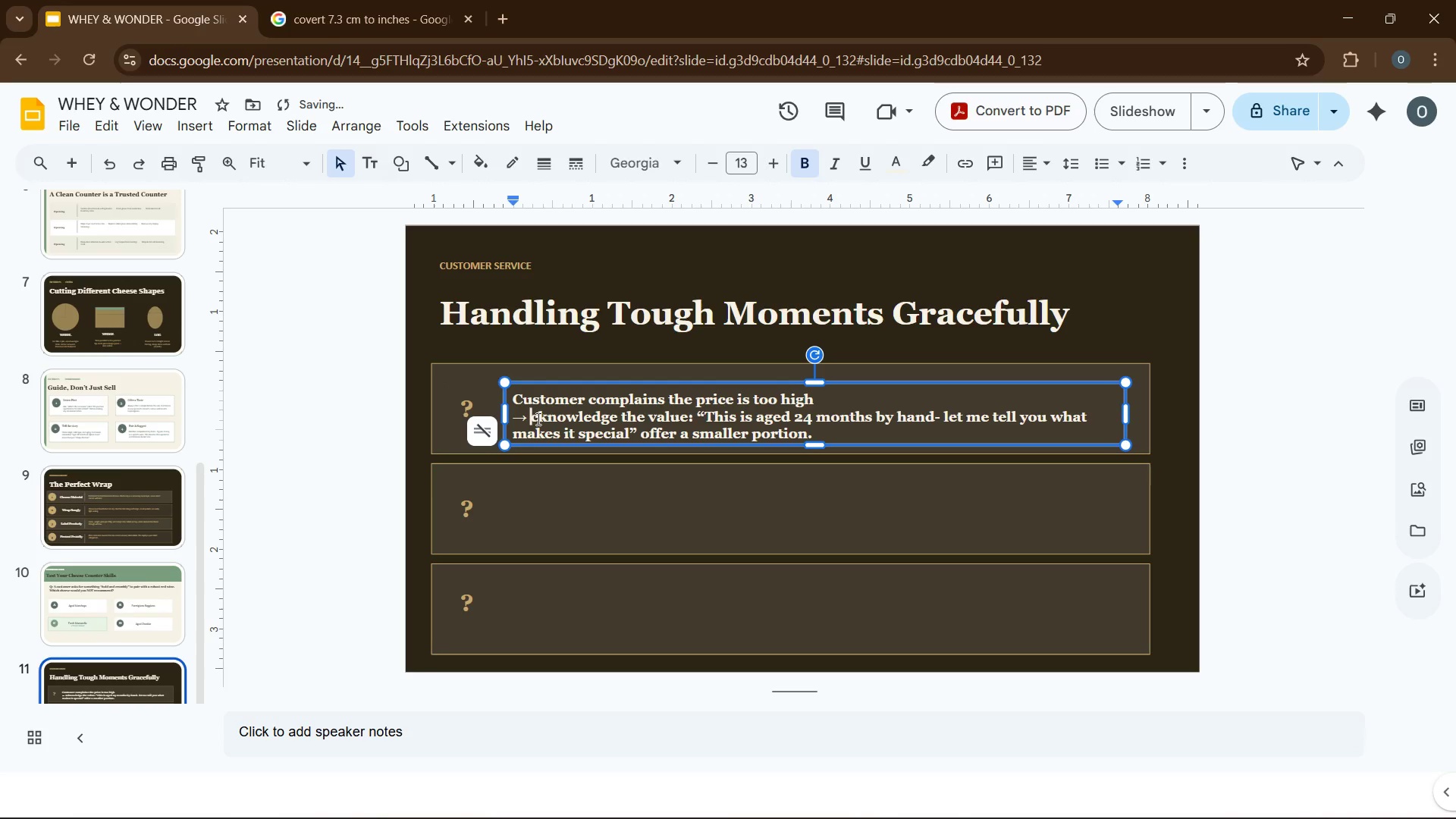 
key(CapsLock)
 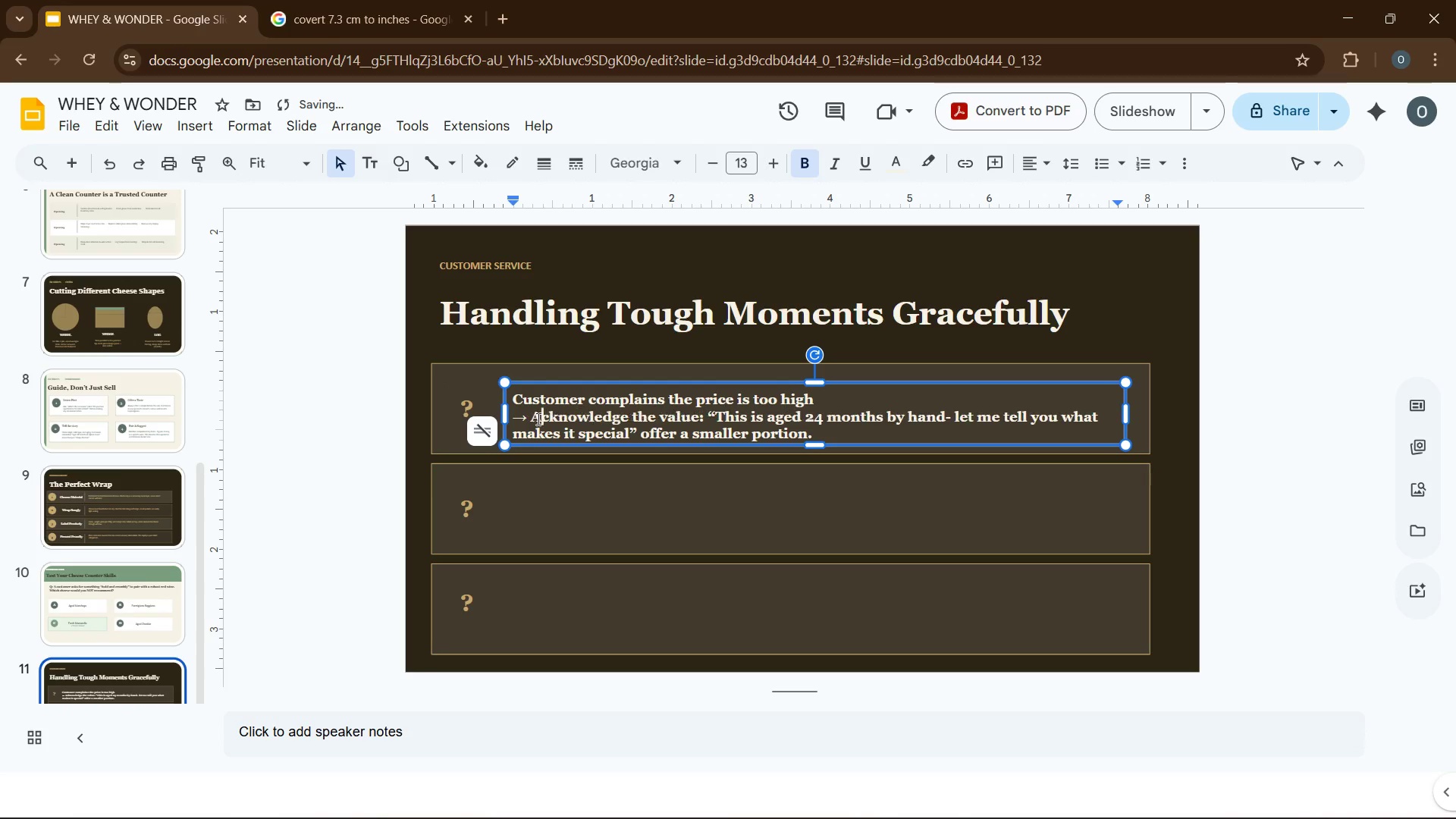 
key(A)
 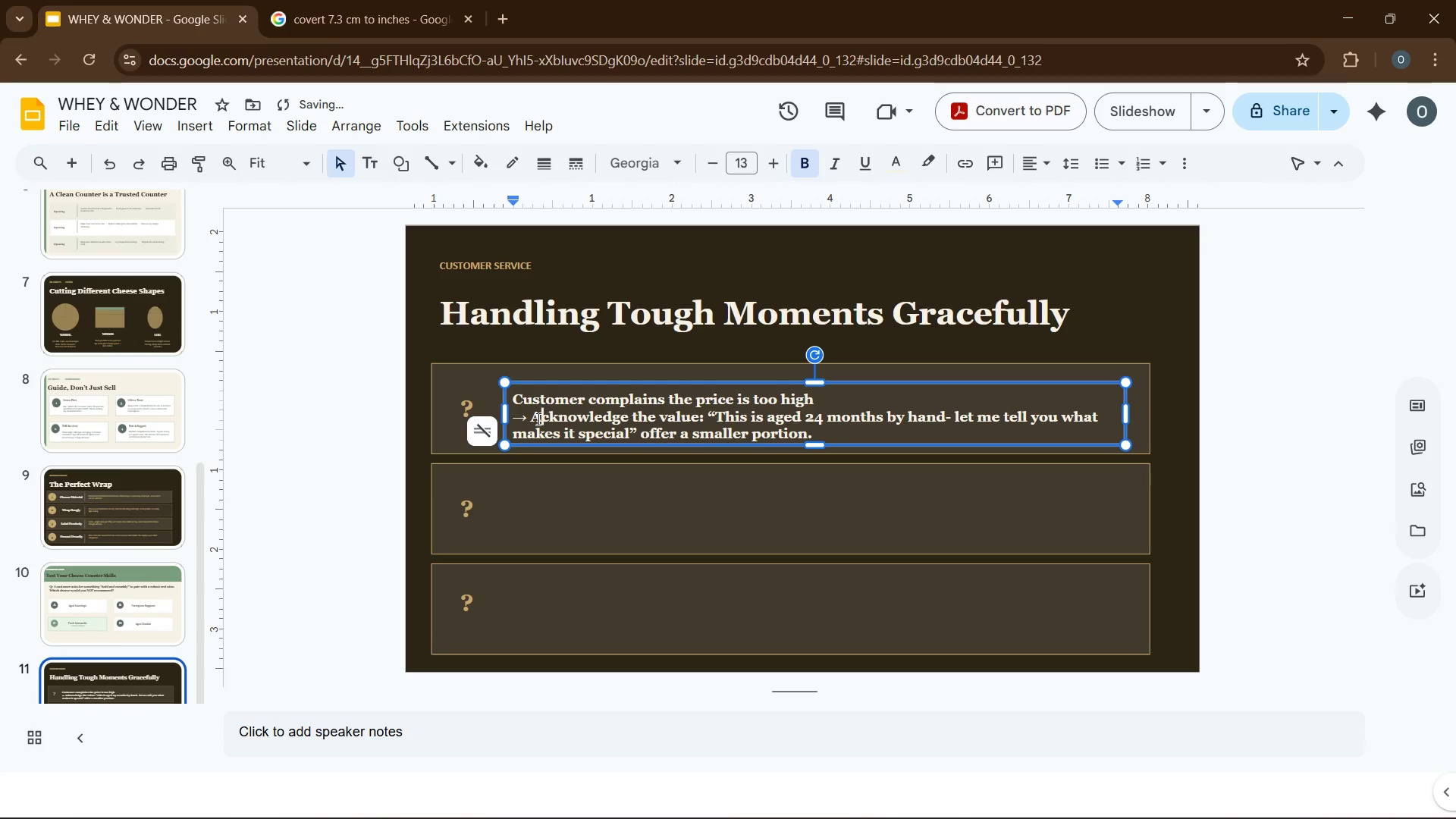 
key(CapsLock)
 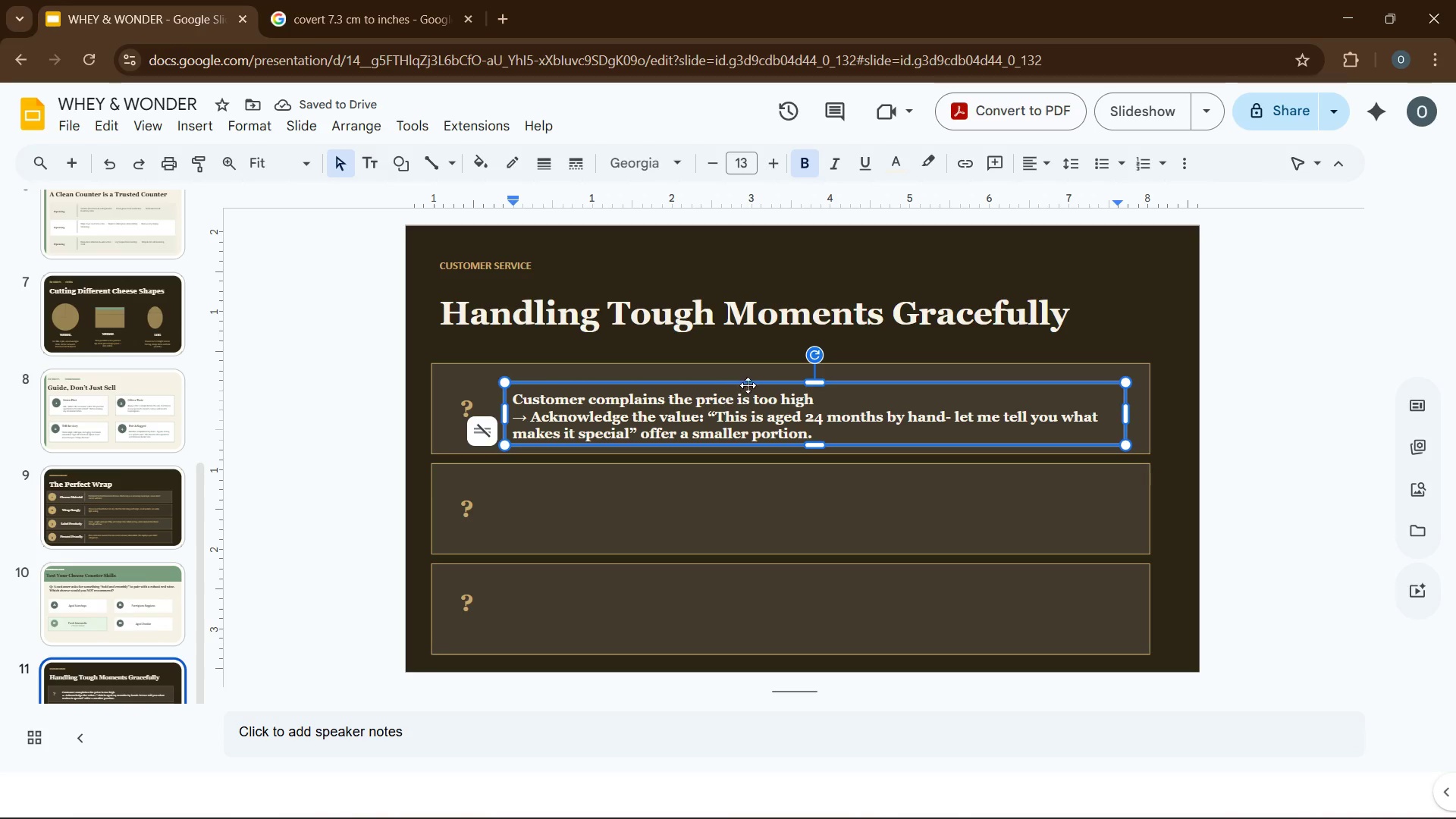 
left_click_drag(start_coordinate=[815, 386], to_coordinate=[815, 371])
 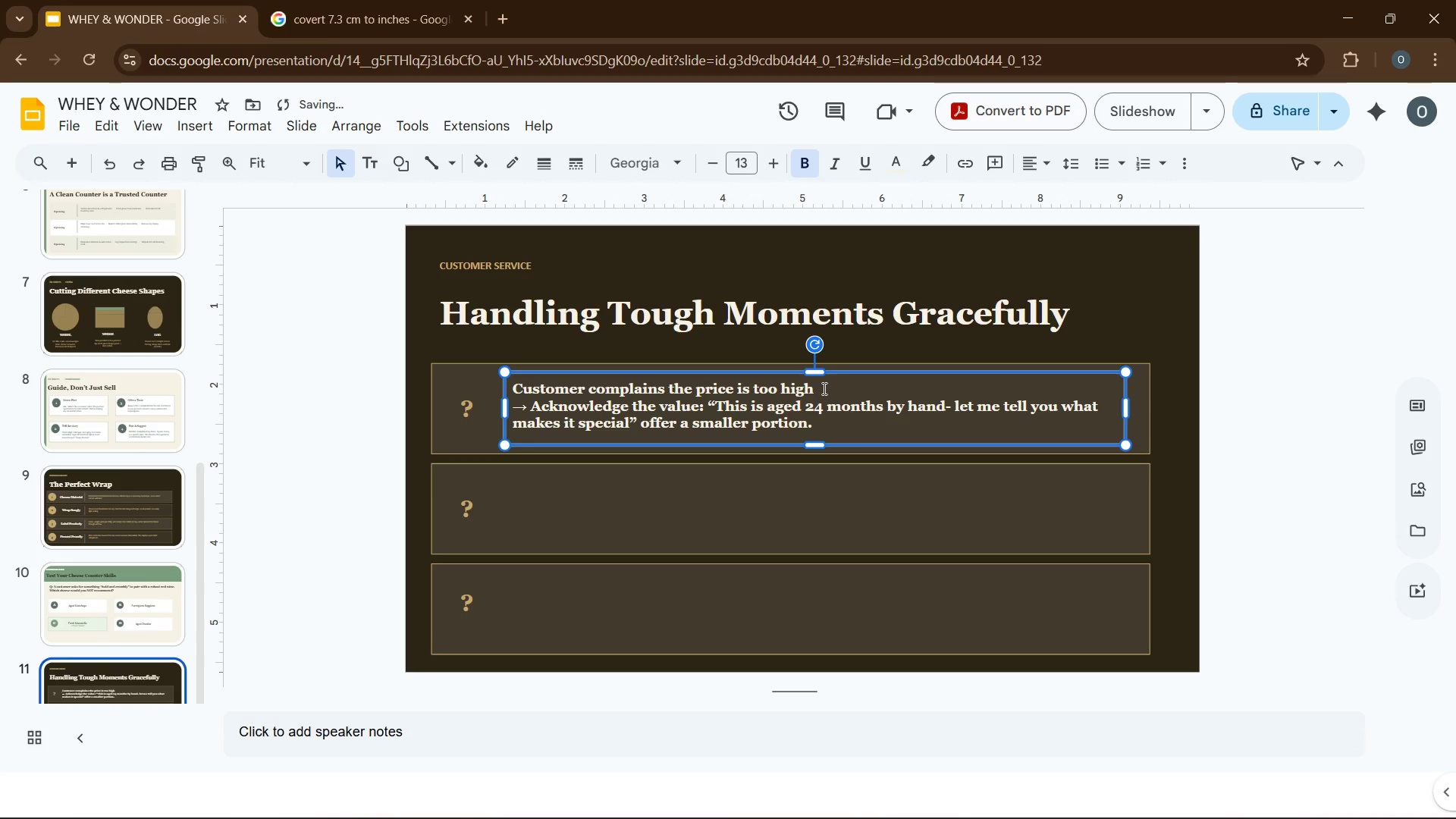 
left_click([824, 388])
 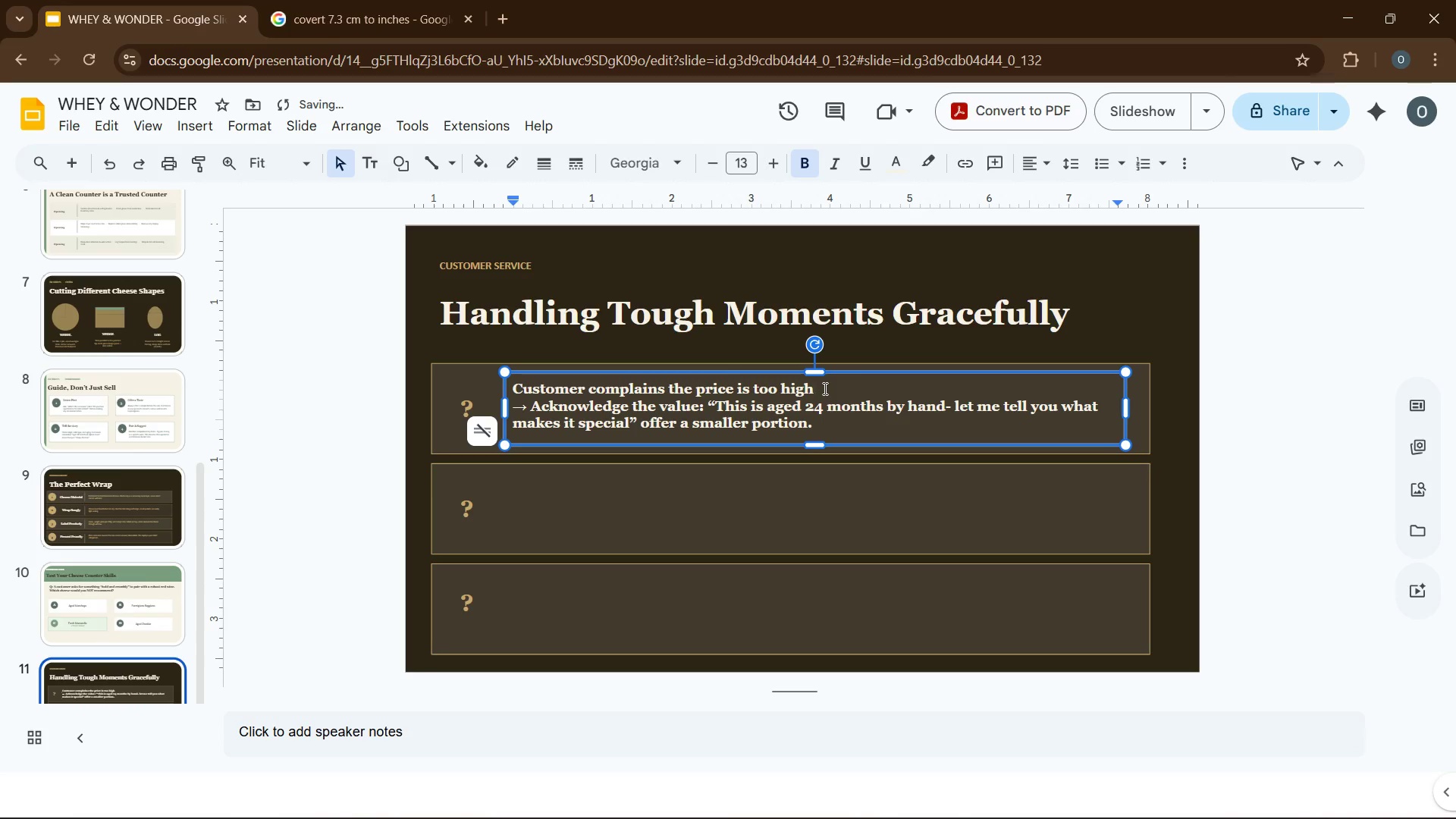 
key(Enter)
 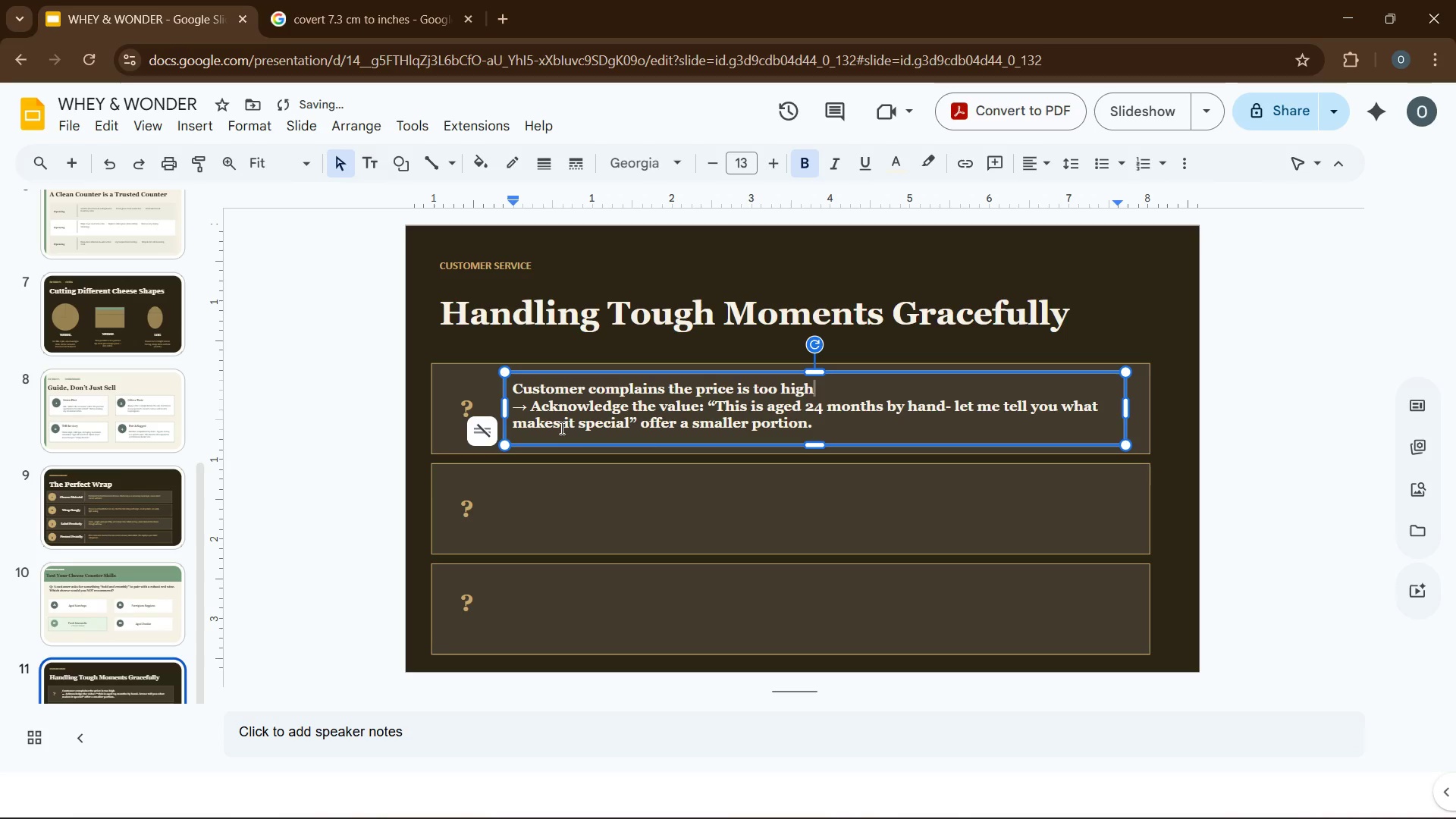 
wait(9.58)
 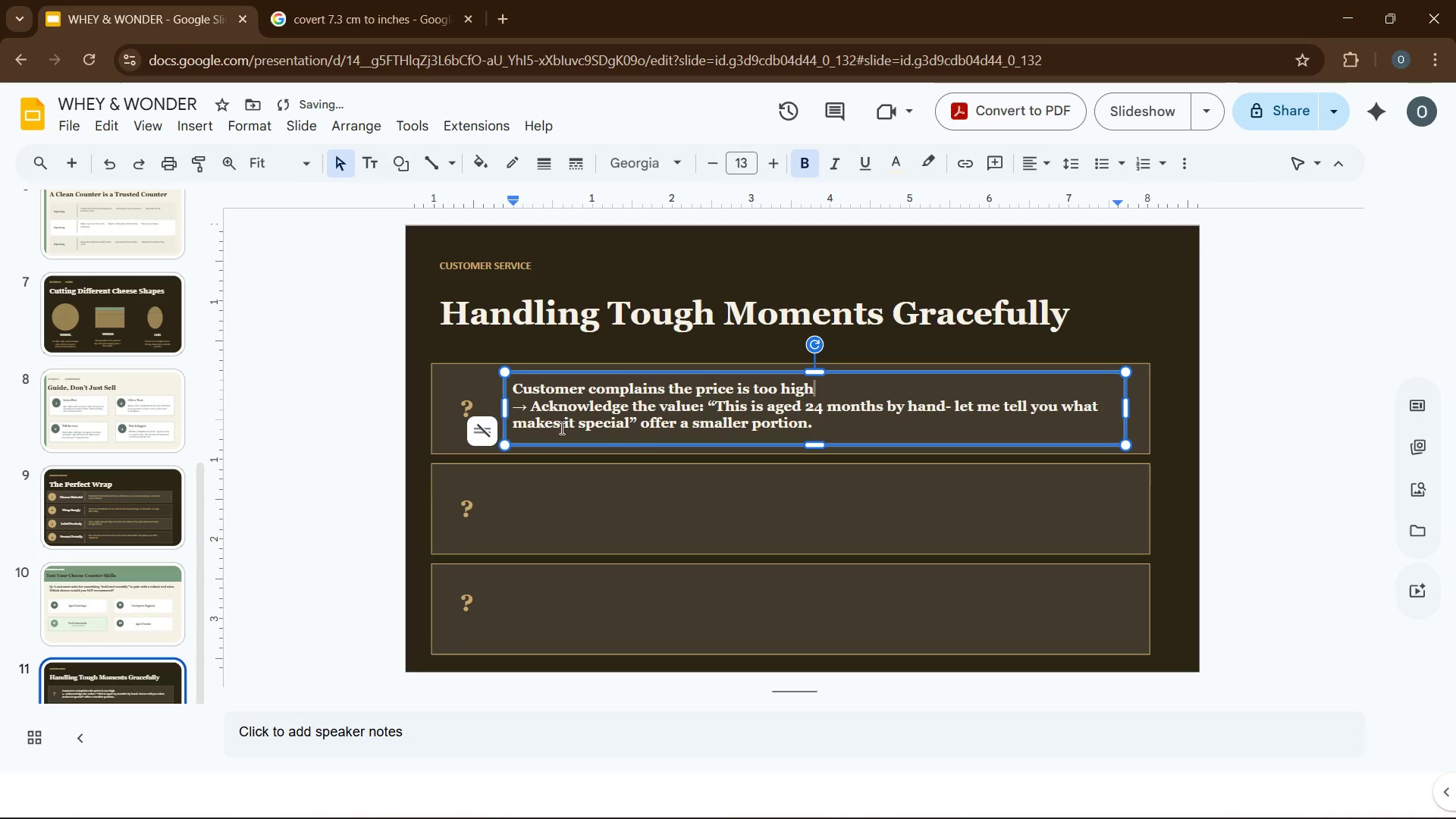 
left_click_drag(start_coordinate=[522, 419], to_coordinate=[527, 425])
 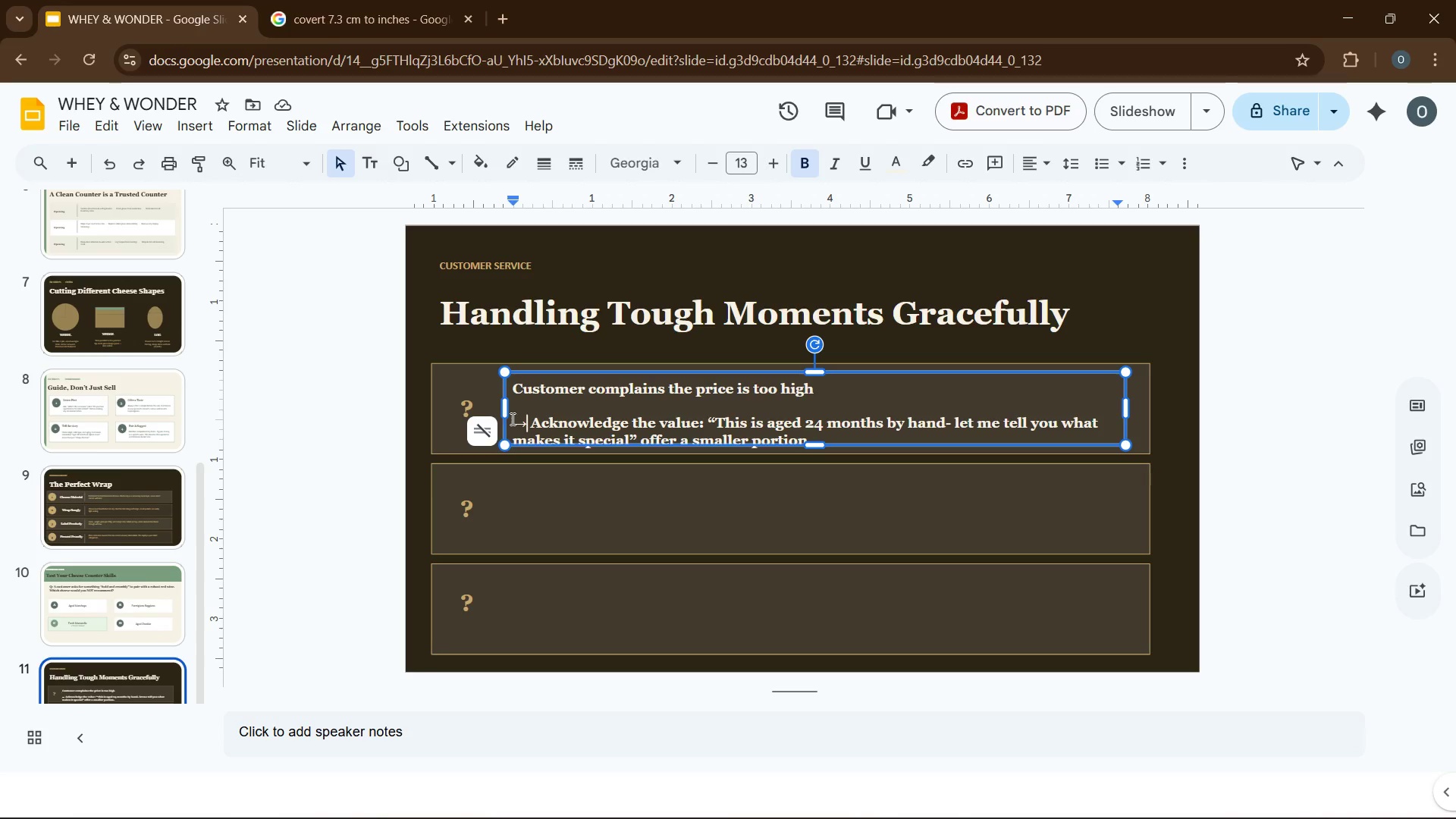 
left_click_drag(start_coordinate=[511, 419], to_coordinate=[825, 437])
 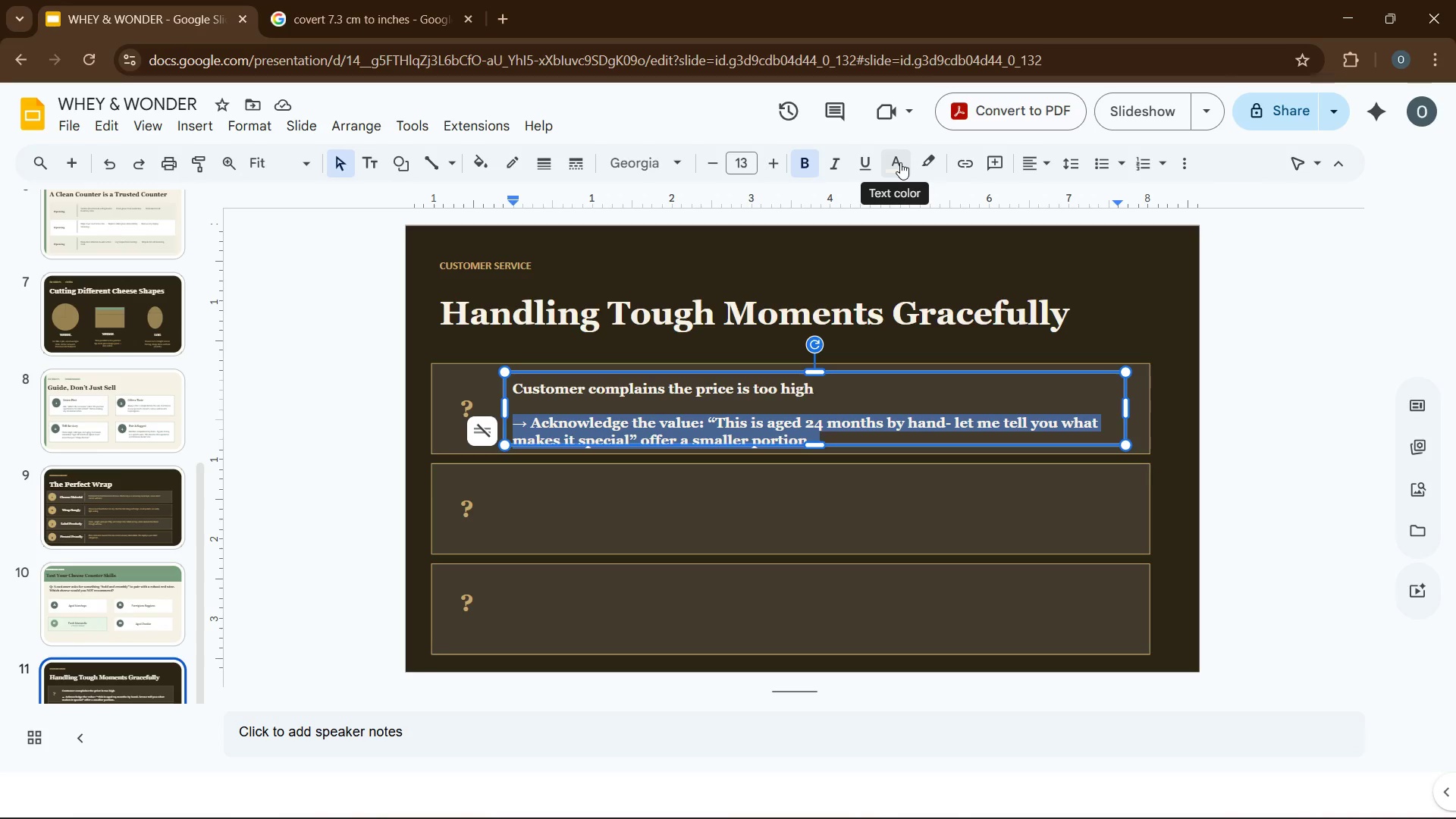 
left_click([900, 162])
 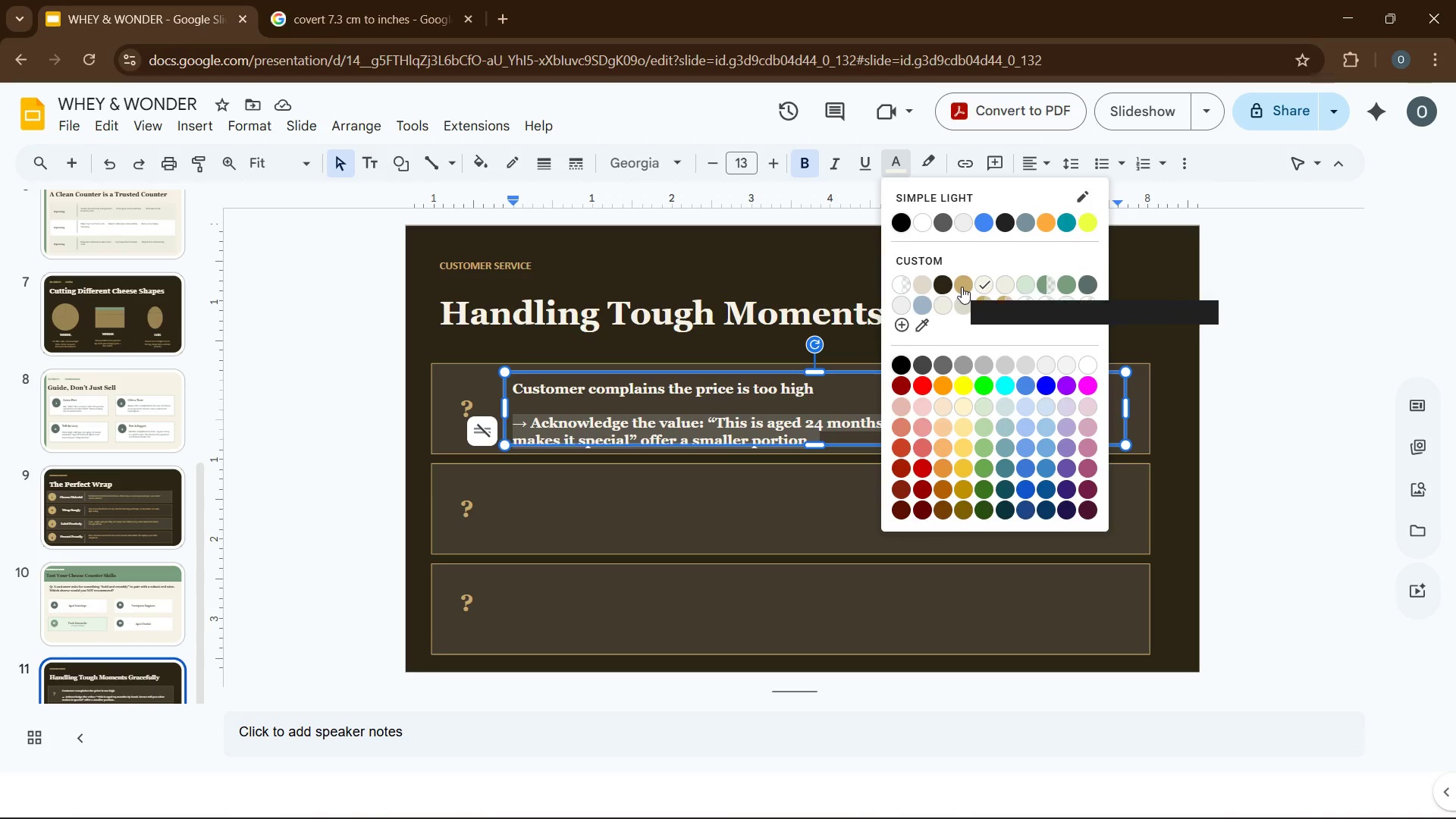 
wait(5.03)
 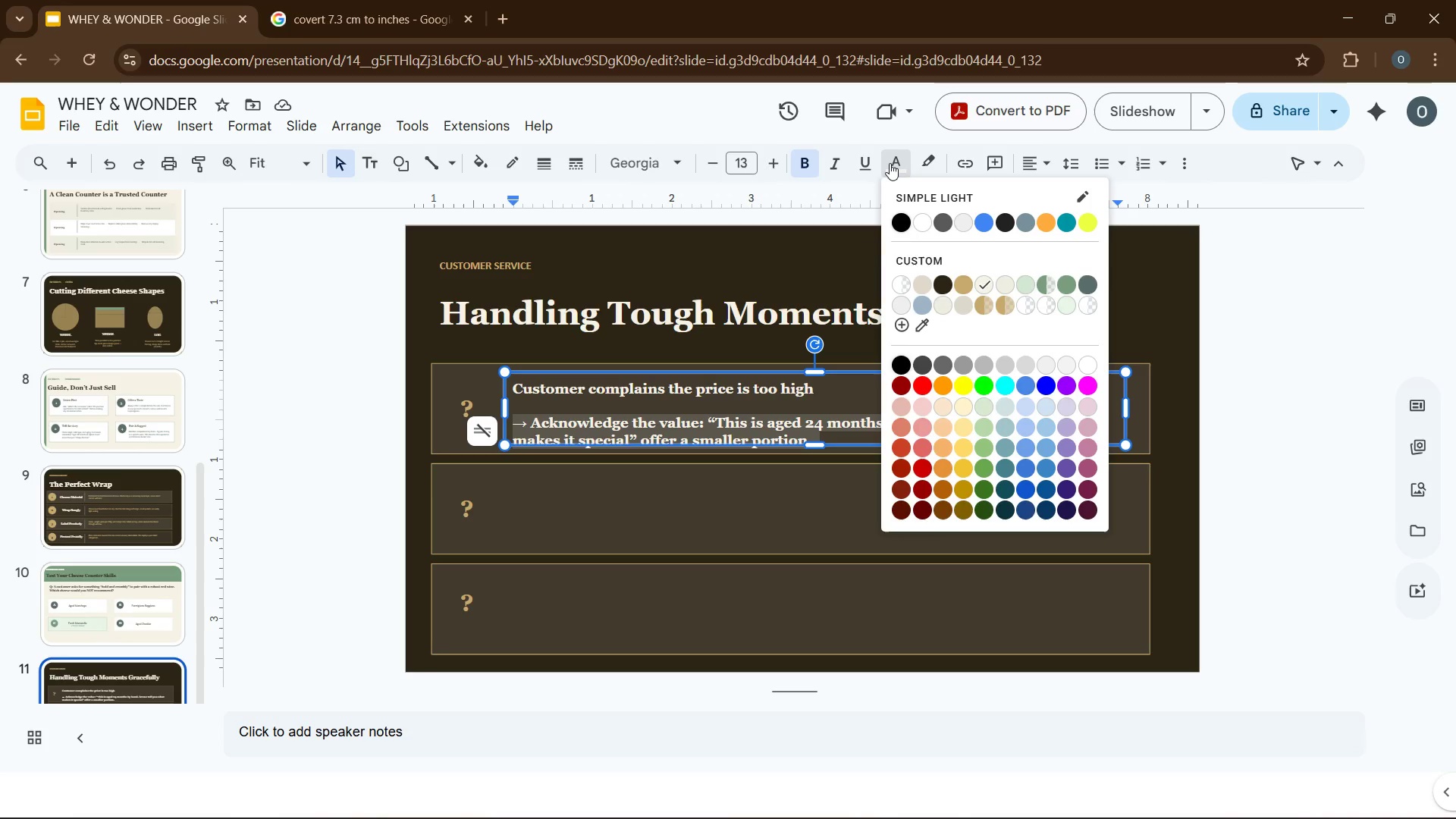 
left_click([962, 287])
 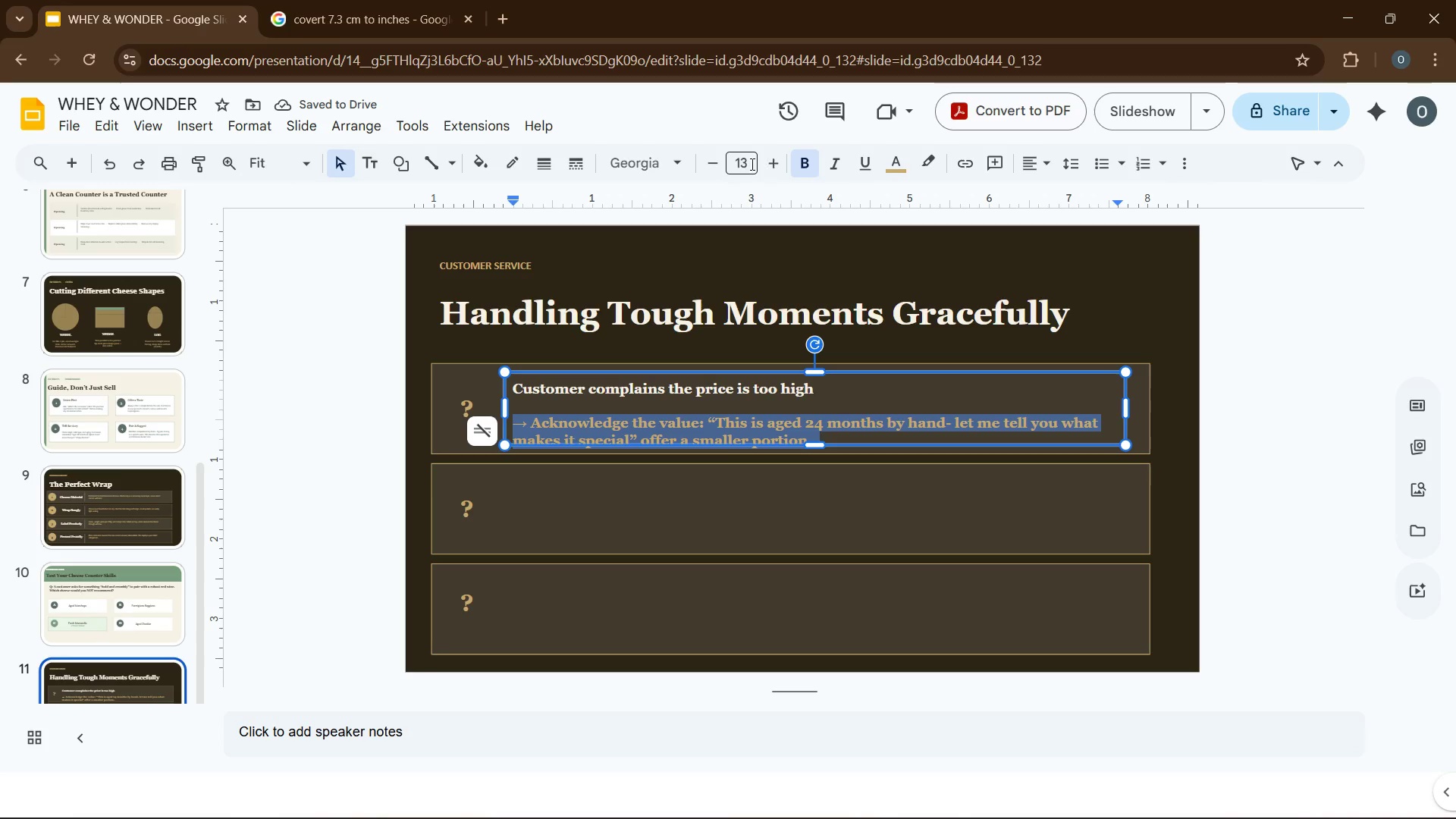 
left_click([687, 158])
 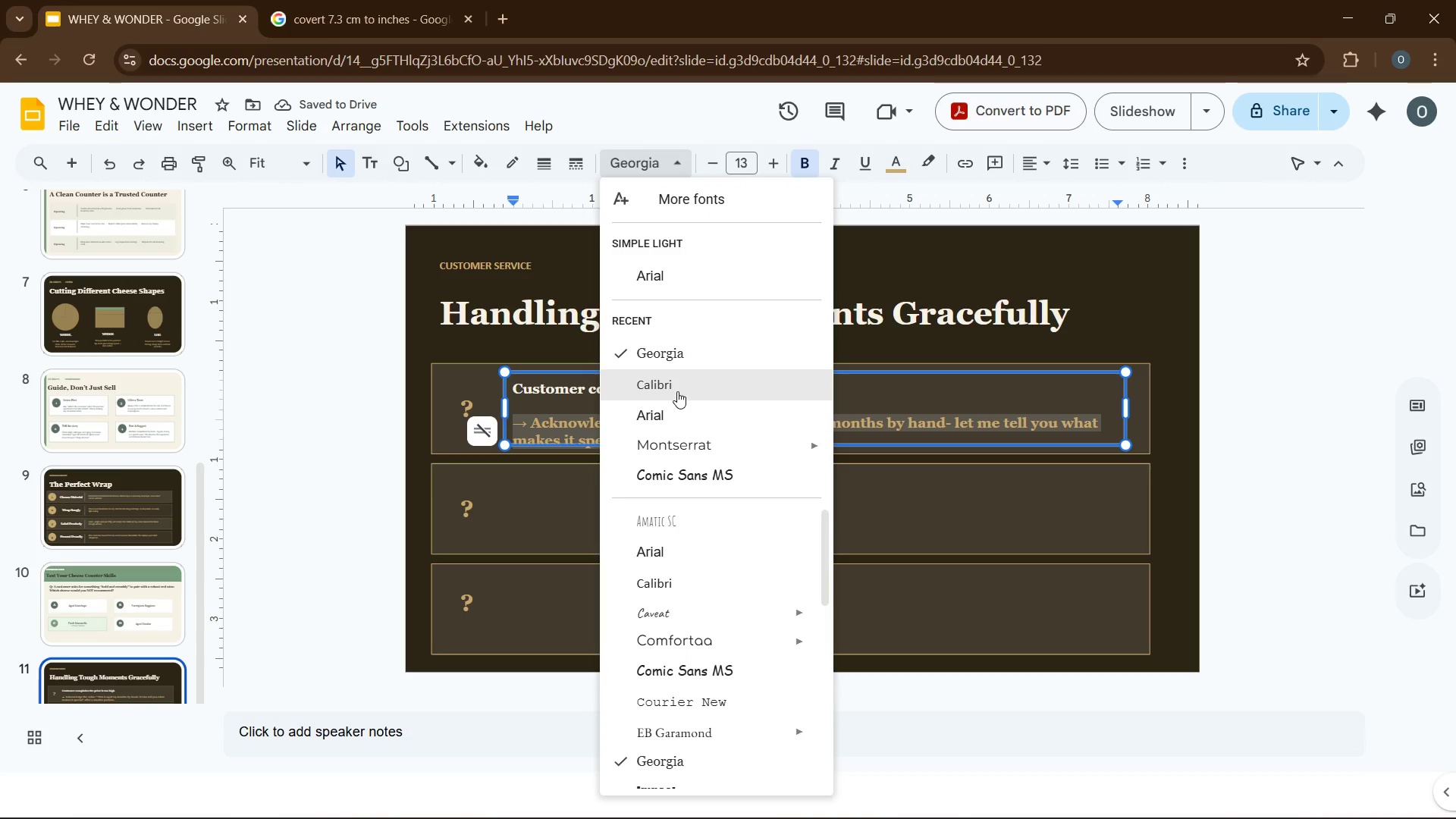 
left_click([677, 391])
 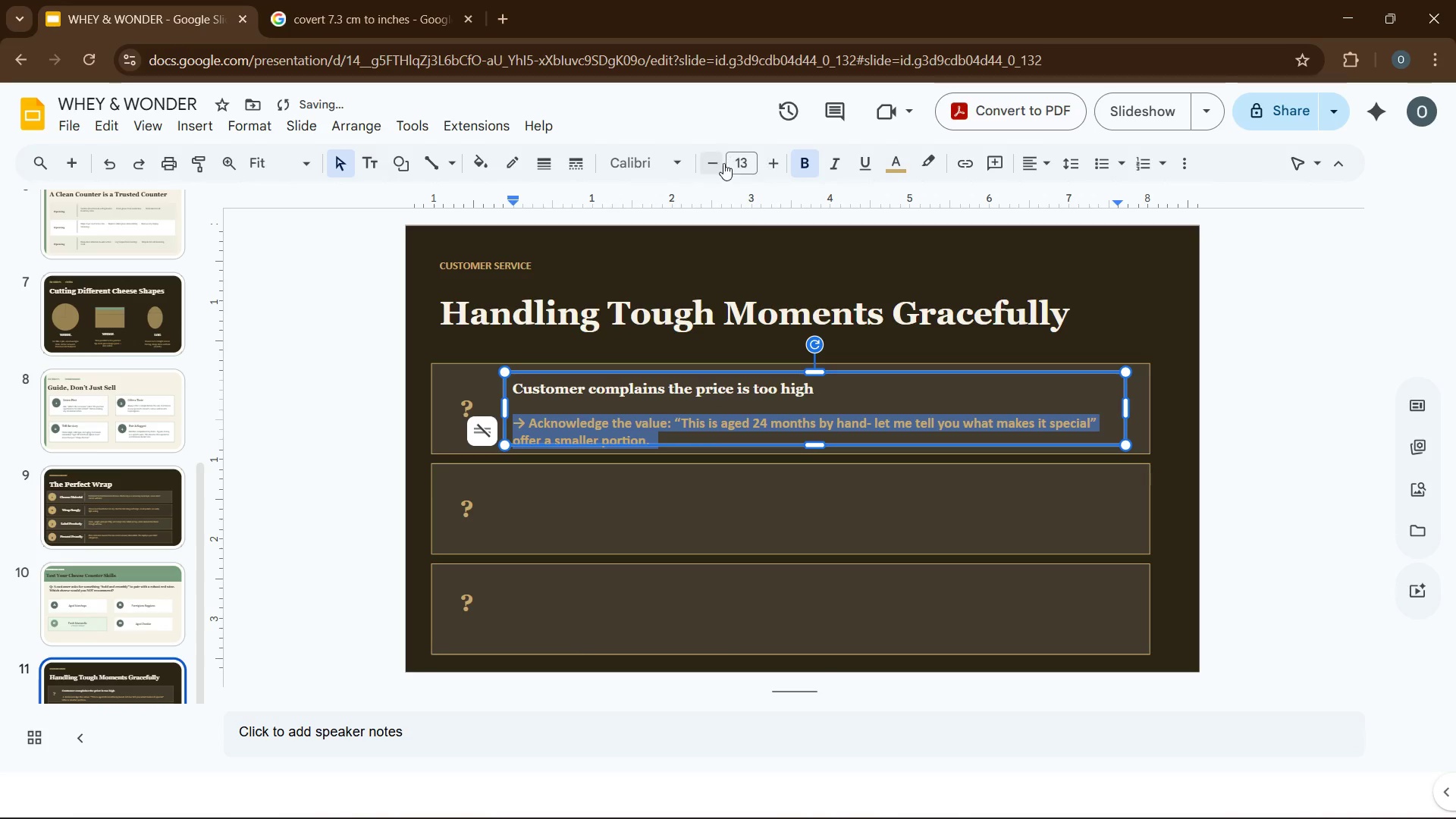 
double_click([720, 166])
 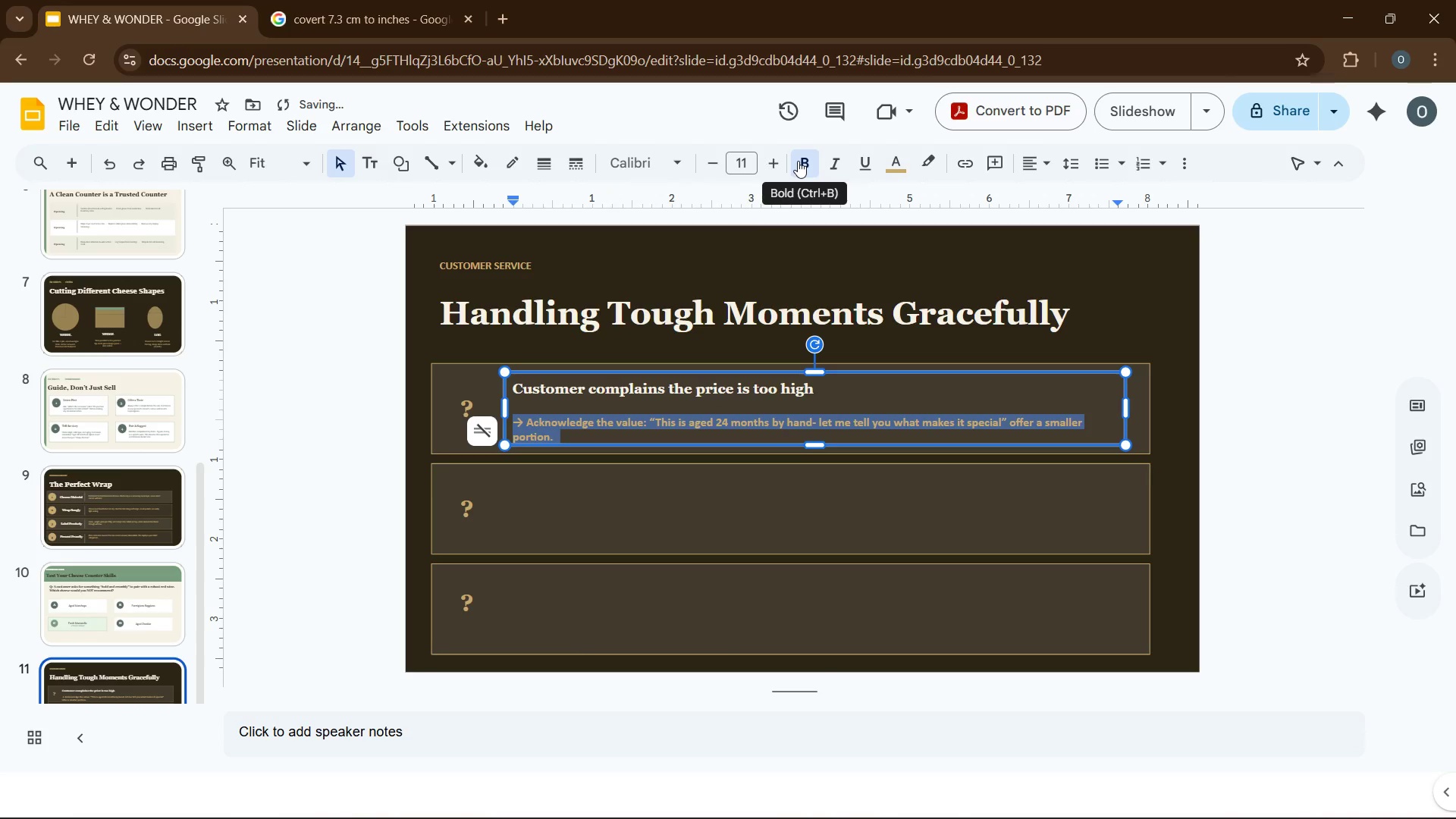 
left_click([798, 161])
 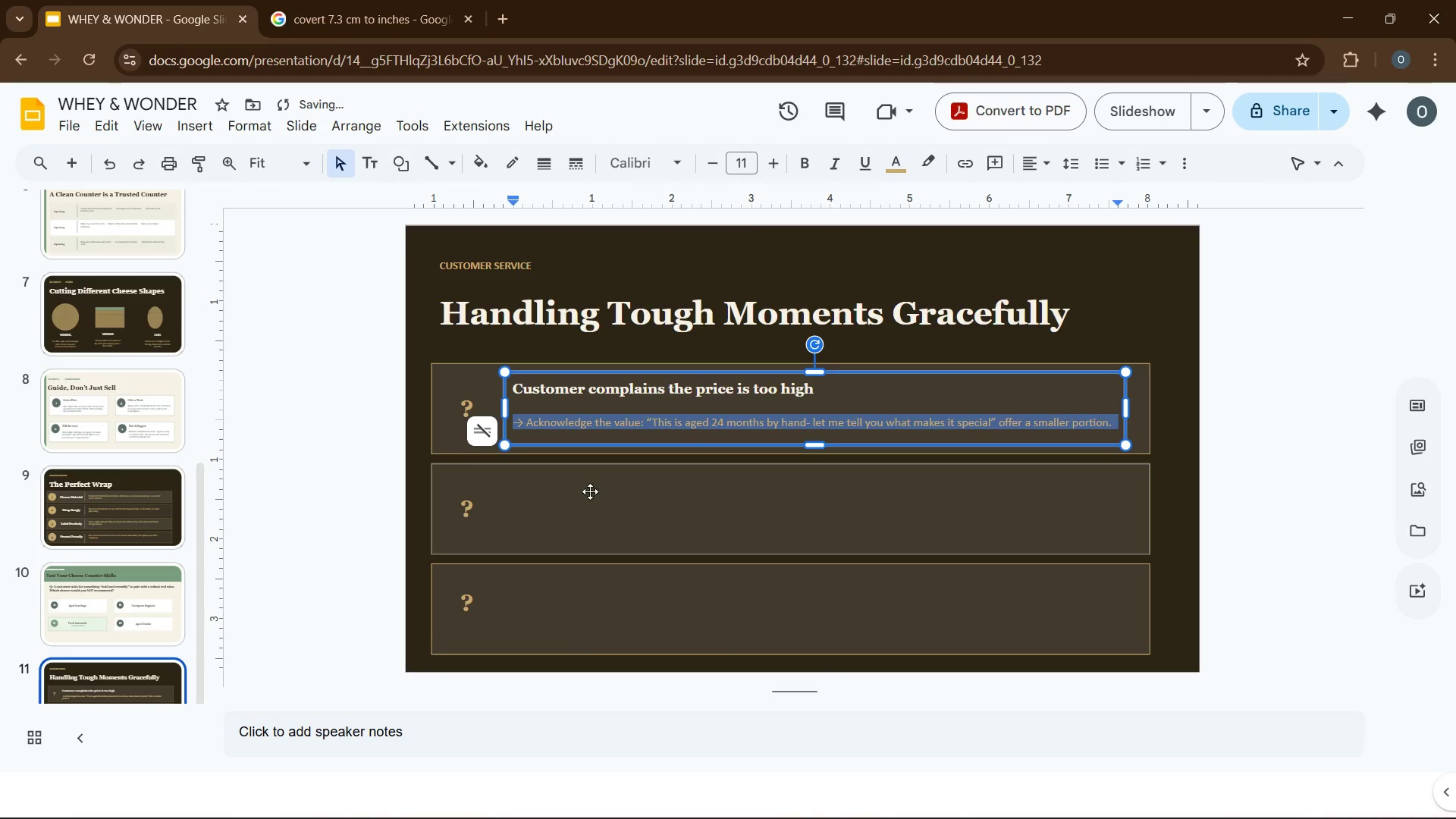 
left_click([632, 494])
 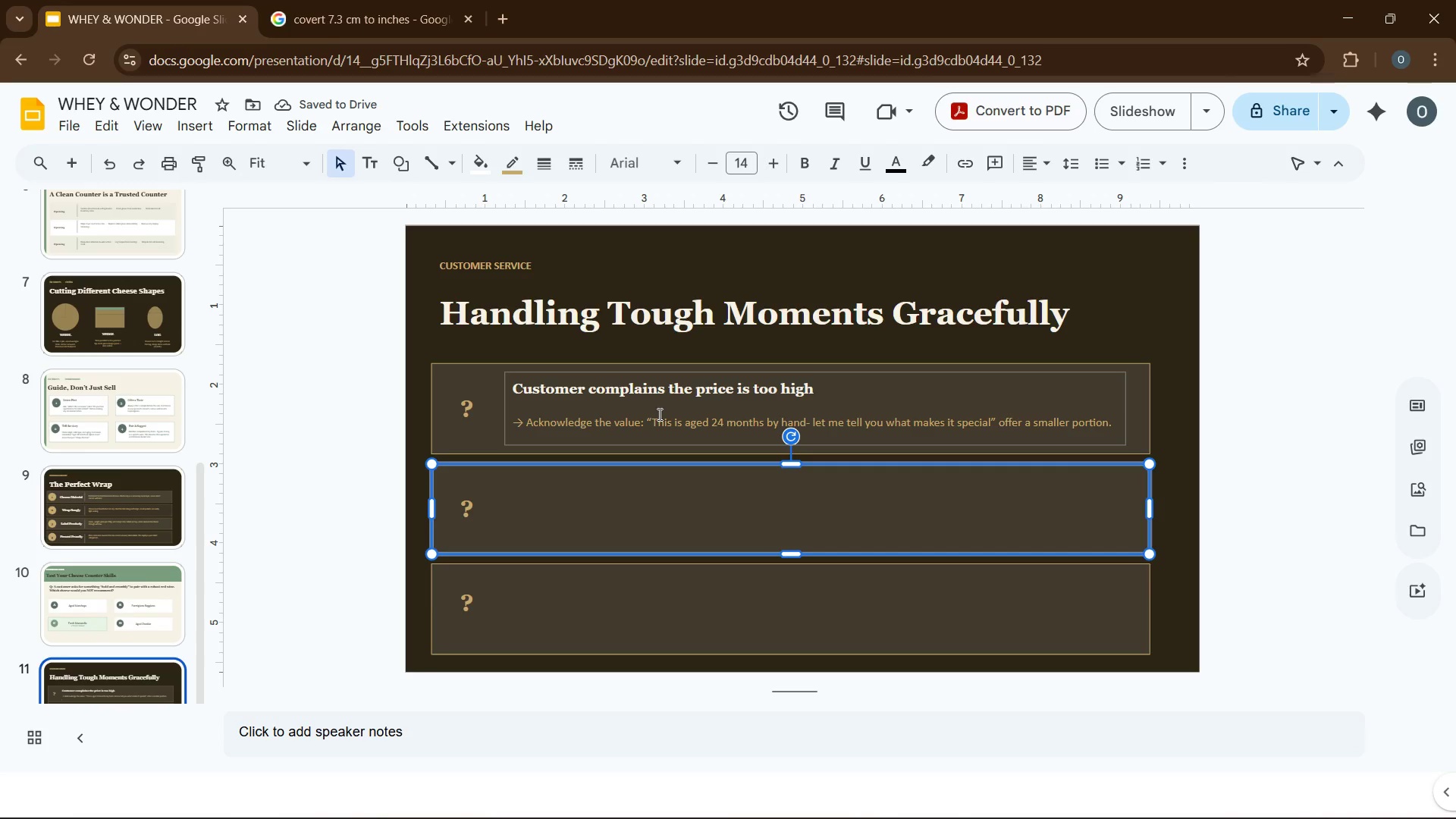 
left_click([658, 416])
 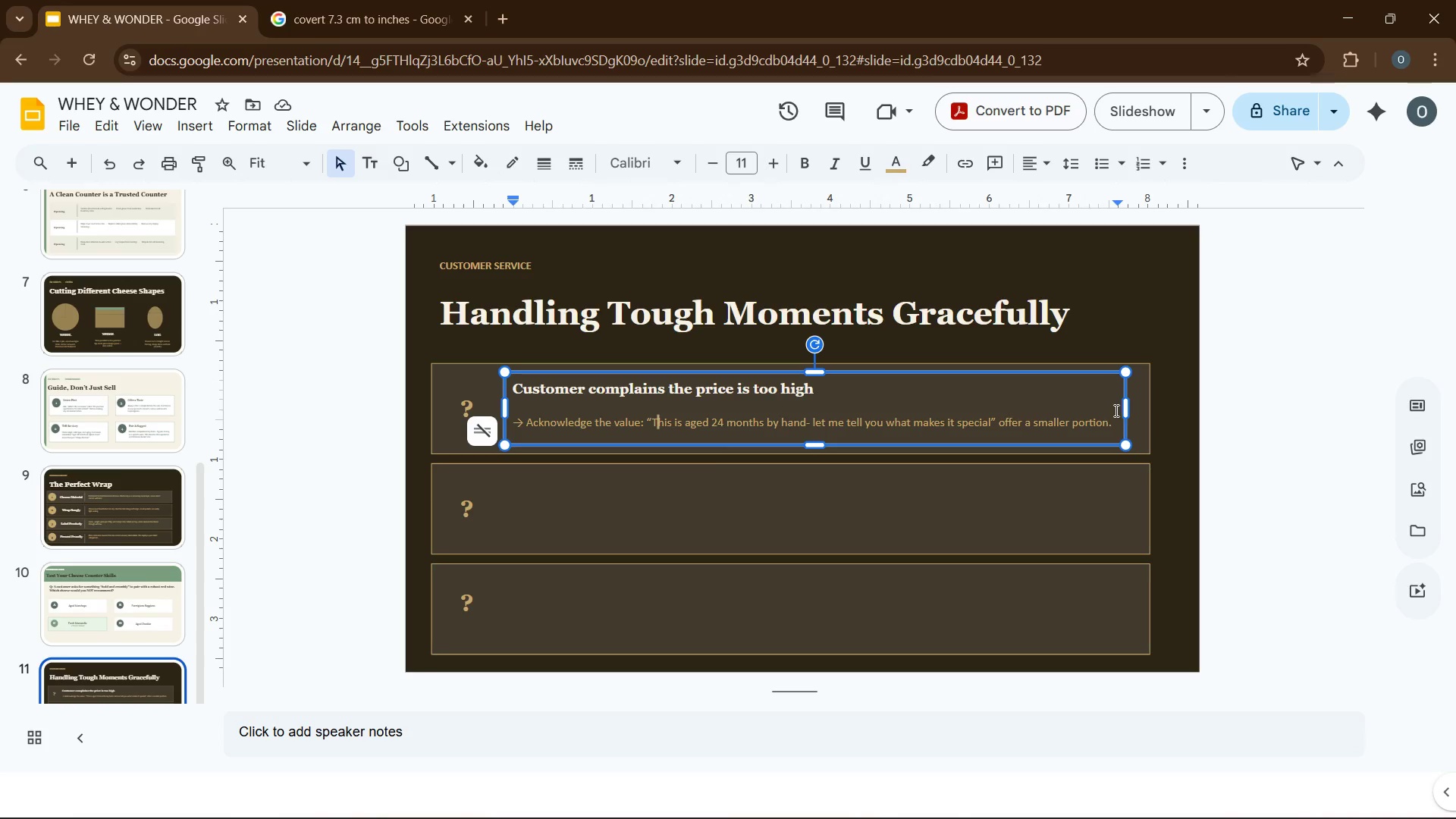 
left_click_drag(start_coordinate=[1125, 406], to_coordinate=[1081, 403])
 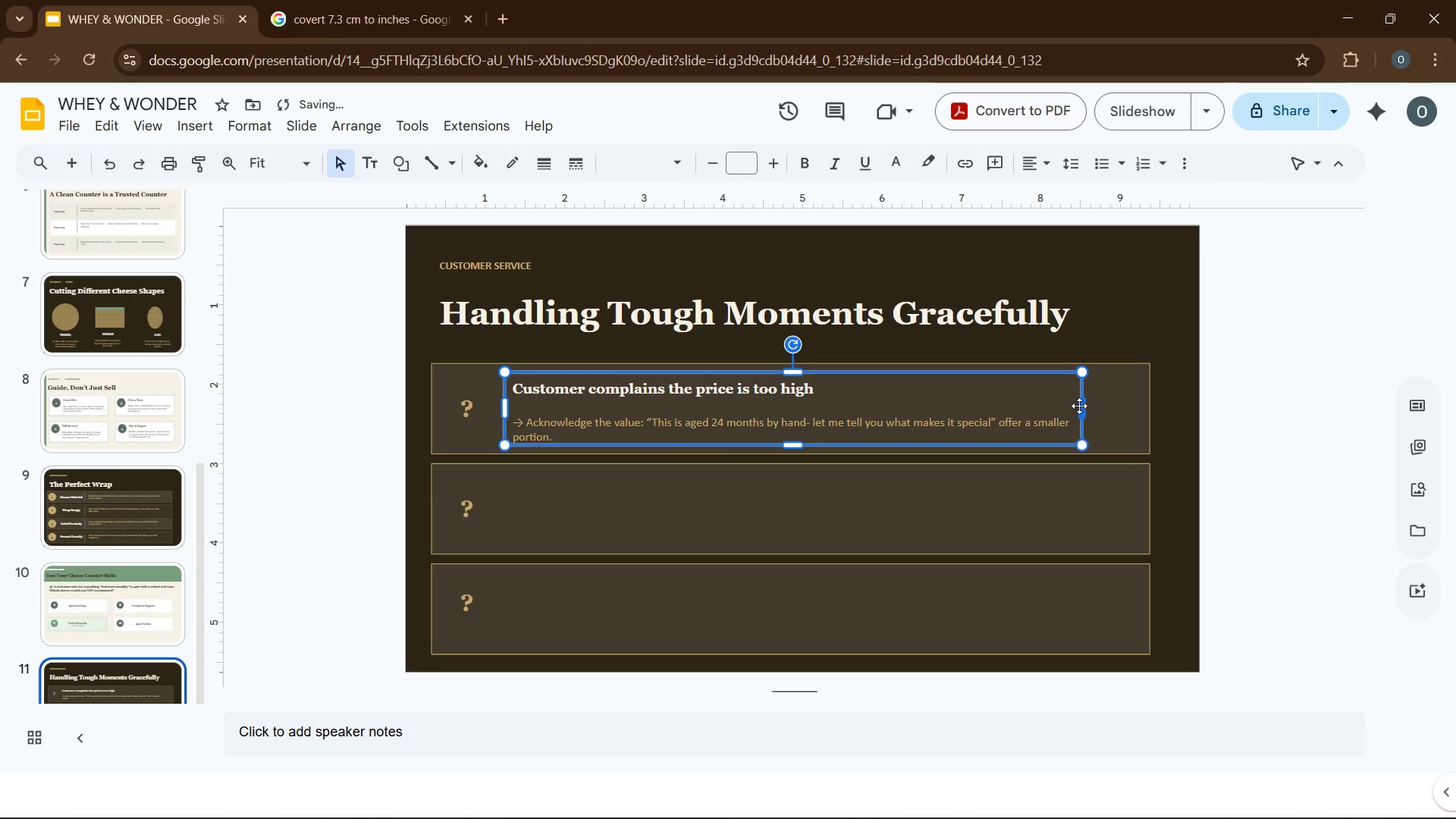 
wait(5.09)
 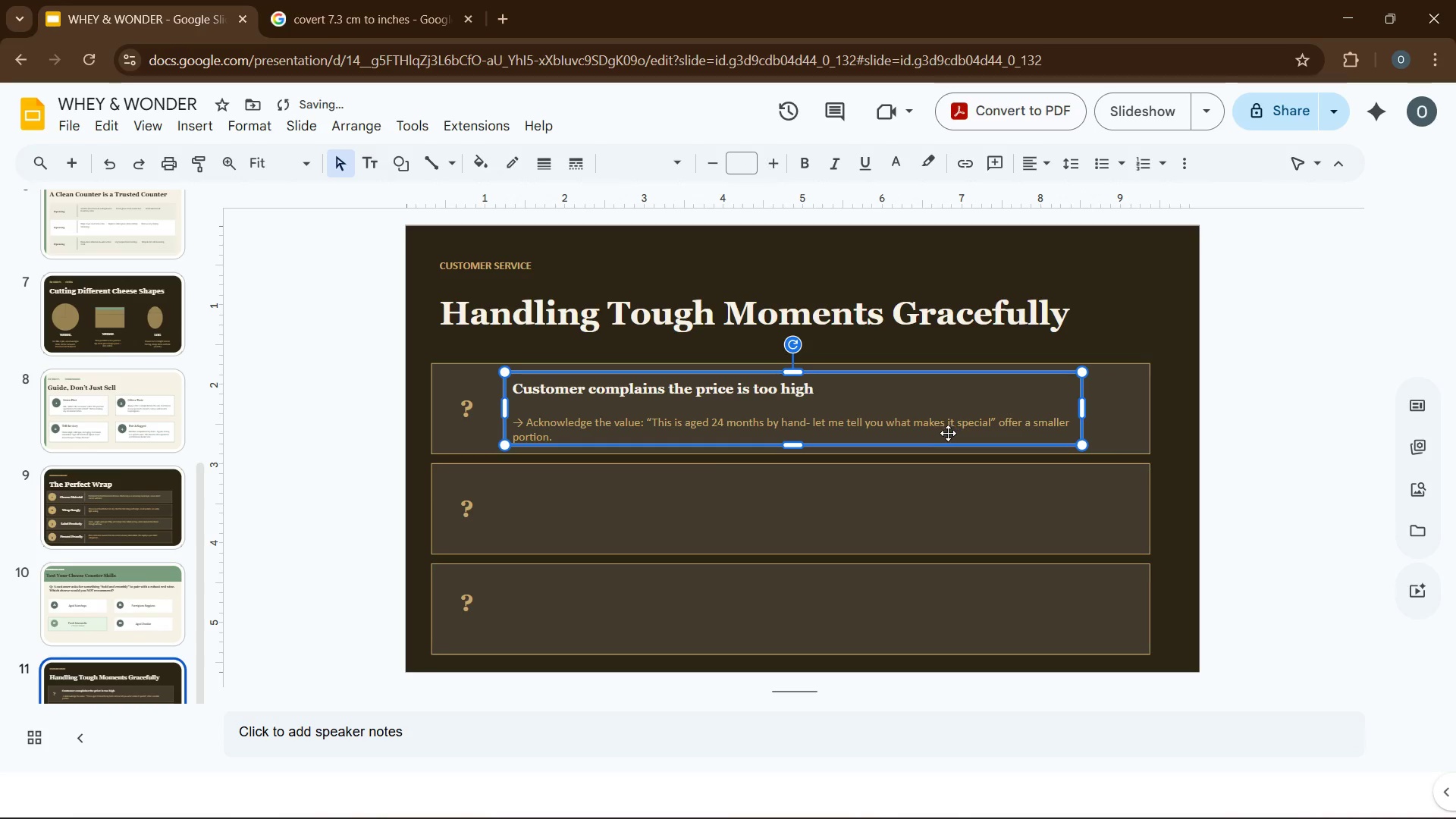 
left_click_drag(start_coordinate=[1083, 410], to_coordinate=[1061, 413])
 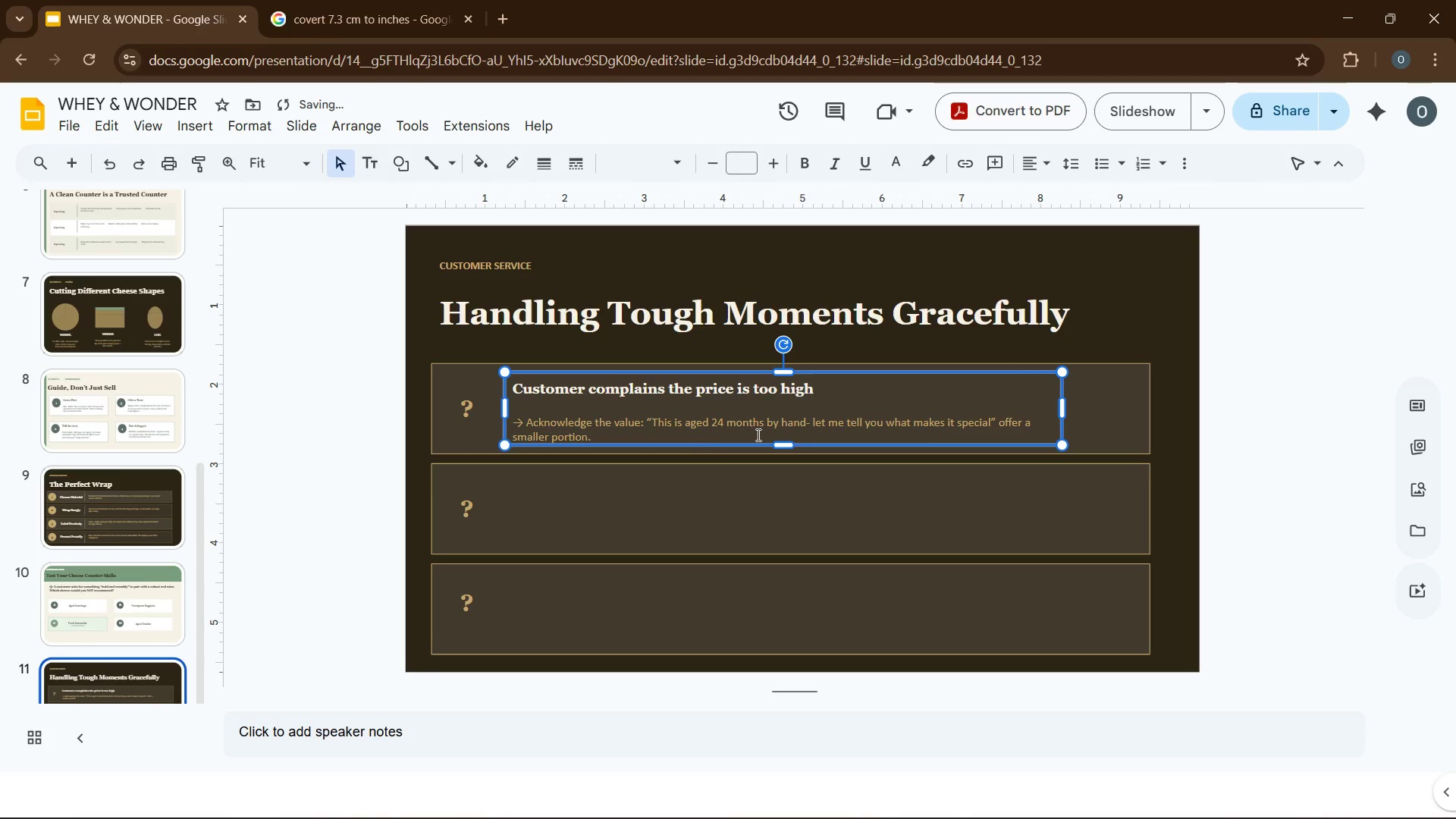 
left_click([670, 491])
 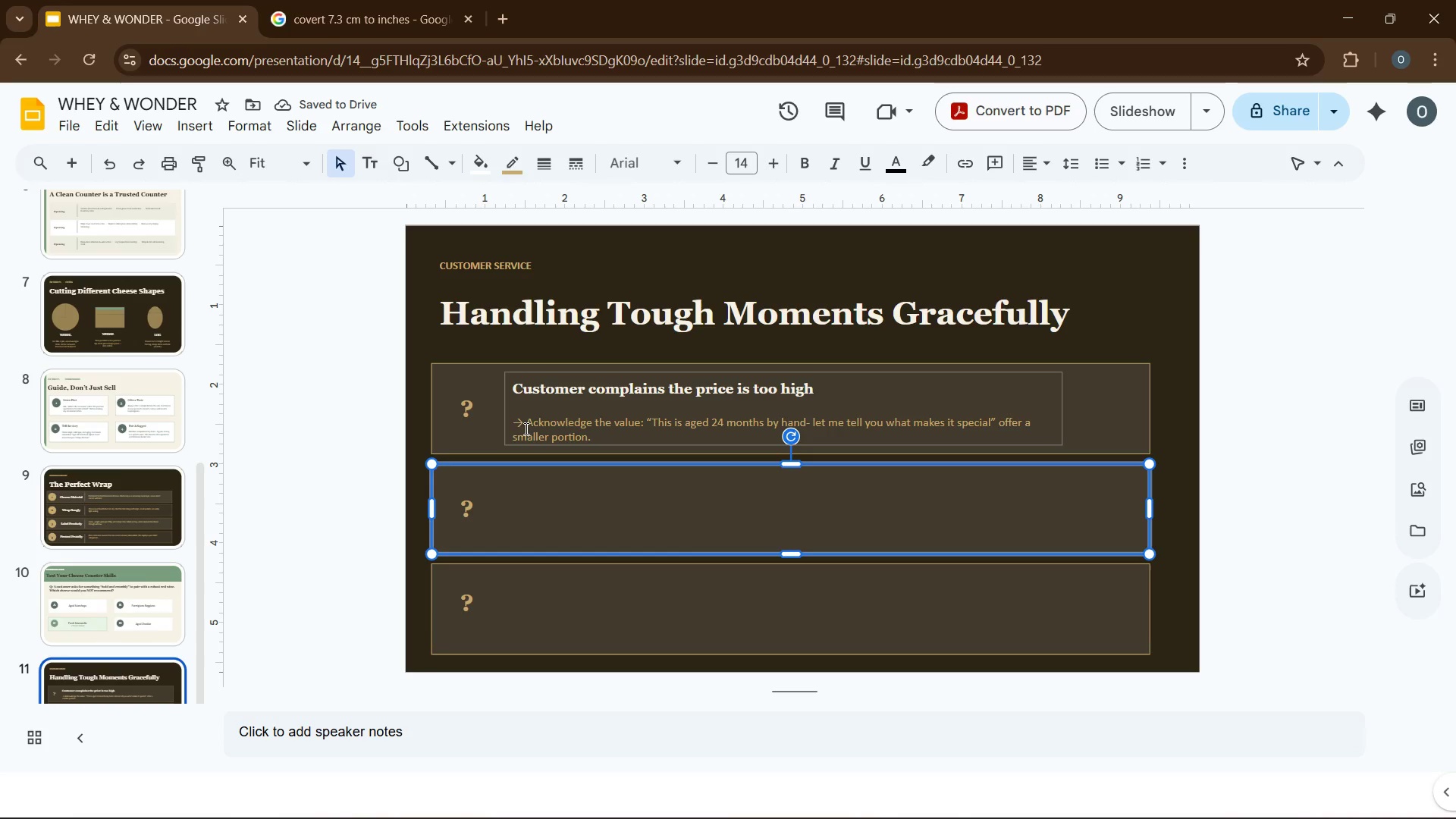 
left_click([511, 409])
 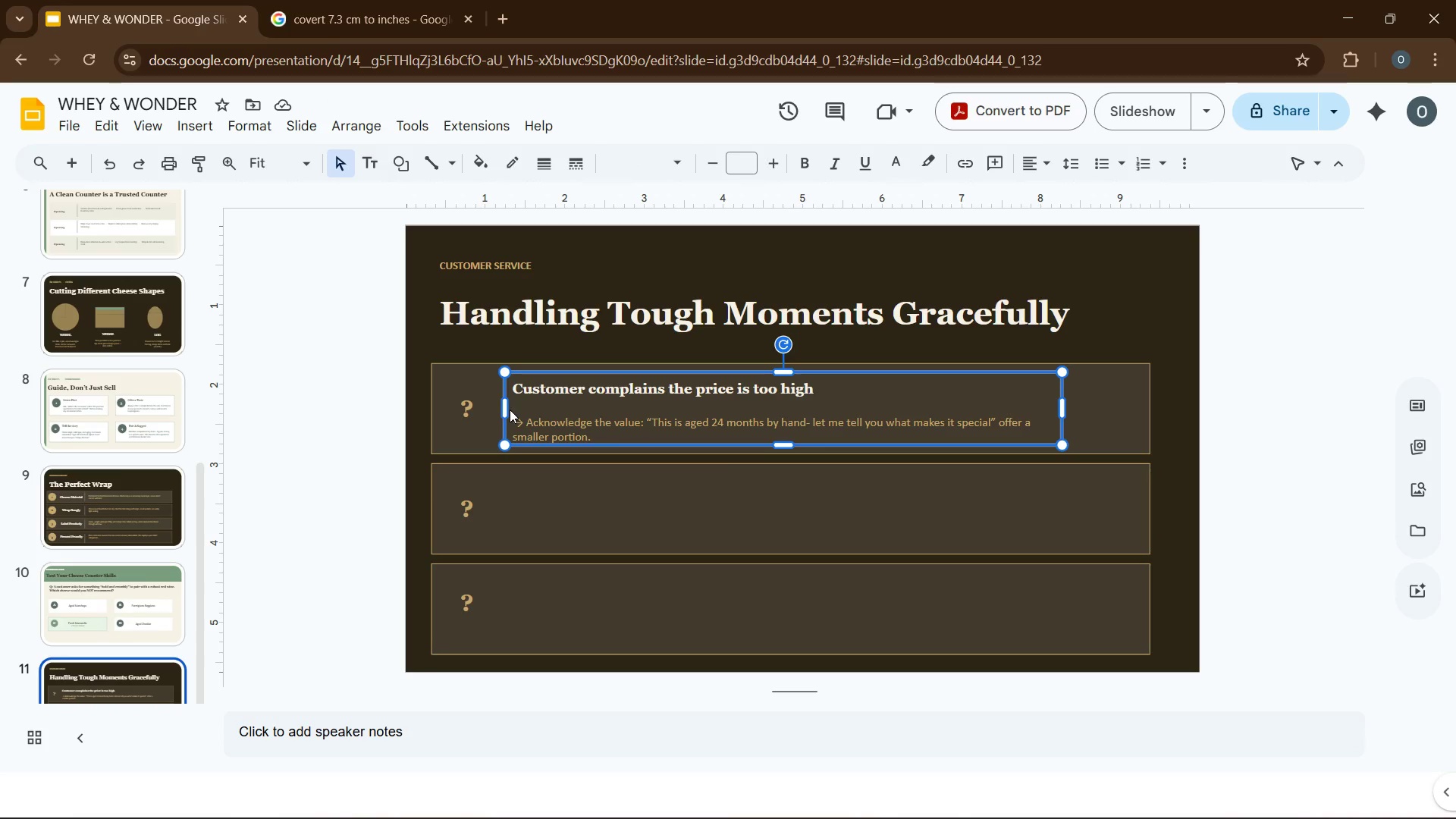 
key(Control+D)
 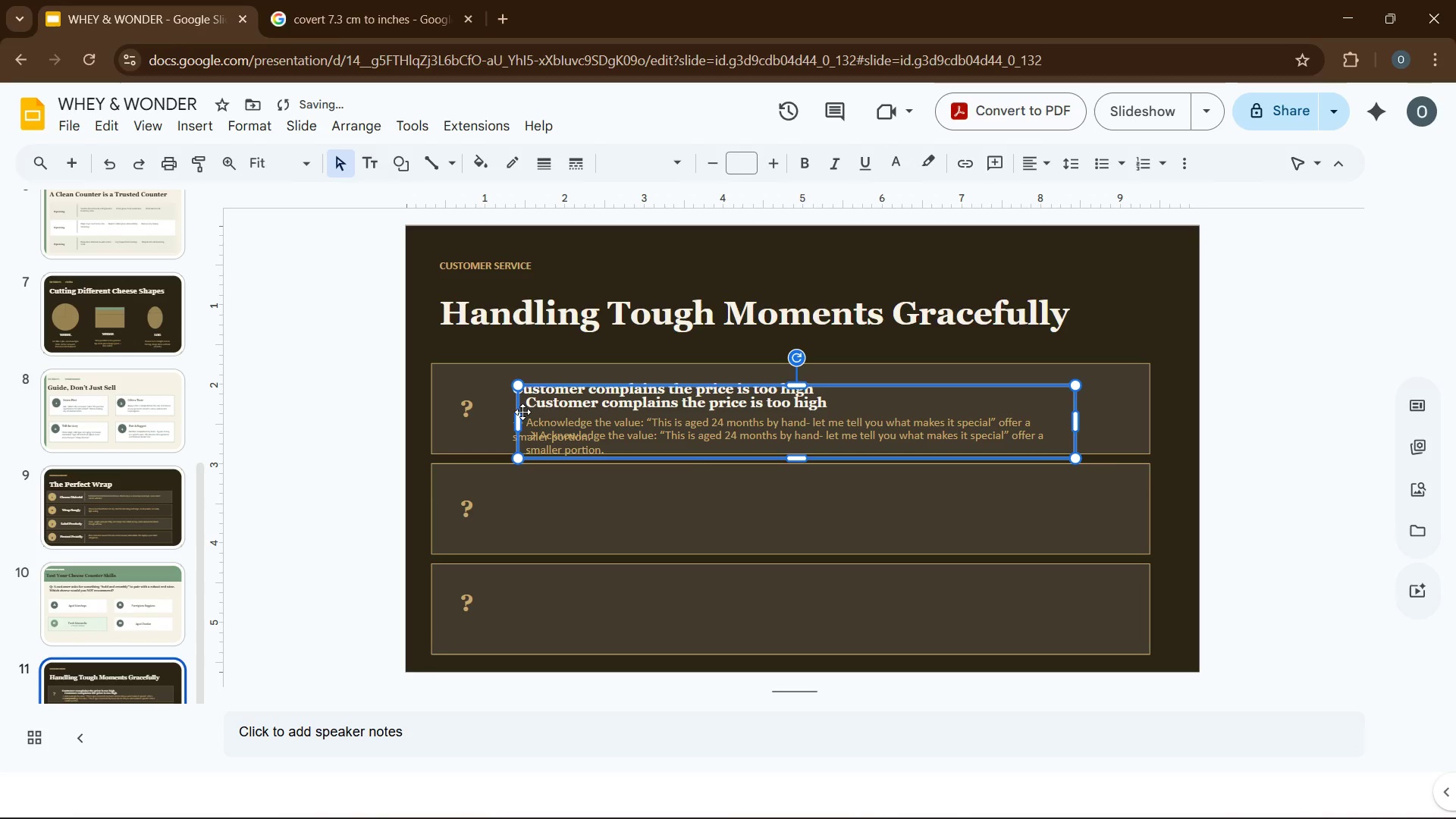 
left_click_drag(start_coordinate=[522, 412], to_coordinate=[505, 500])
 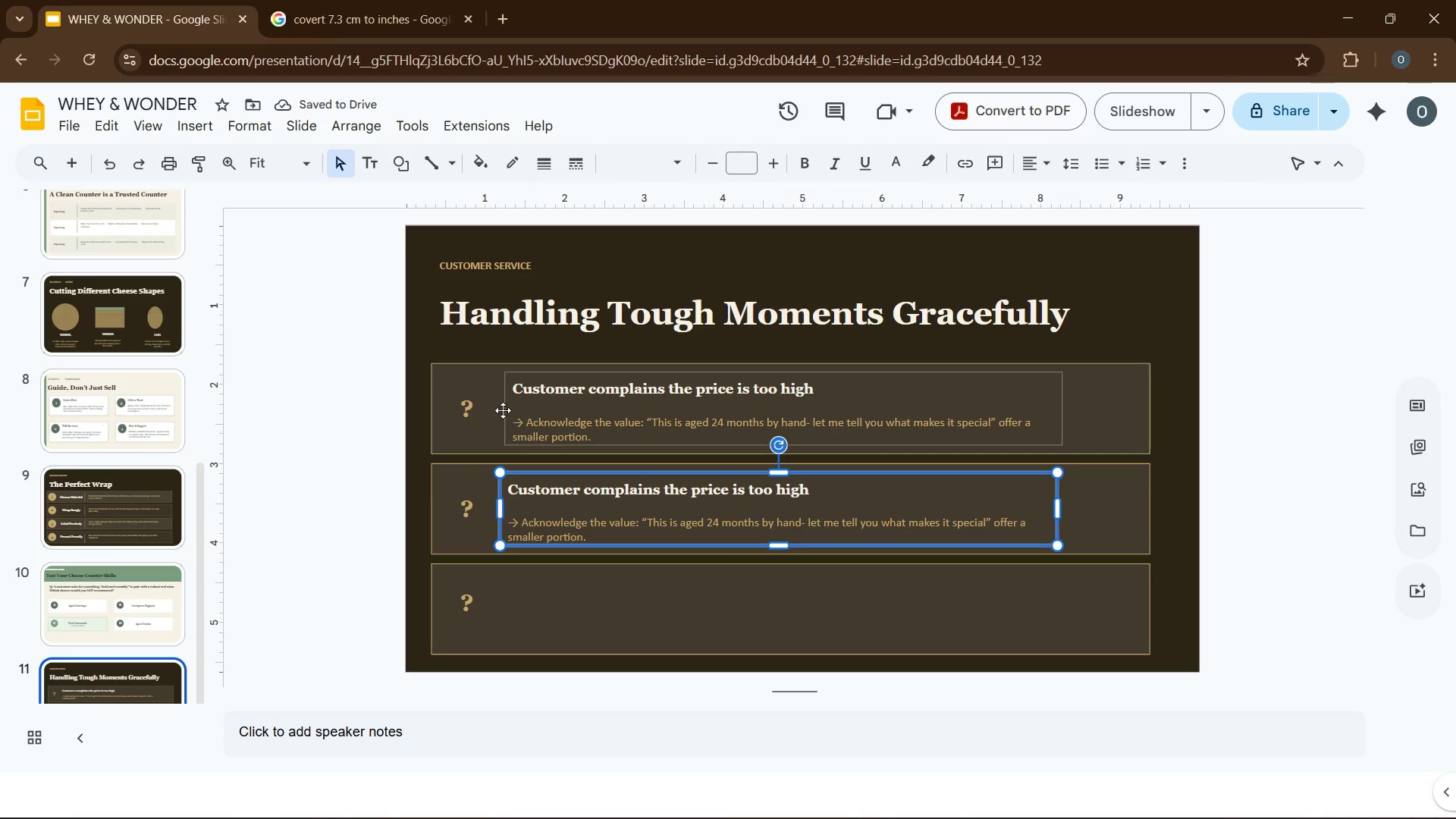 
left_click([489, 417])
 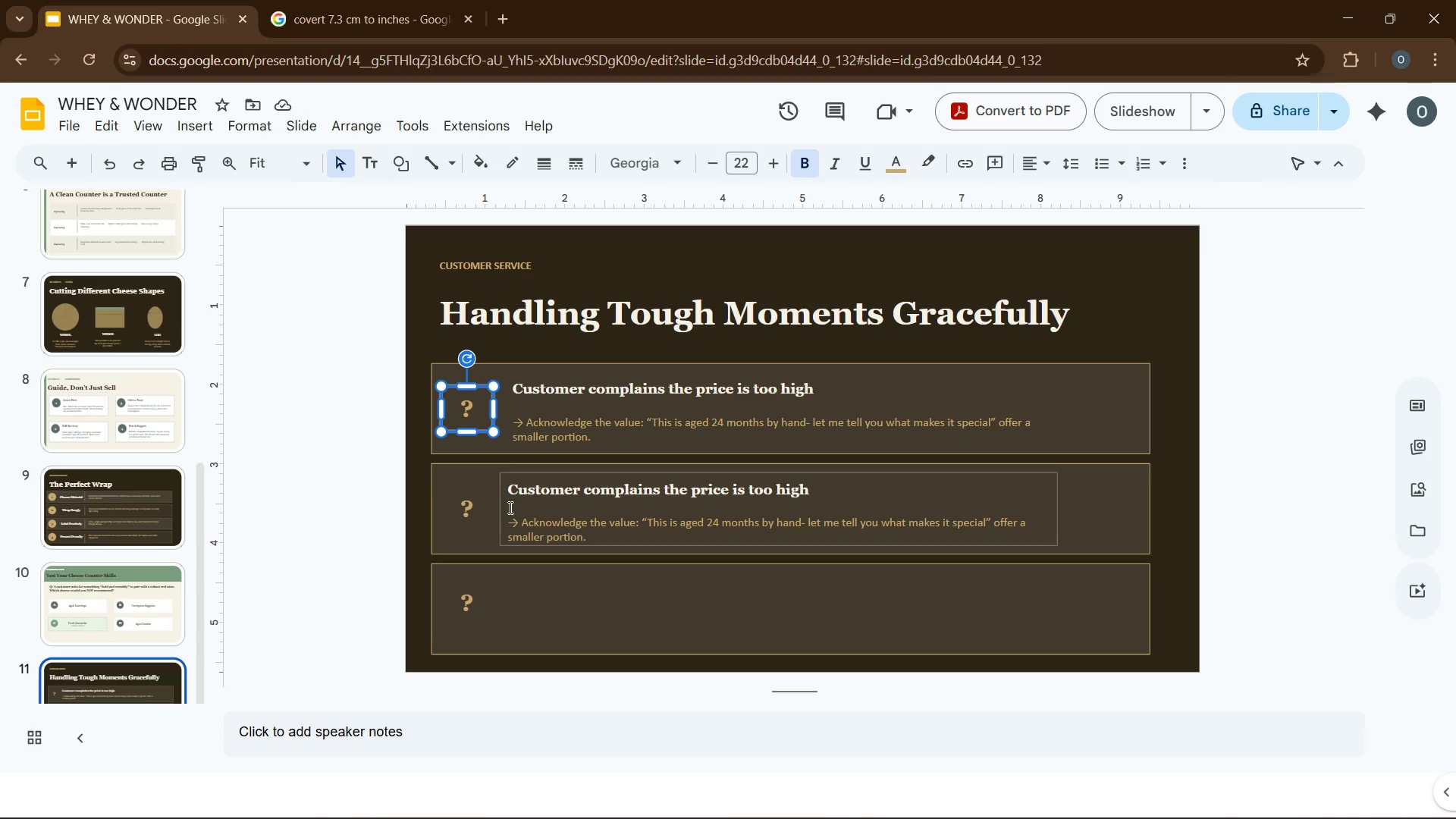 
left_click([509, 507])
 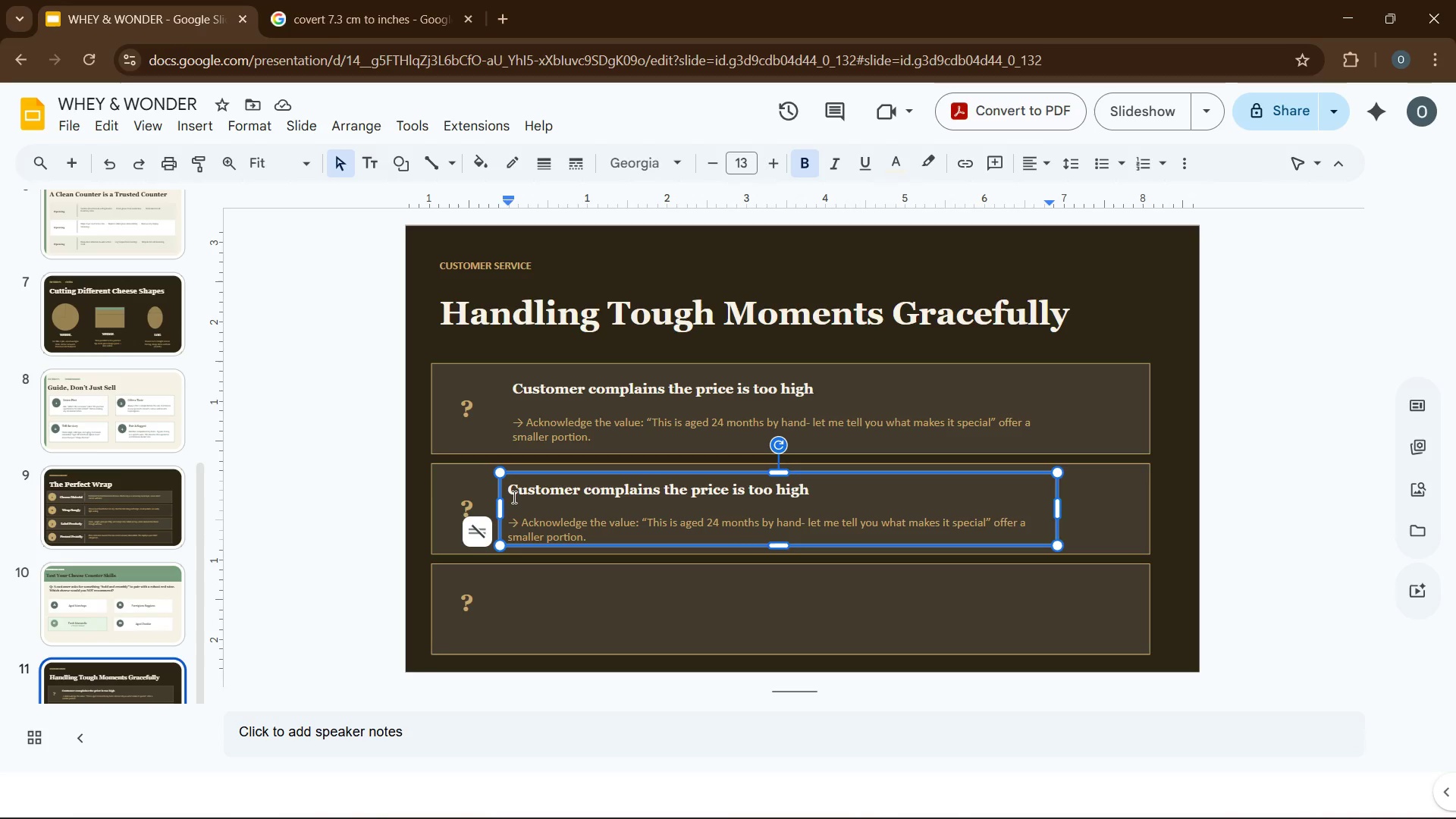 
hold_key(key=ControlLeft, duration=0.81)
left_click([524, 405])
 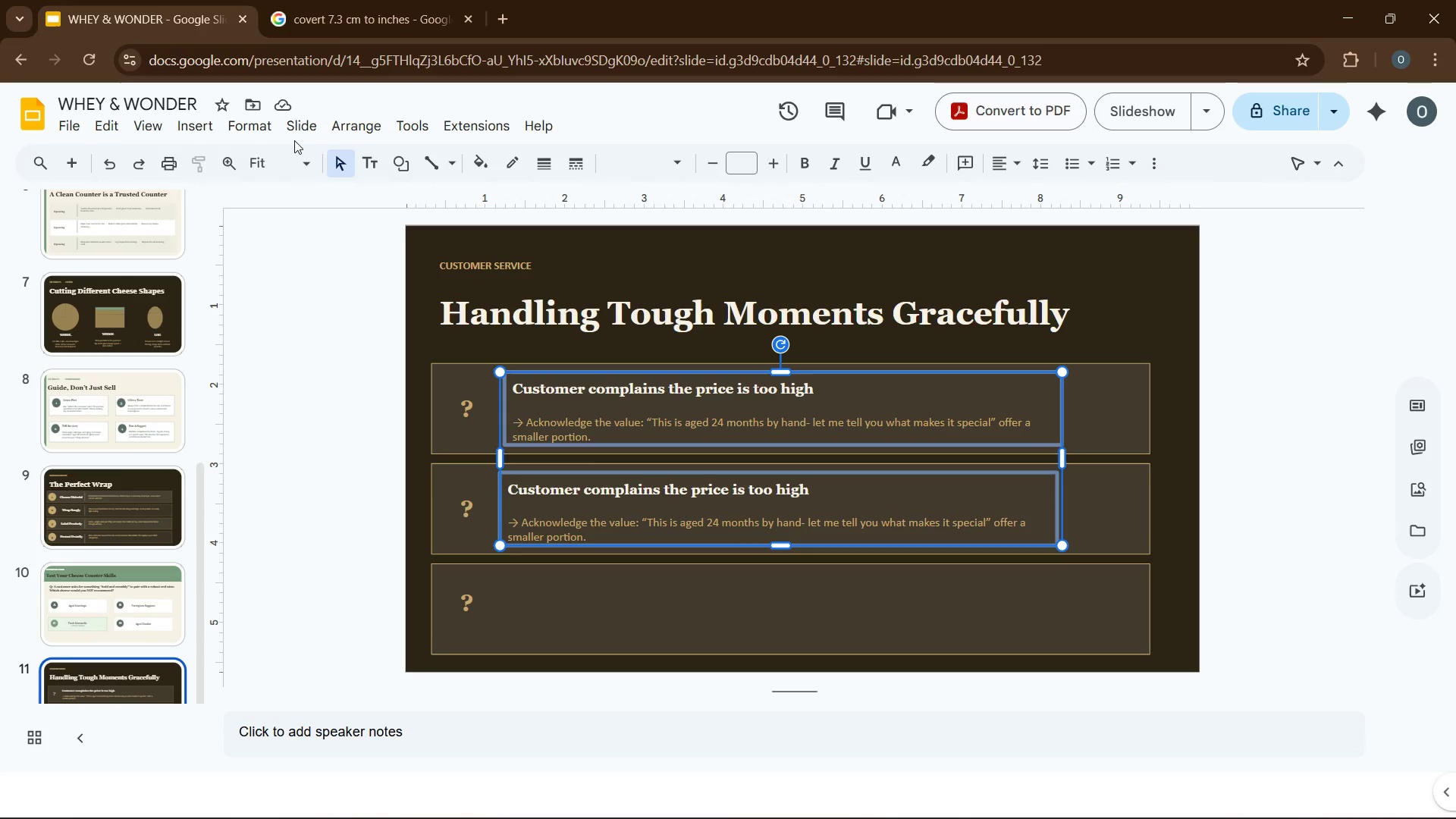 
left_click([344, 127])
 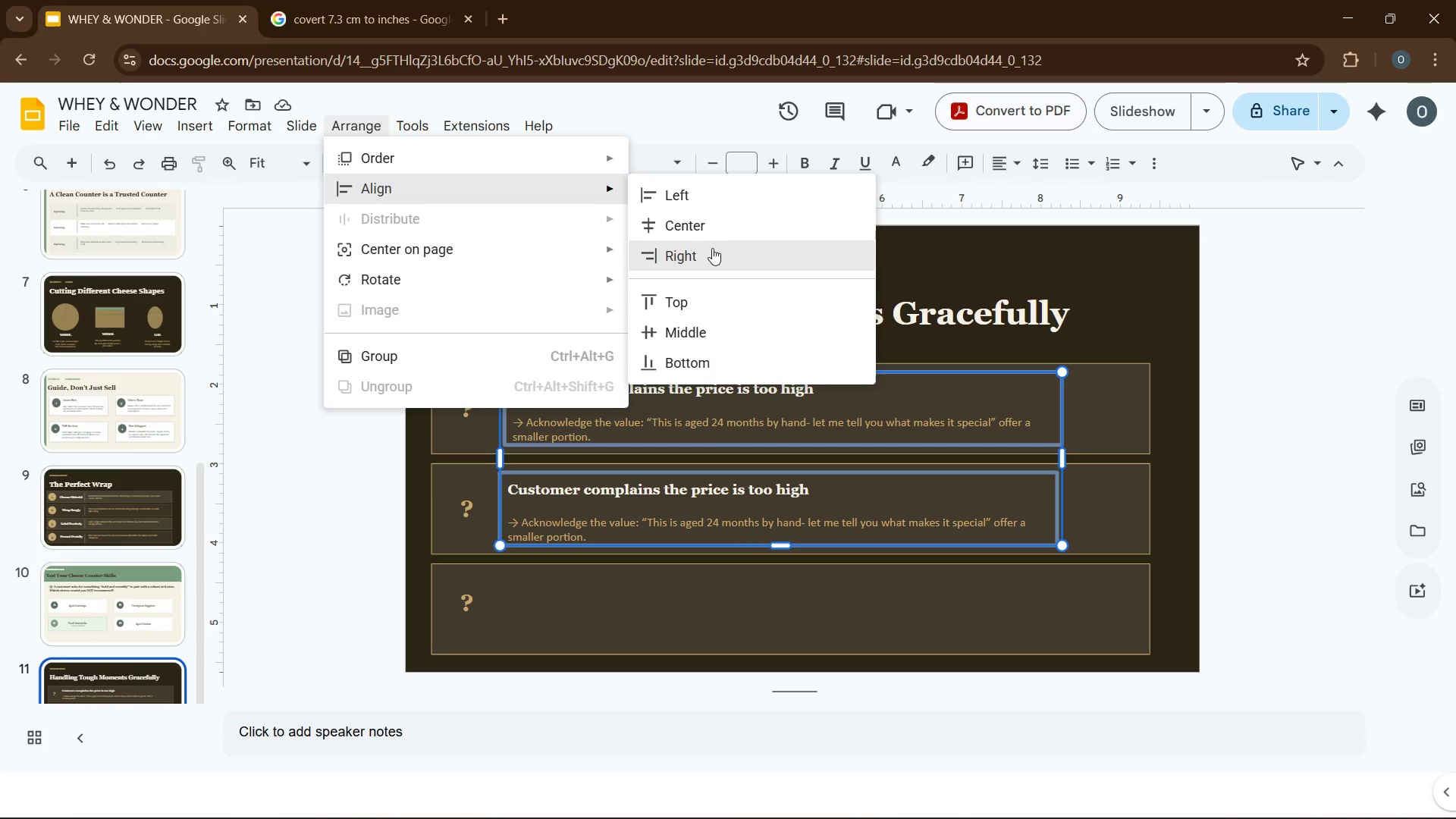 
left_click([713, 251])
 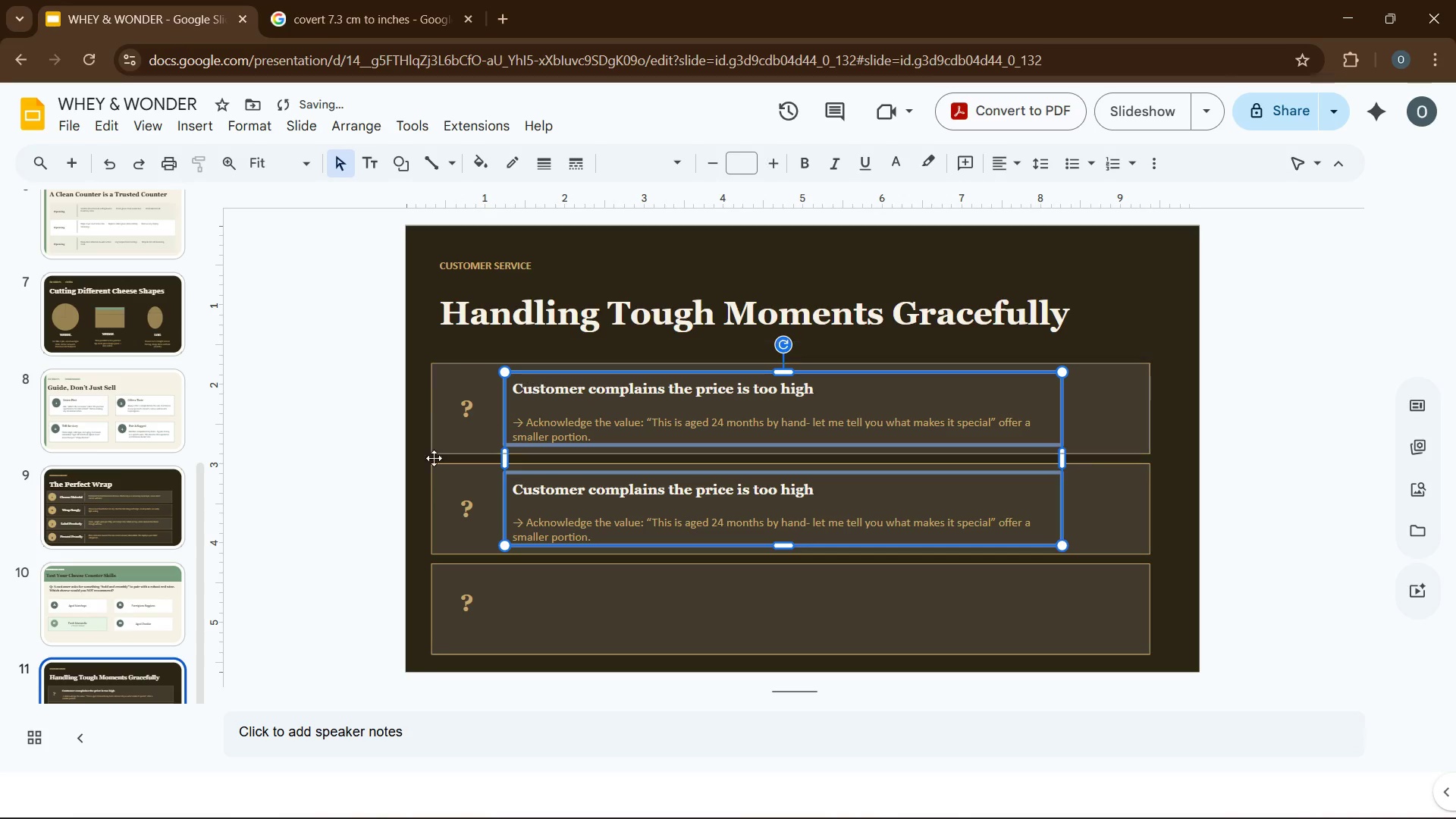 
left_click([340, 469])
 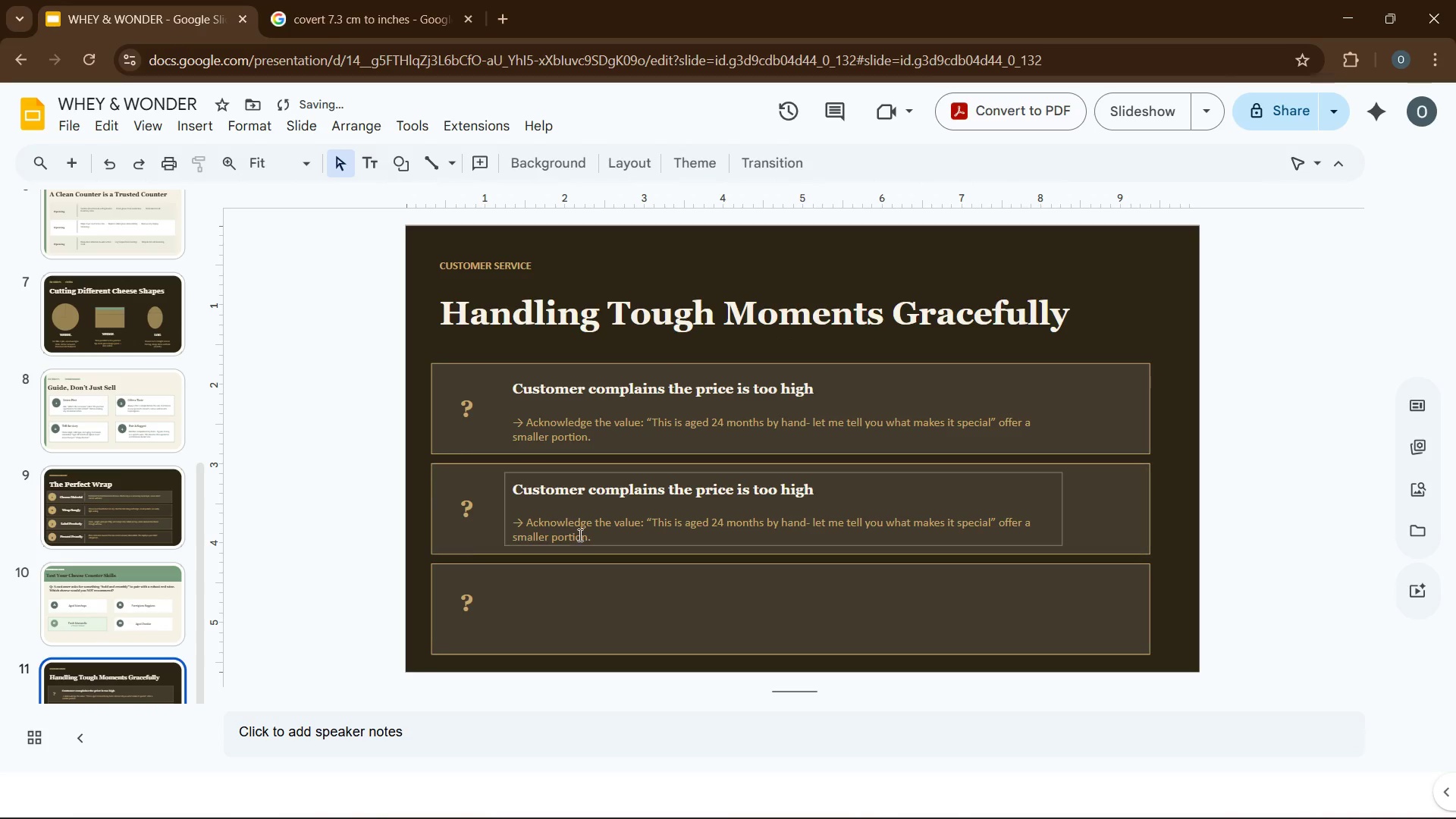 
left_click([578, 532])
 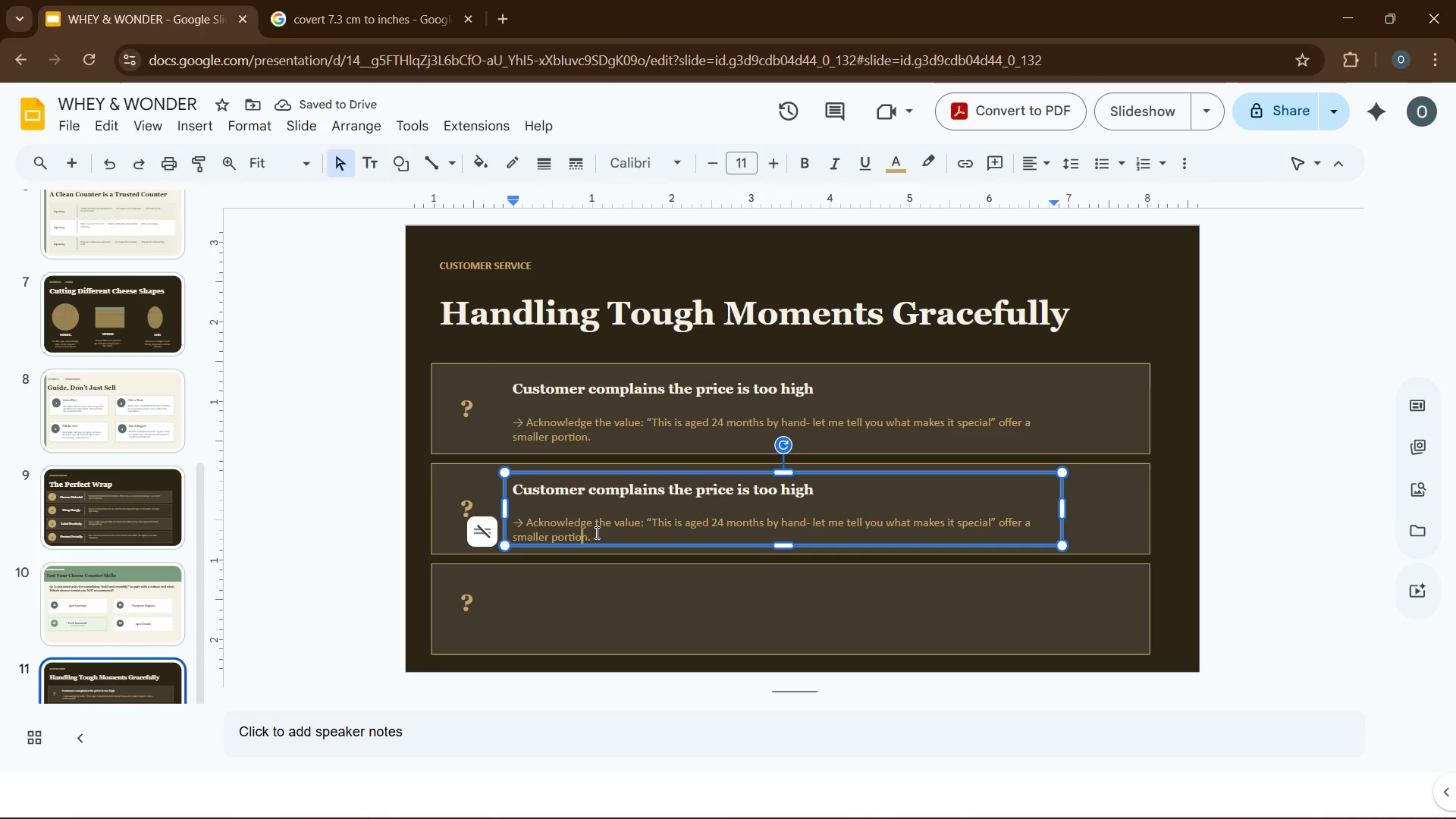 
left_click_drag(start_coordinate=[595, 532], to_coordinate=[527, 521])
 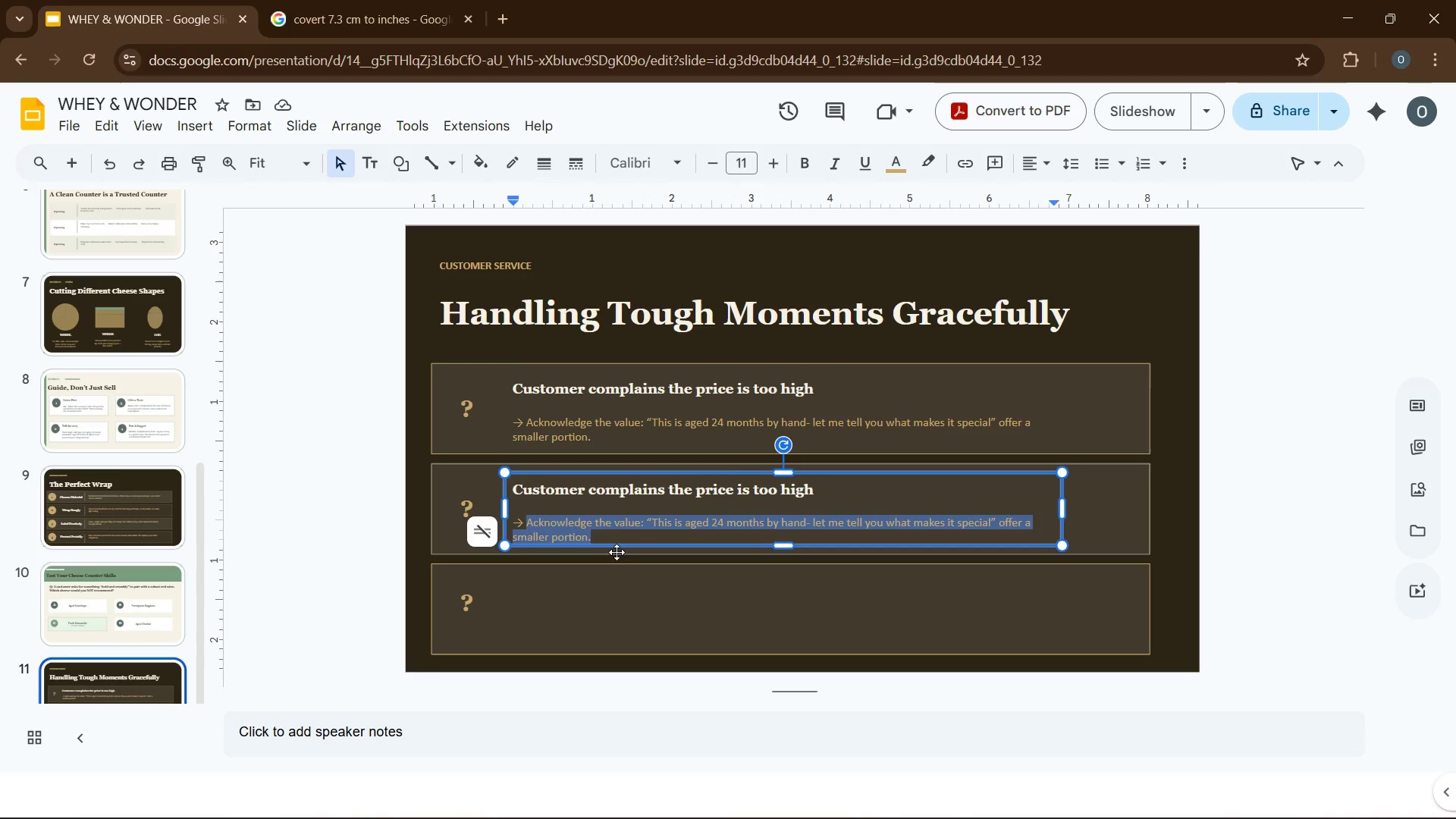 
wait(5.95)
 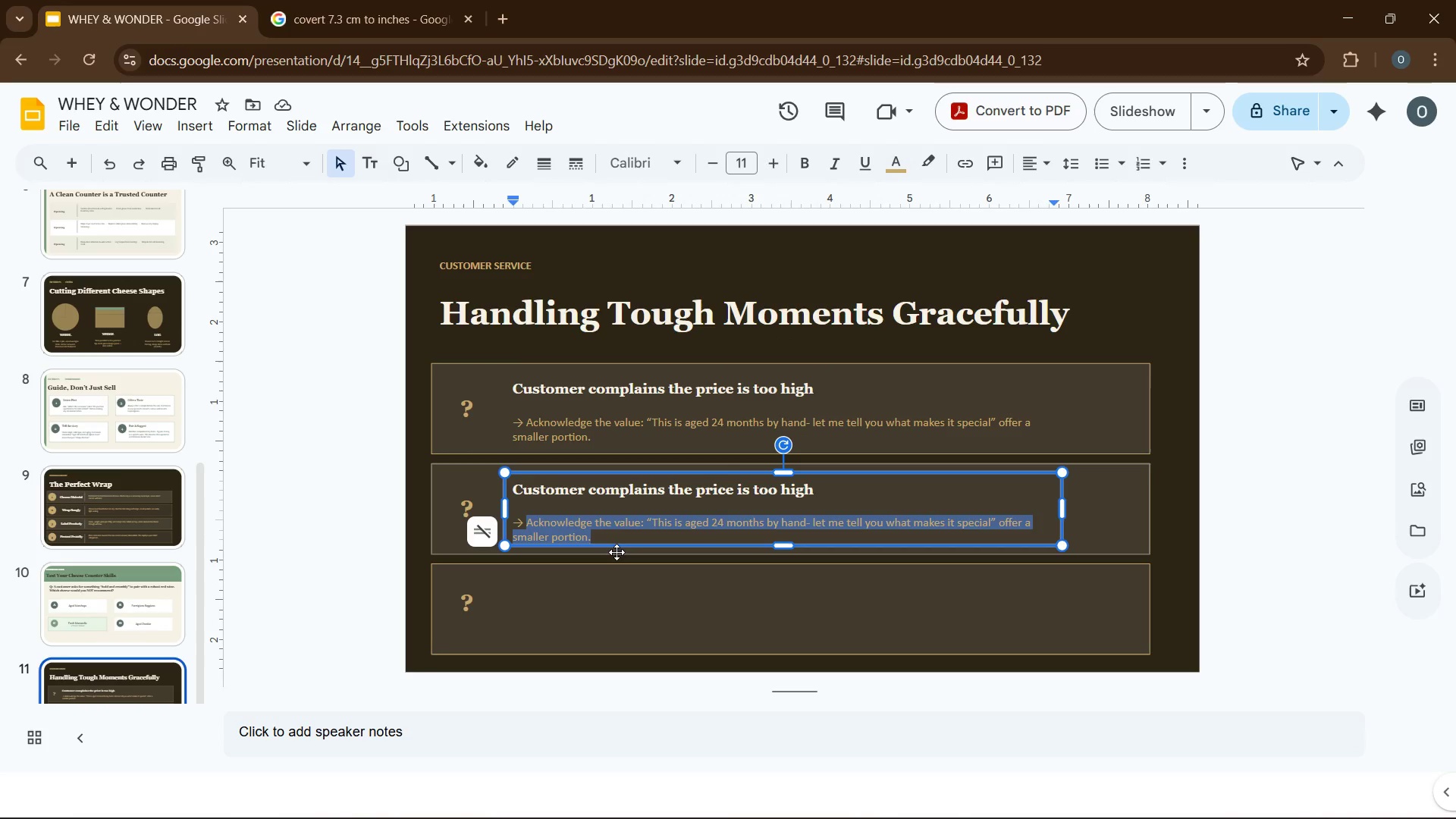 
type(never guess. Say: "That's a g)
 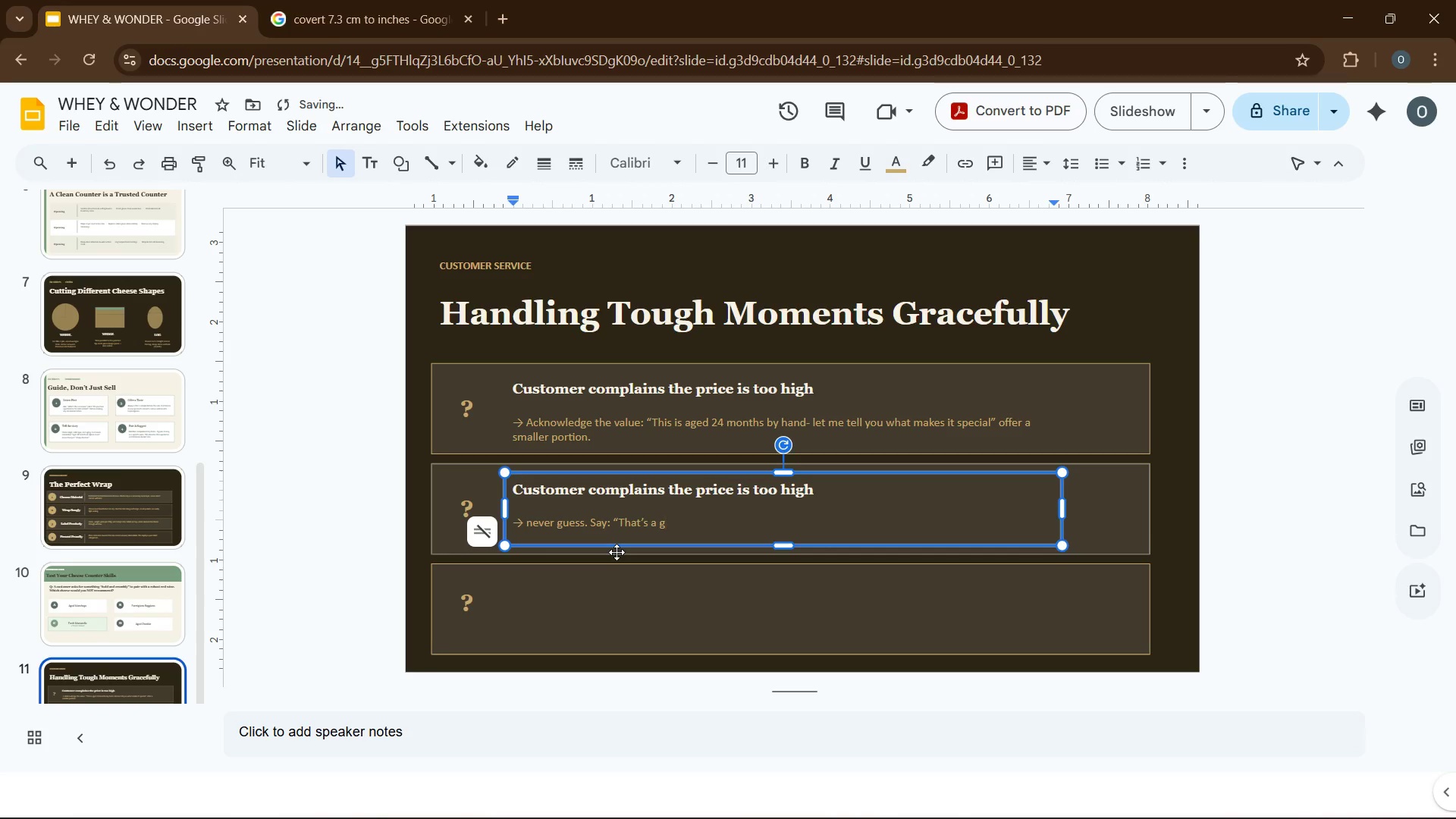 
type(reat question - let me find out right now" and ask a senior team member.)
 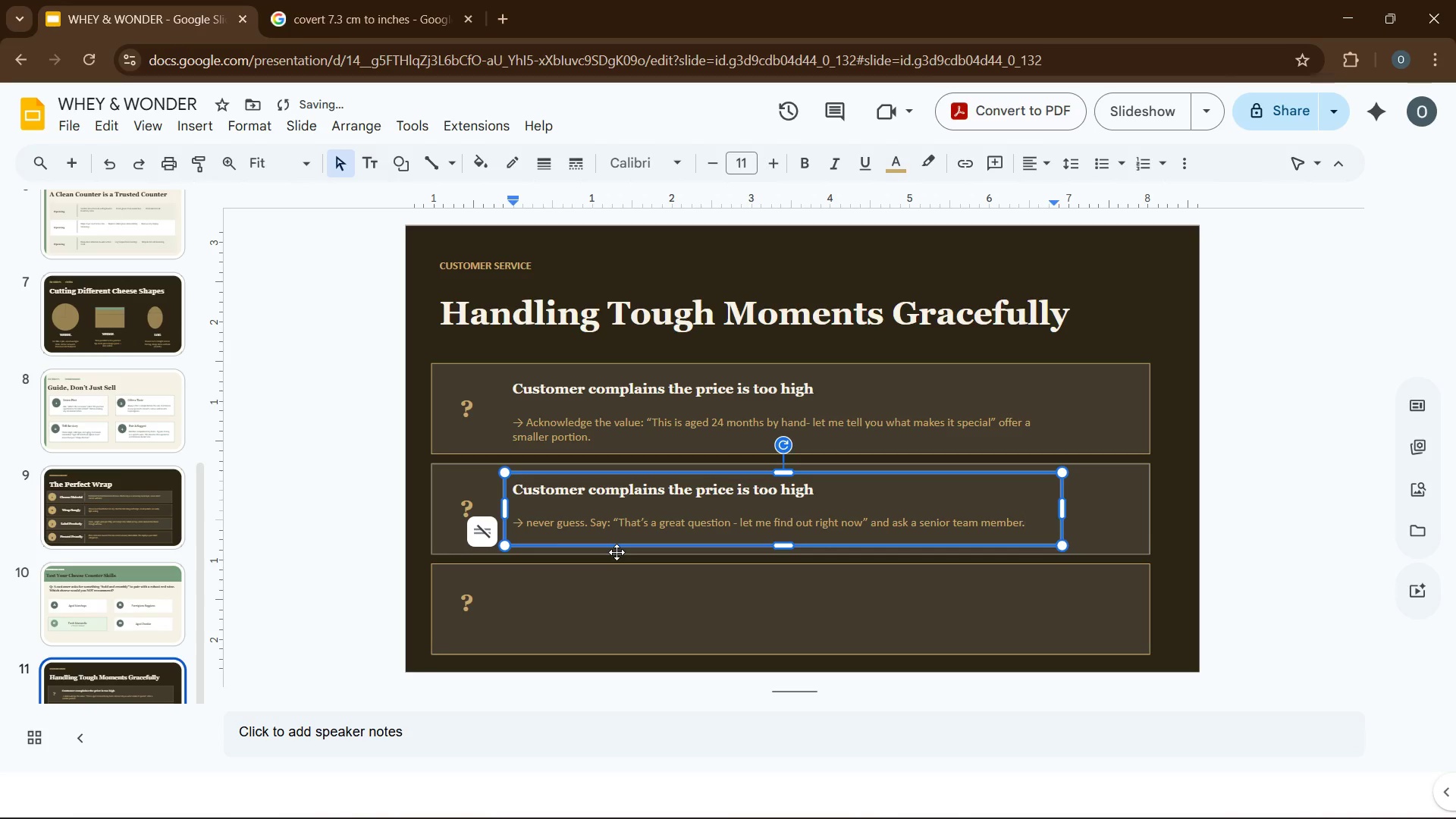 
left_click([527, 522])
 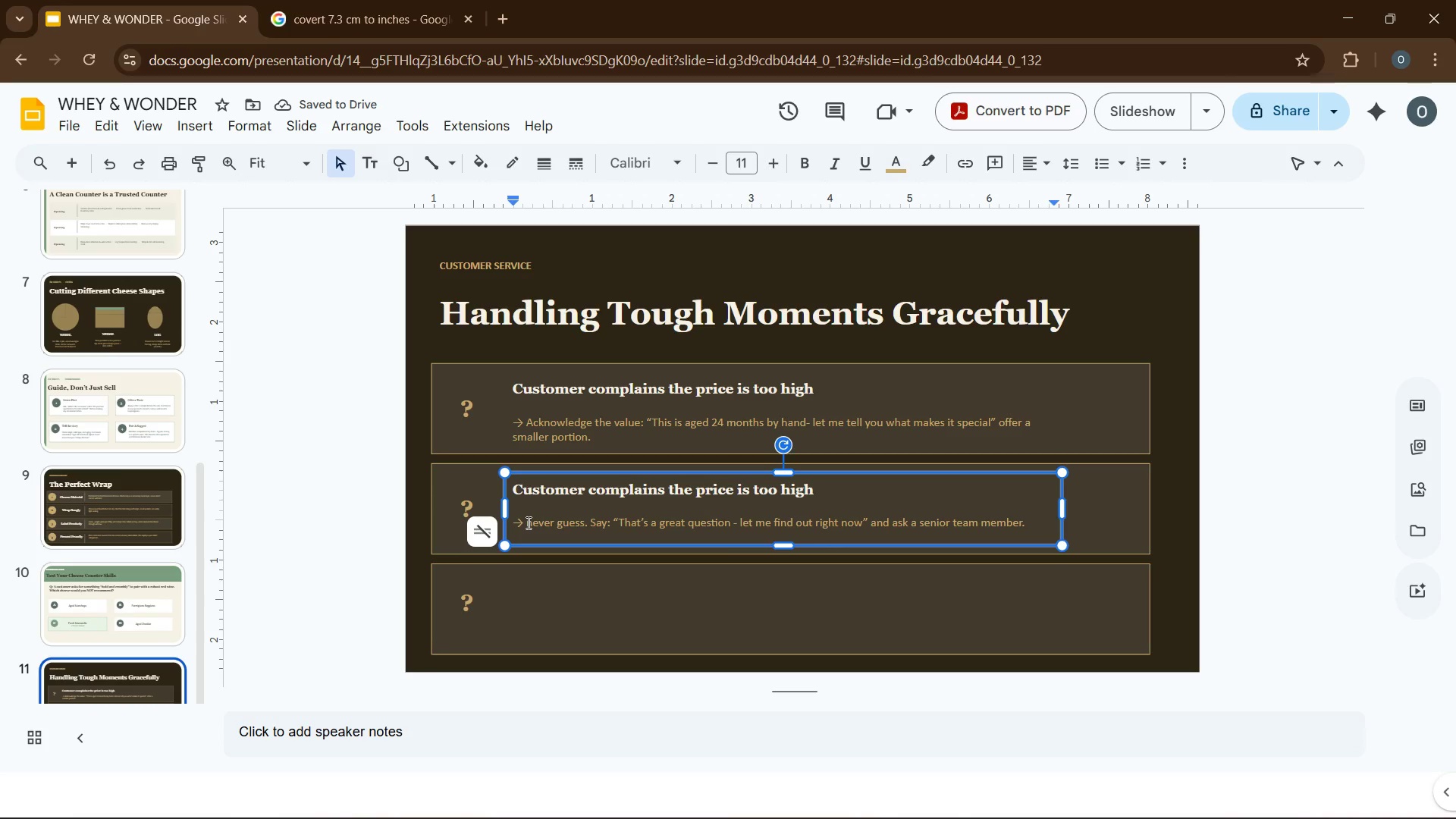 
key(ArrowRight)
 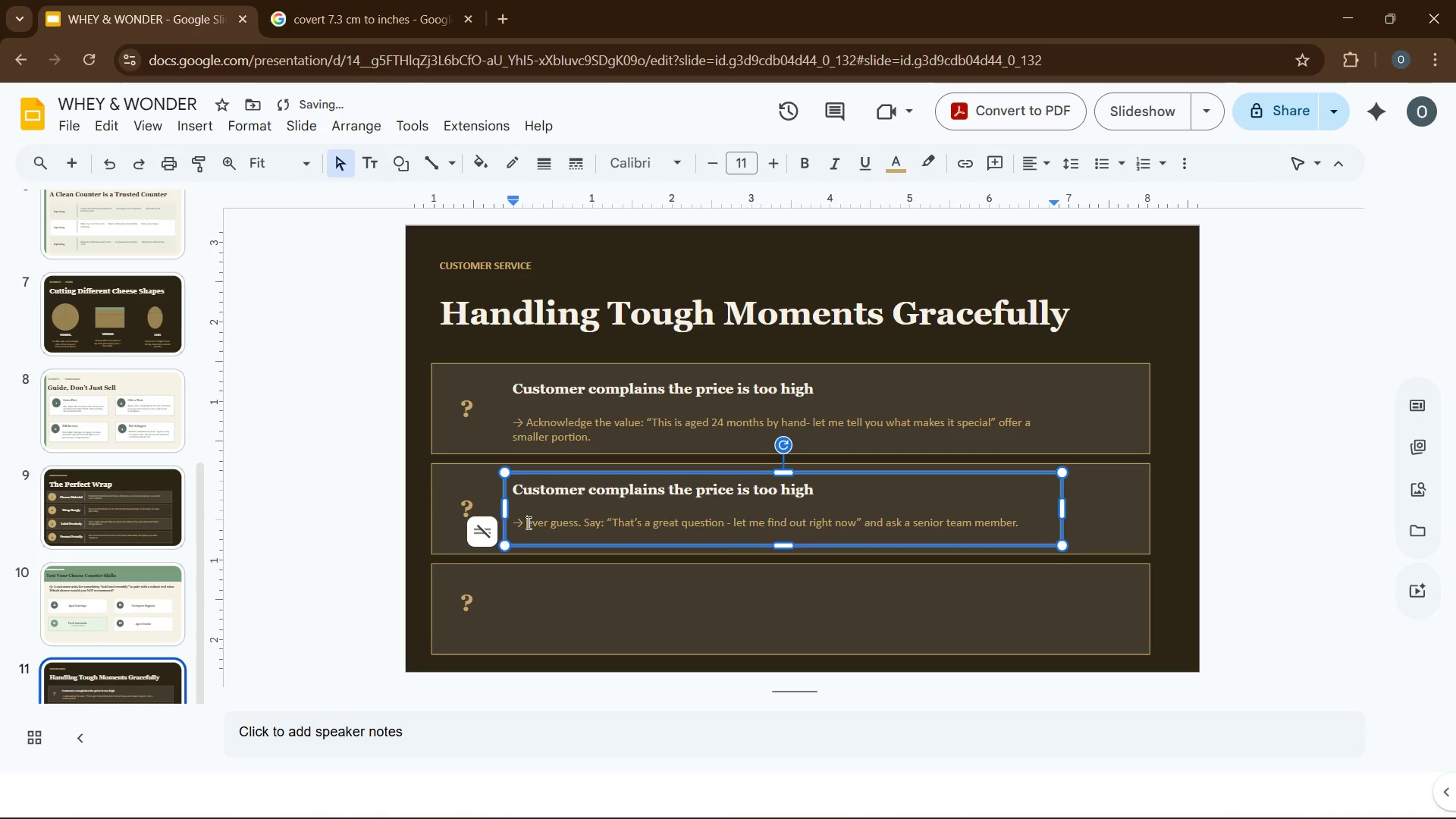 
key(Backspace)
 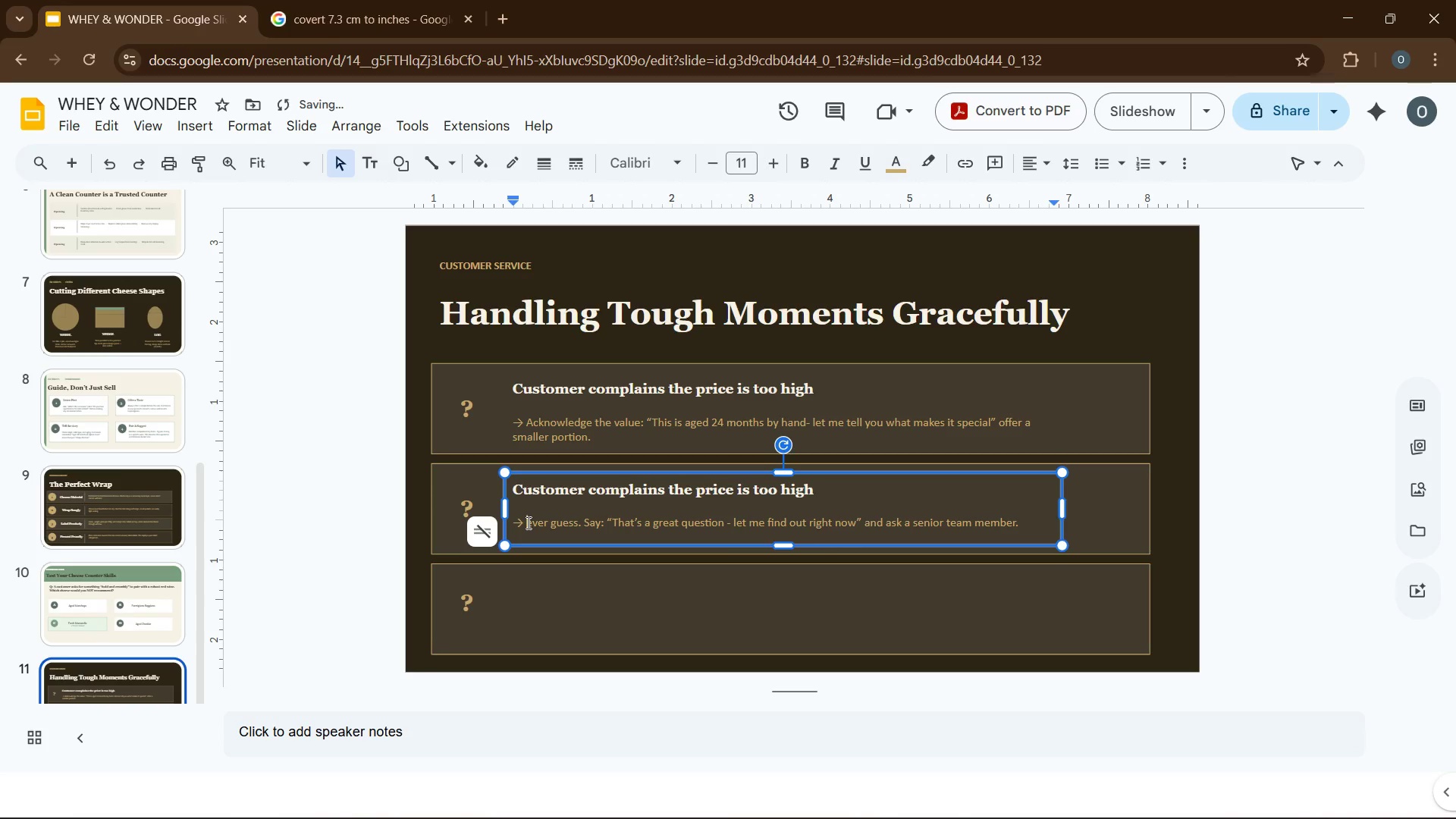 
key(CapsLock)
 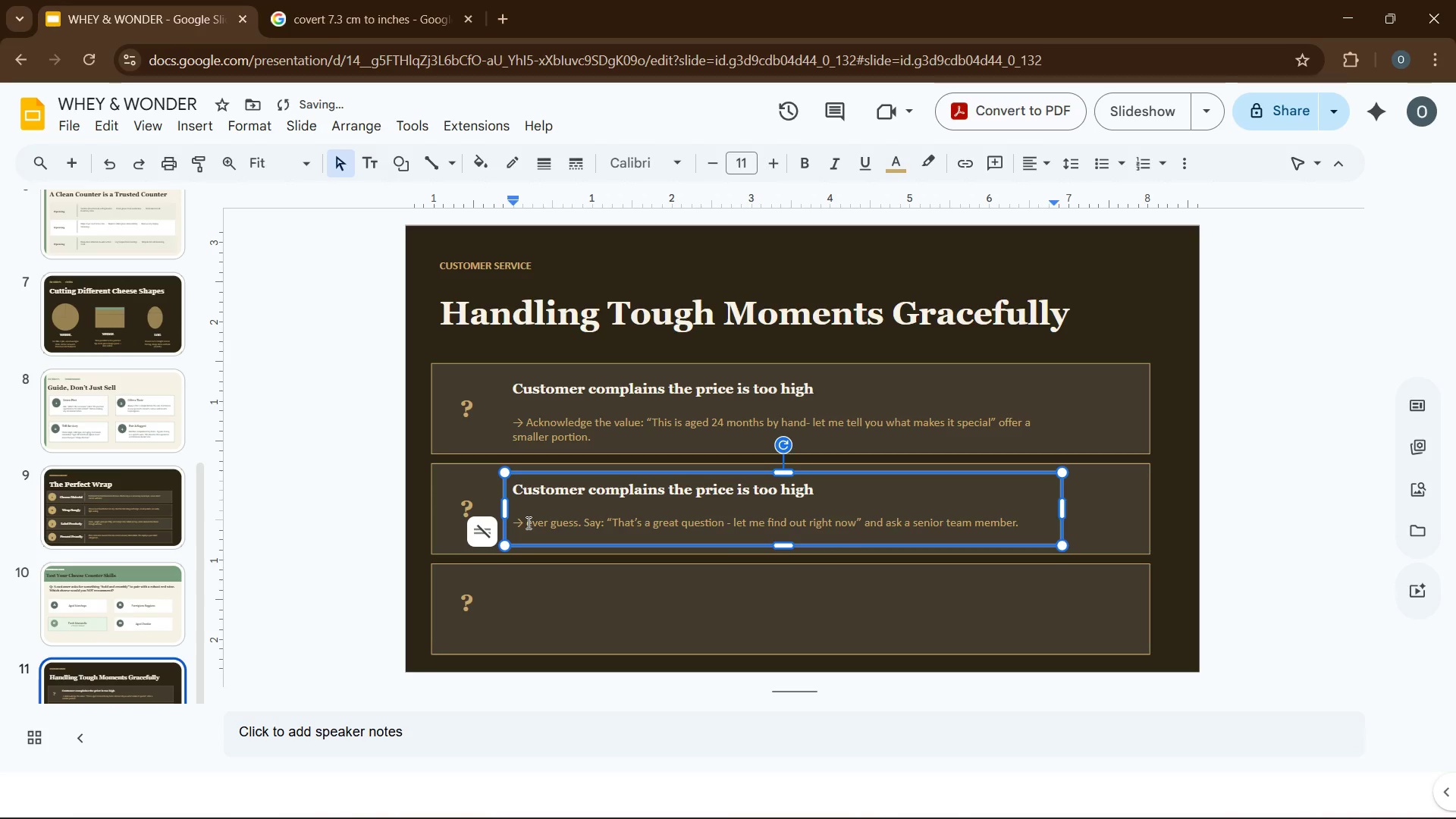 
key(N)
 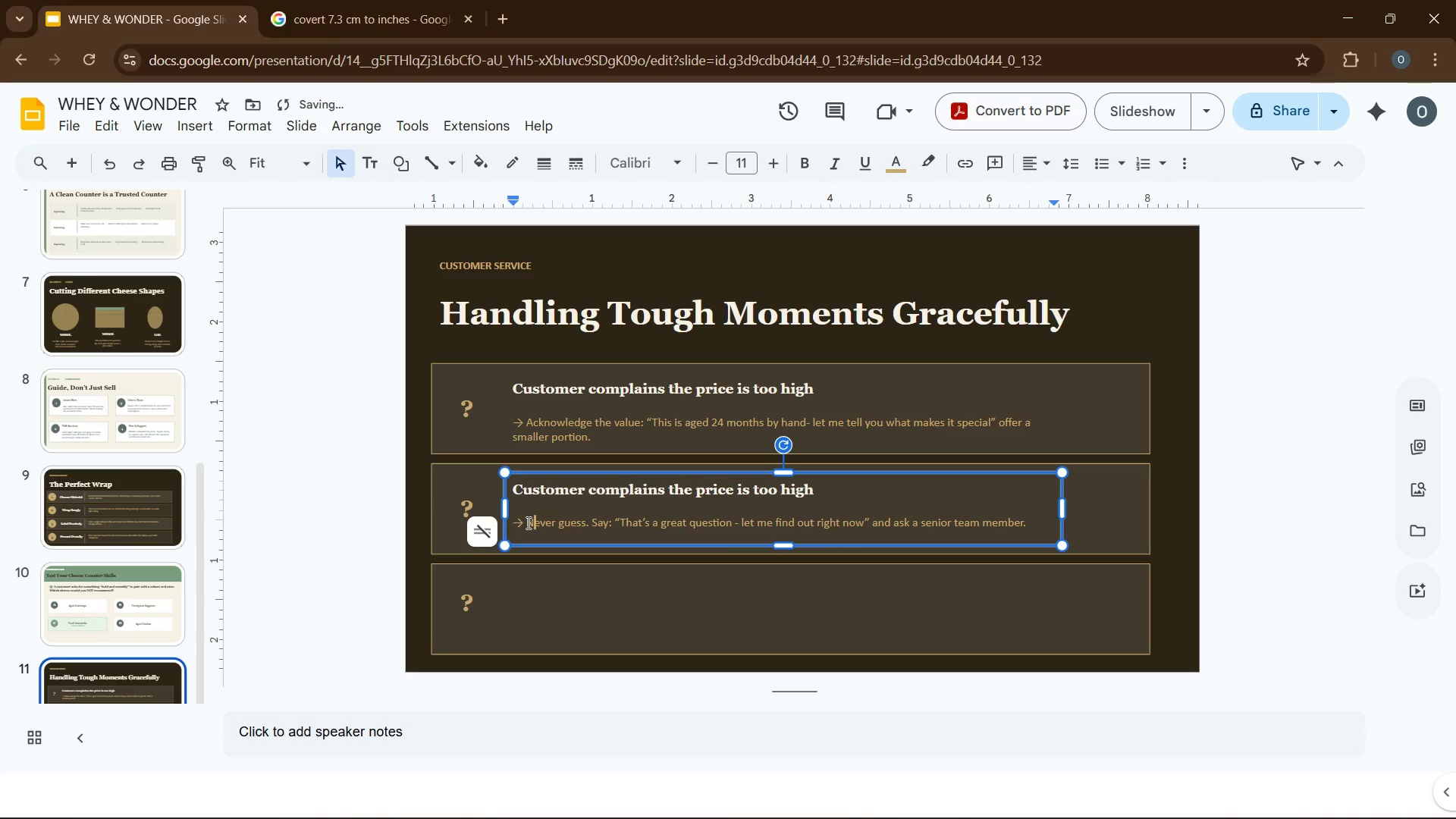 
key(CapsLock)
 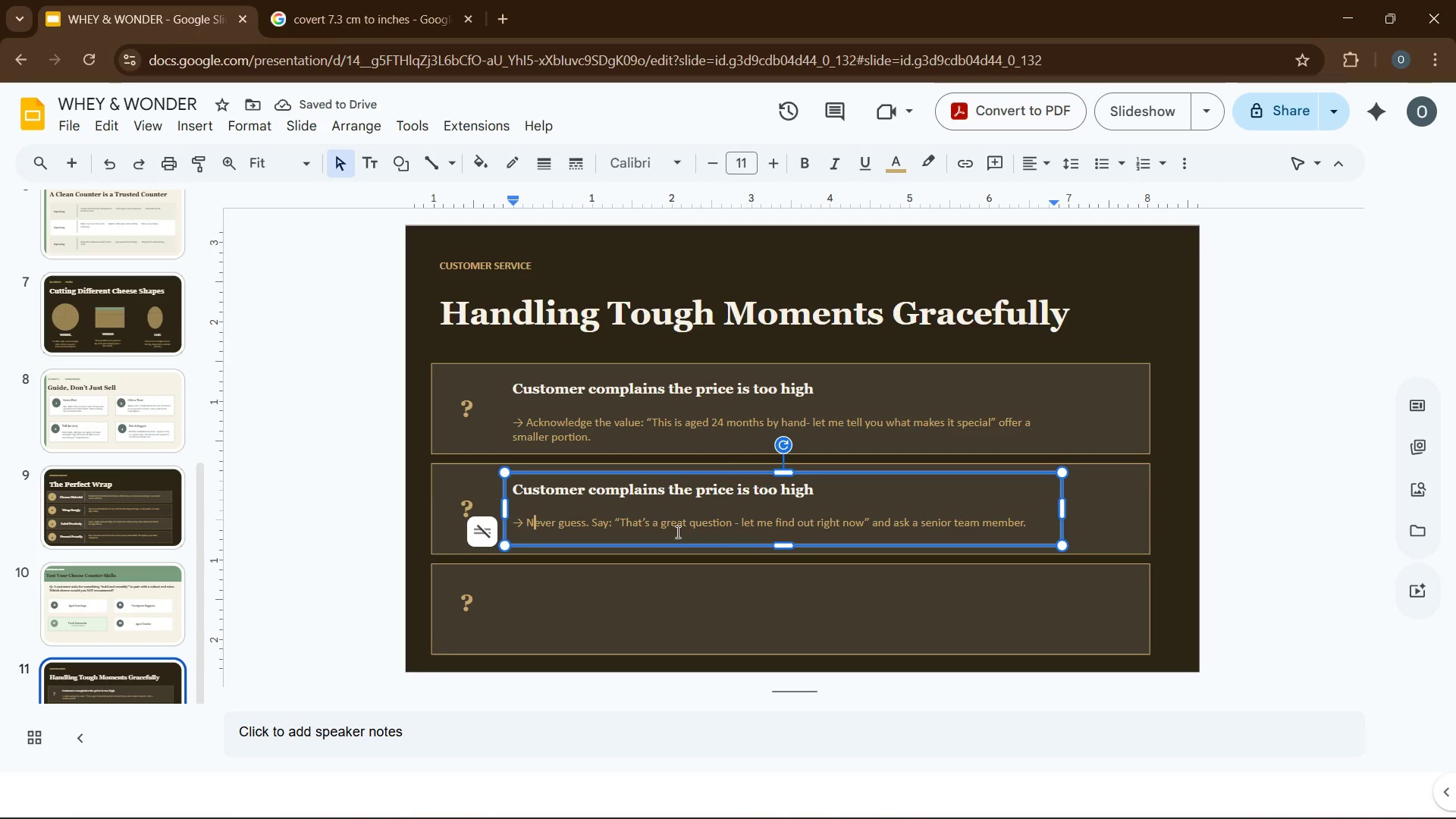 
left_click([676, 532])
 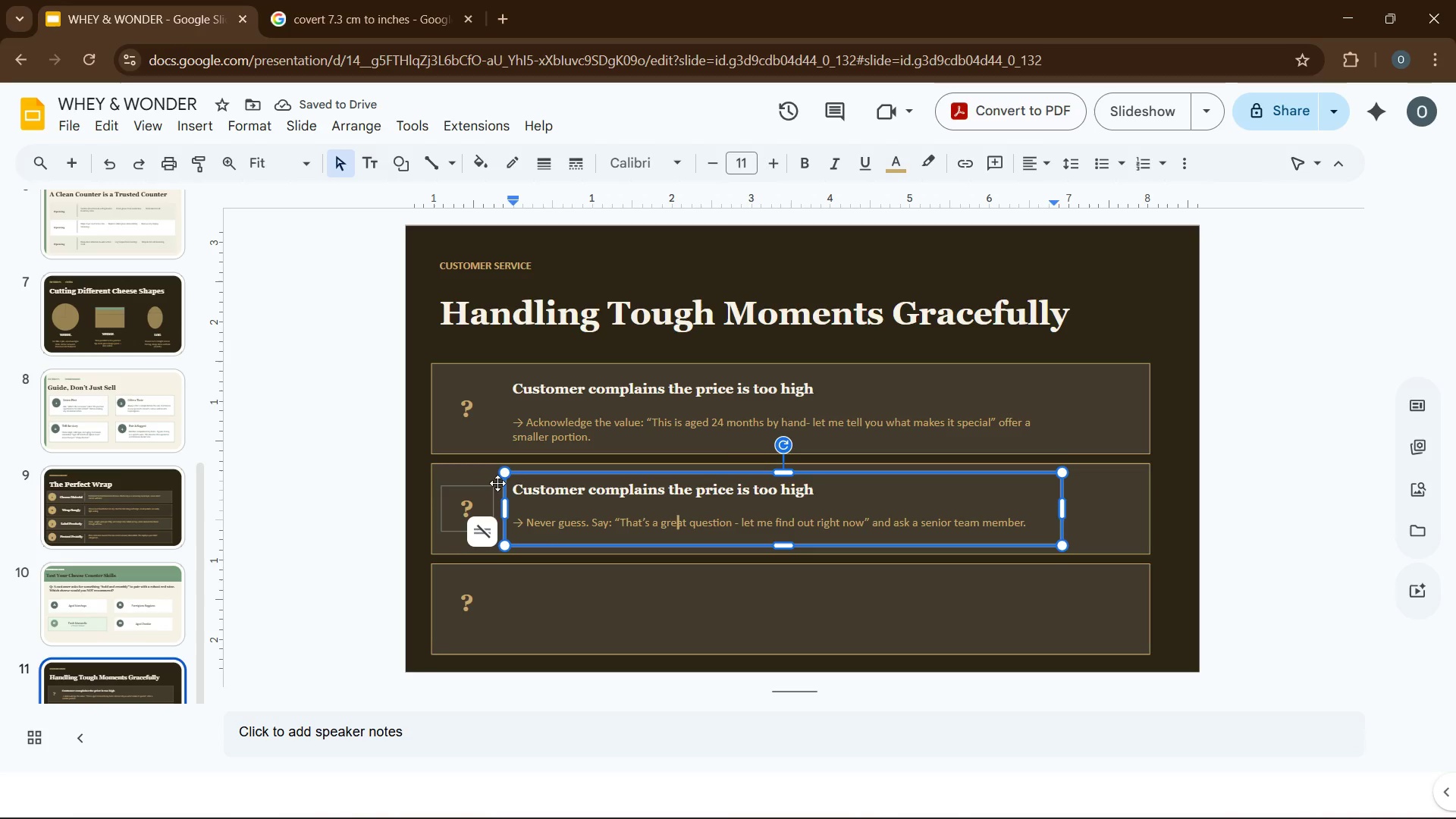 
left_click([510, 484])
 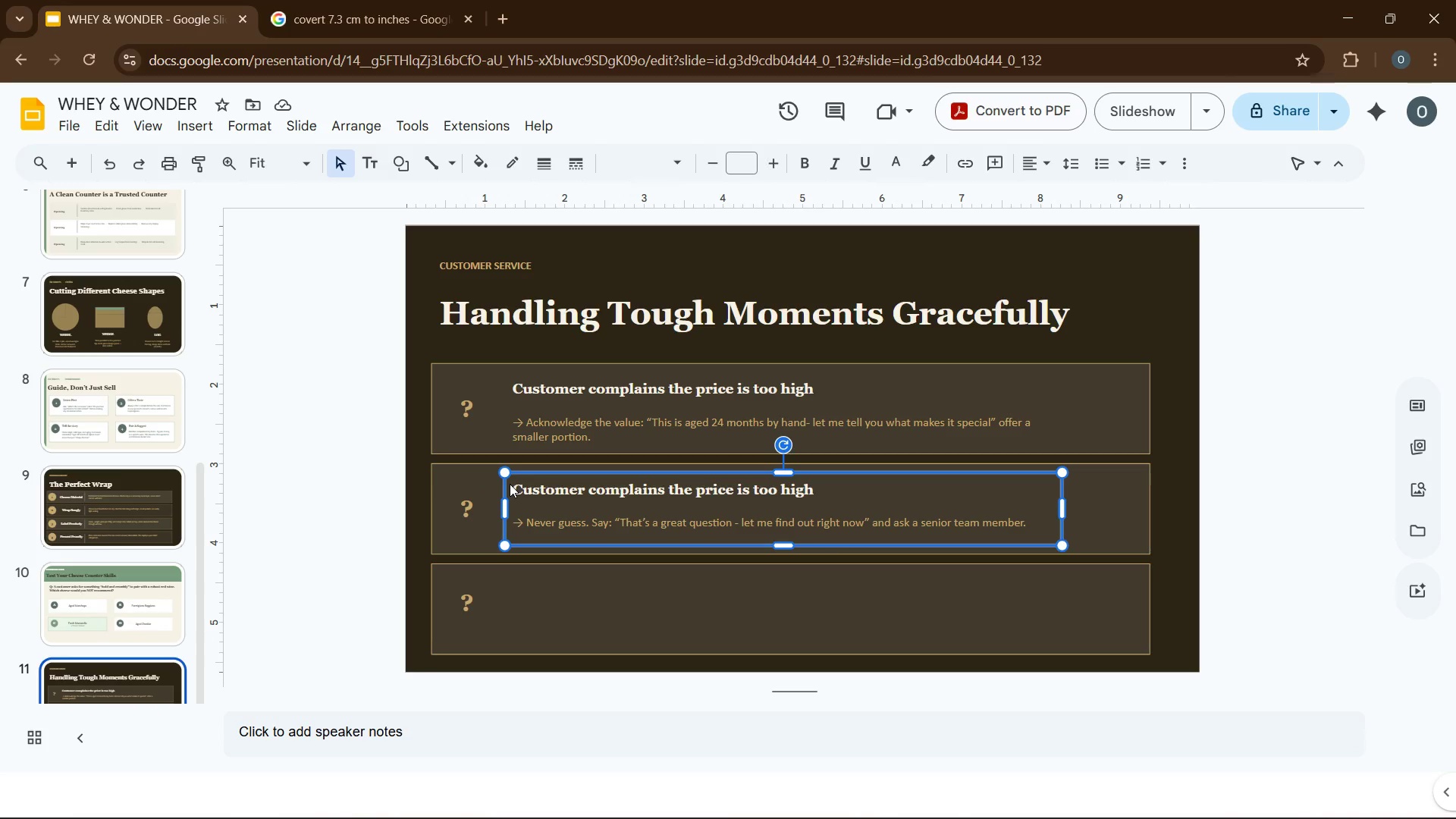 
key(Control+D)
 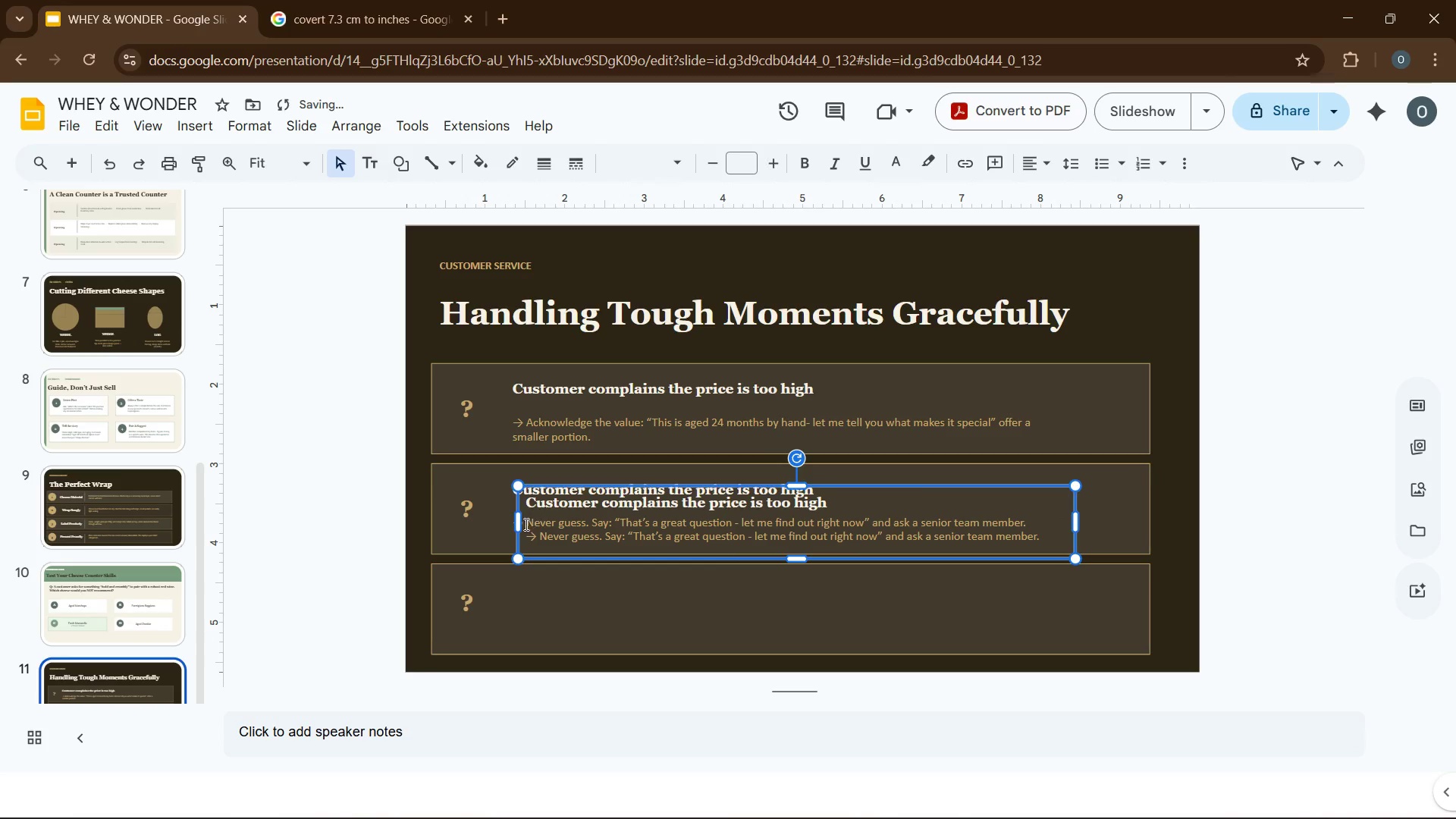 
left_click_drag(start_coordinate=[521, 543], to_coordinate=[508, 632])
 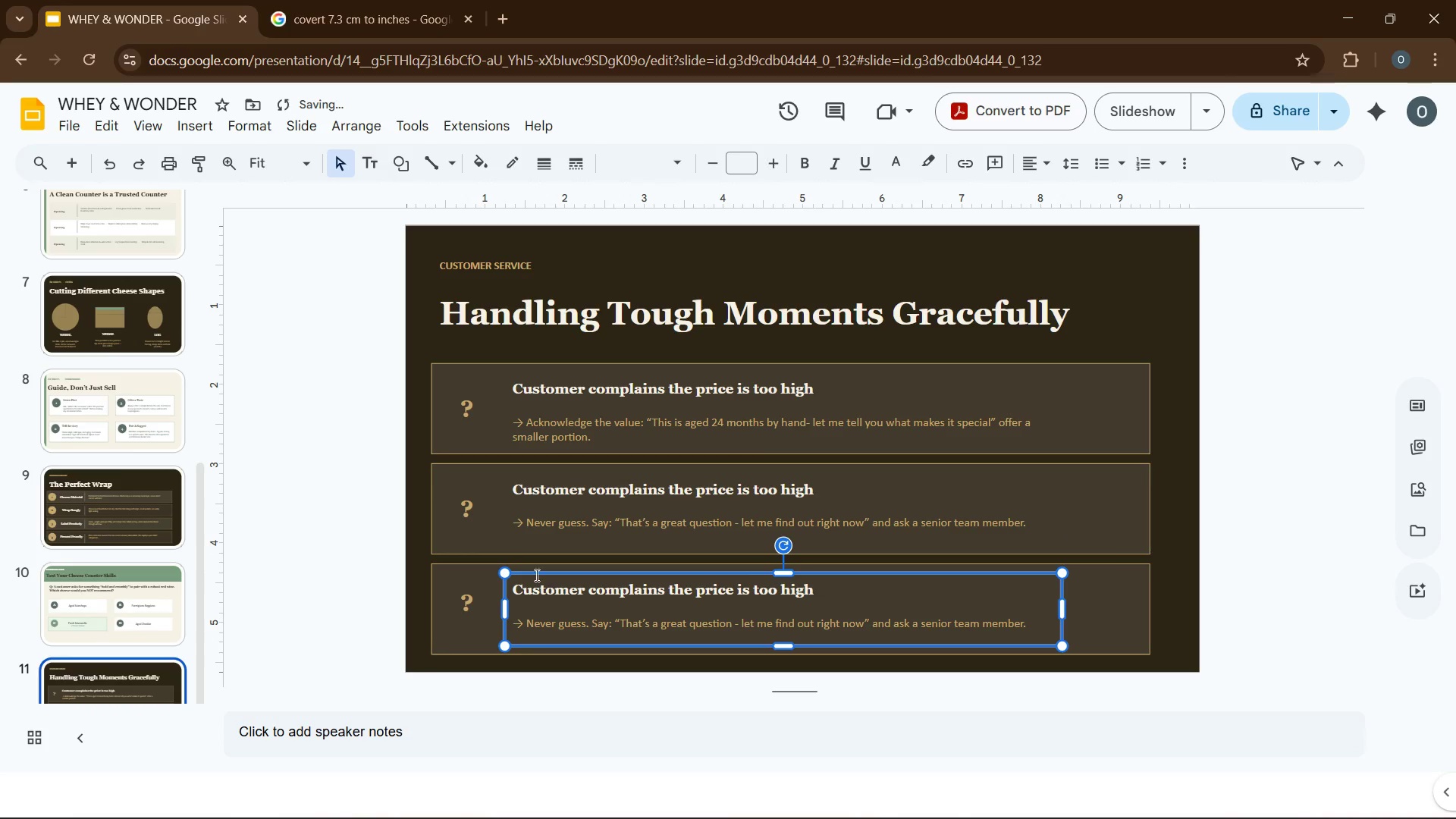 
left_click([544, 497])
 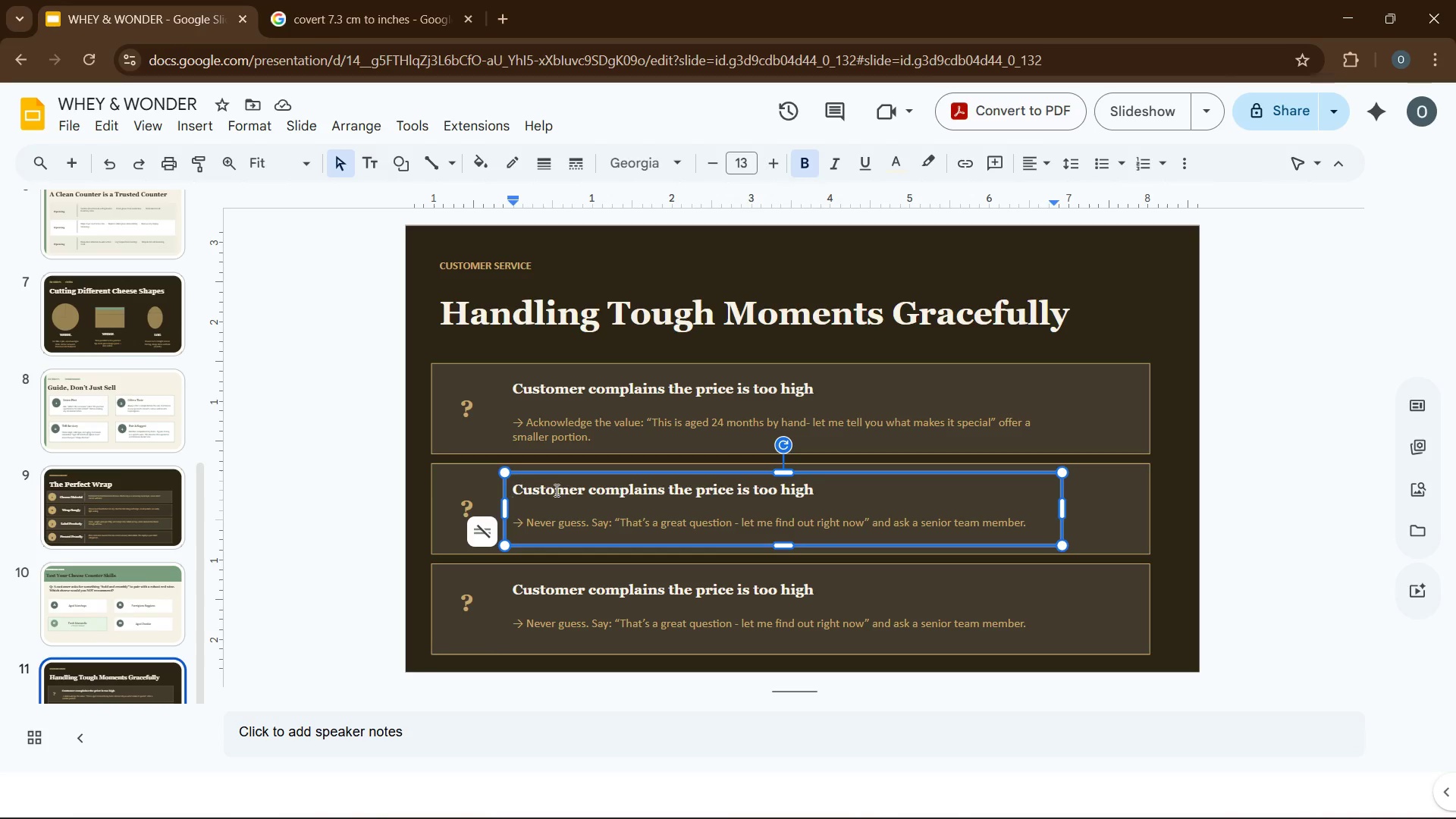 
left_click_drag(start_coordinate=[513, 491], to_coordinate=[819, 488])
 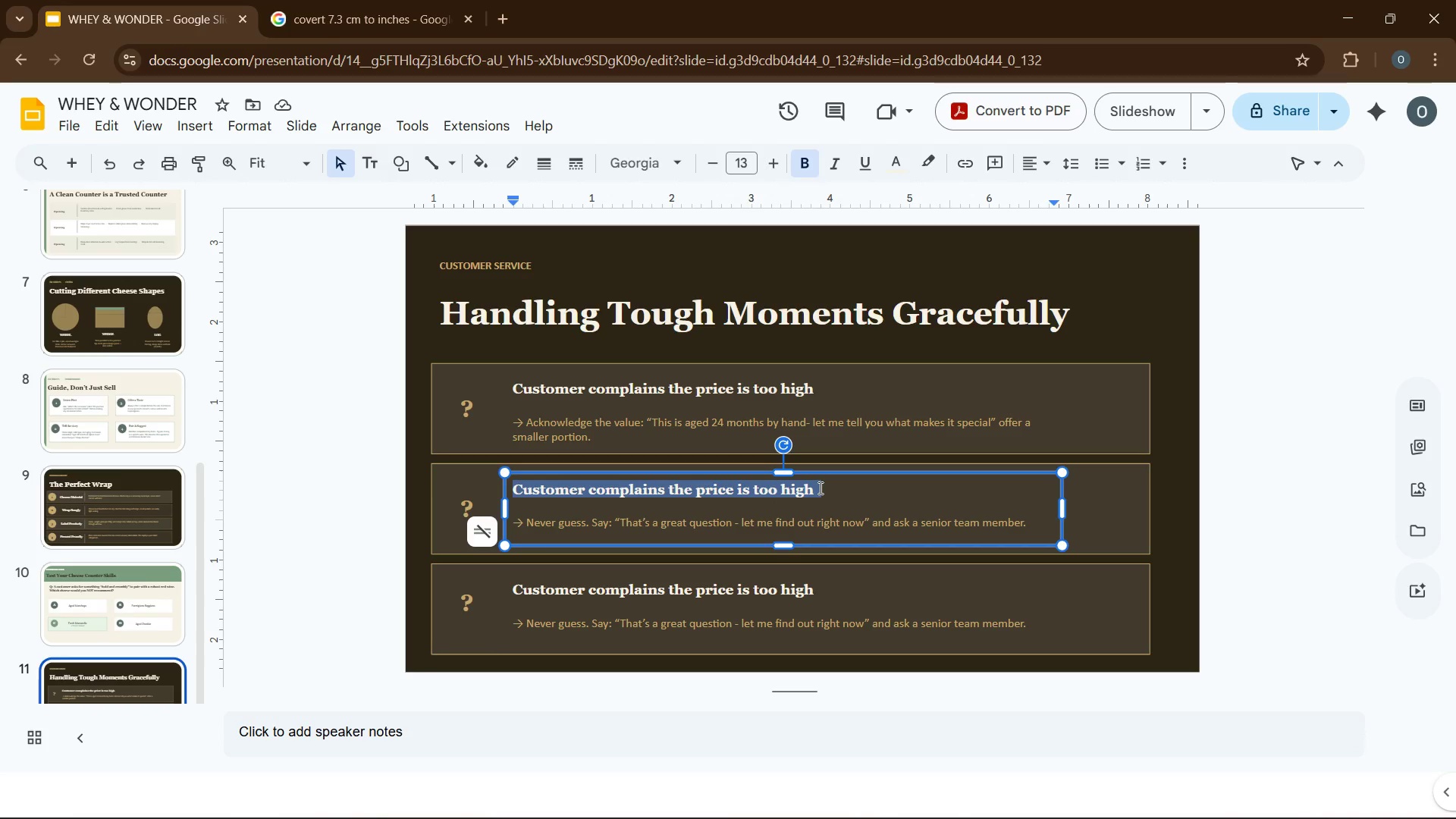 
type(you don't know the answer to a question)
 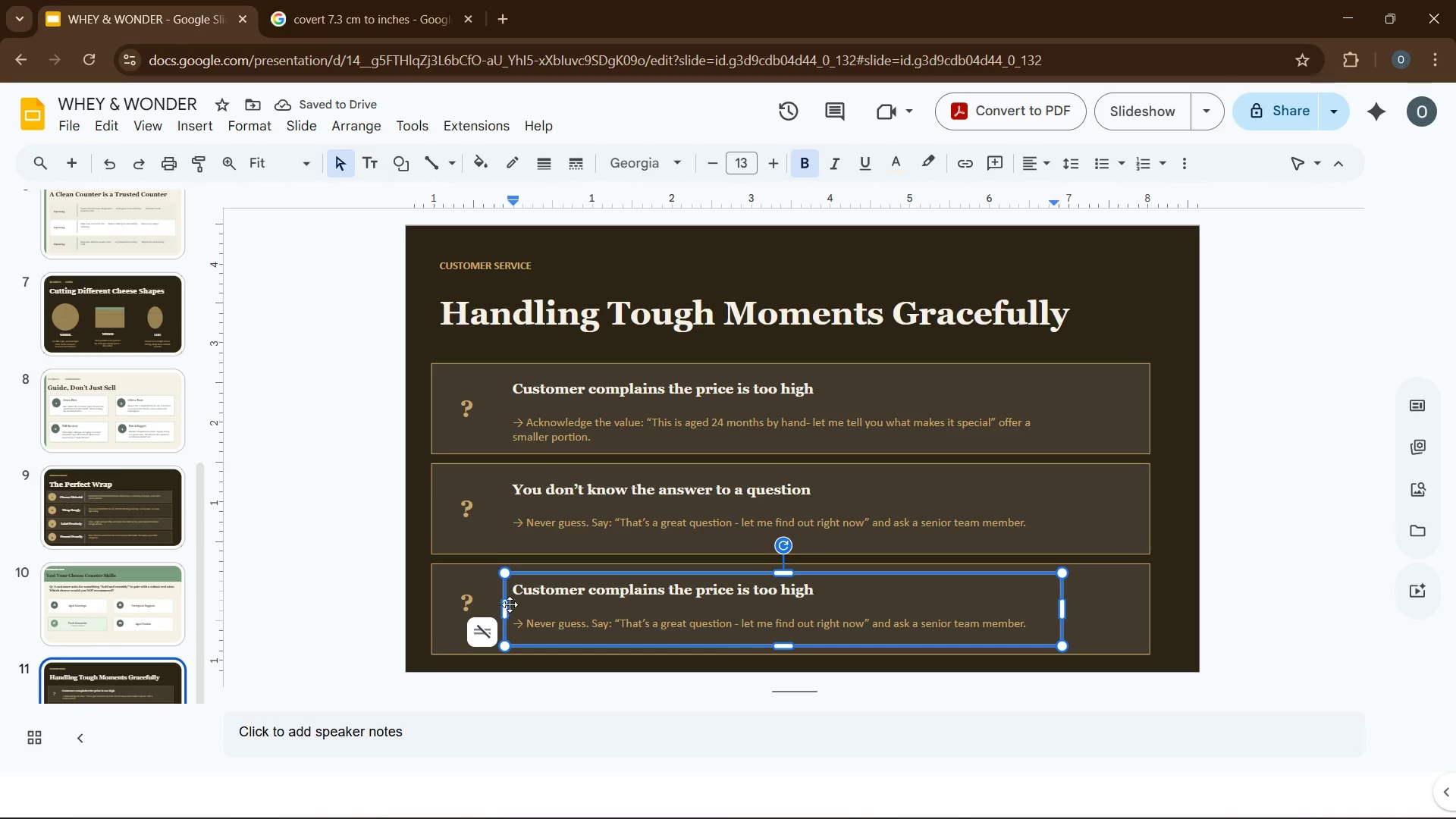 
left_click_drag(start_coordinate=[514, 590], to_coordinate=[810, 583])
 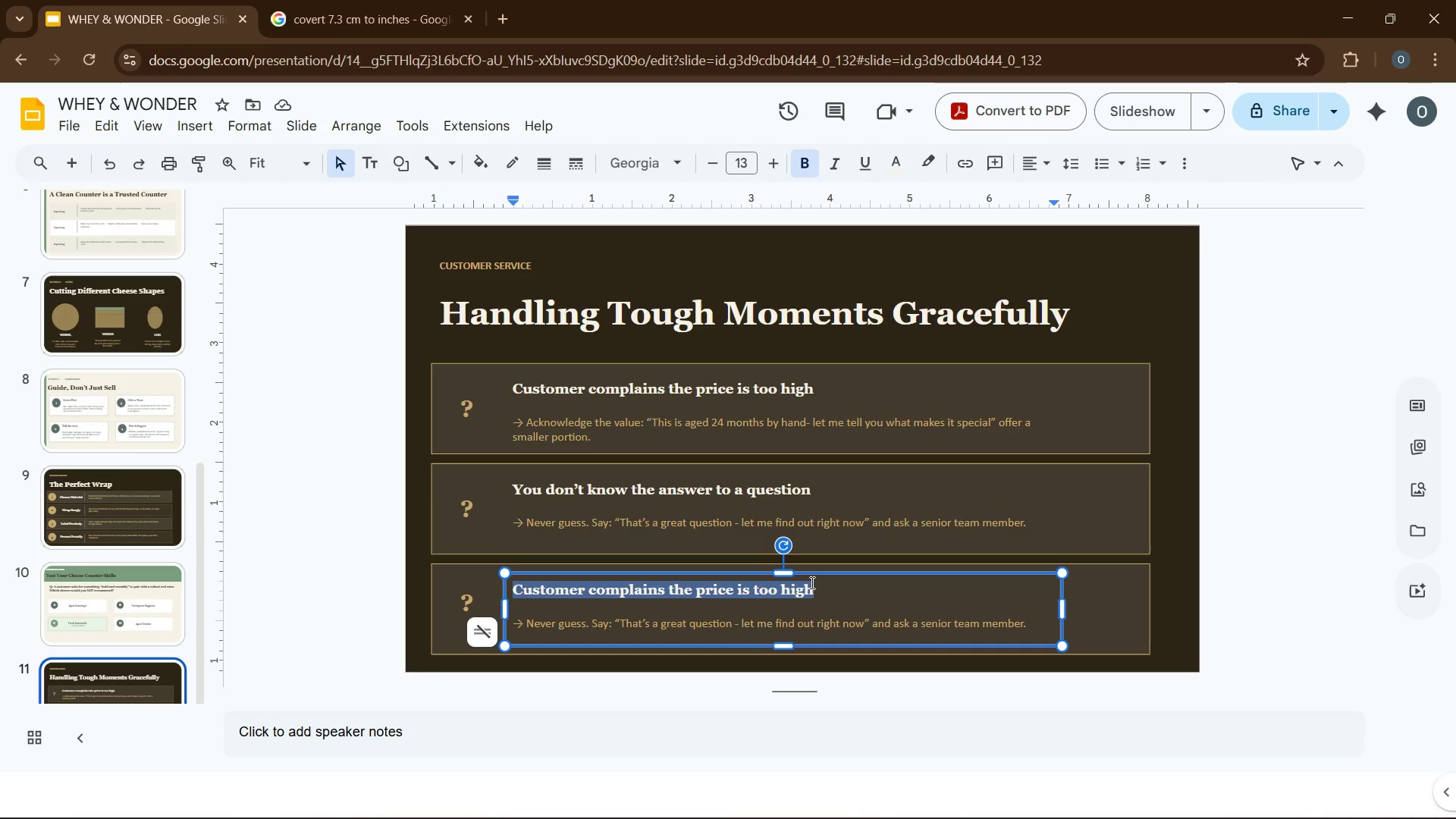 
type(a custoo)
key(Backspace)
type(mer is unhappy with their purchase)
 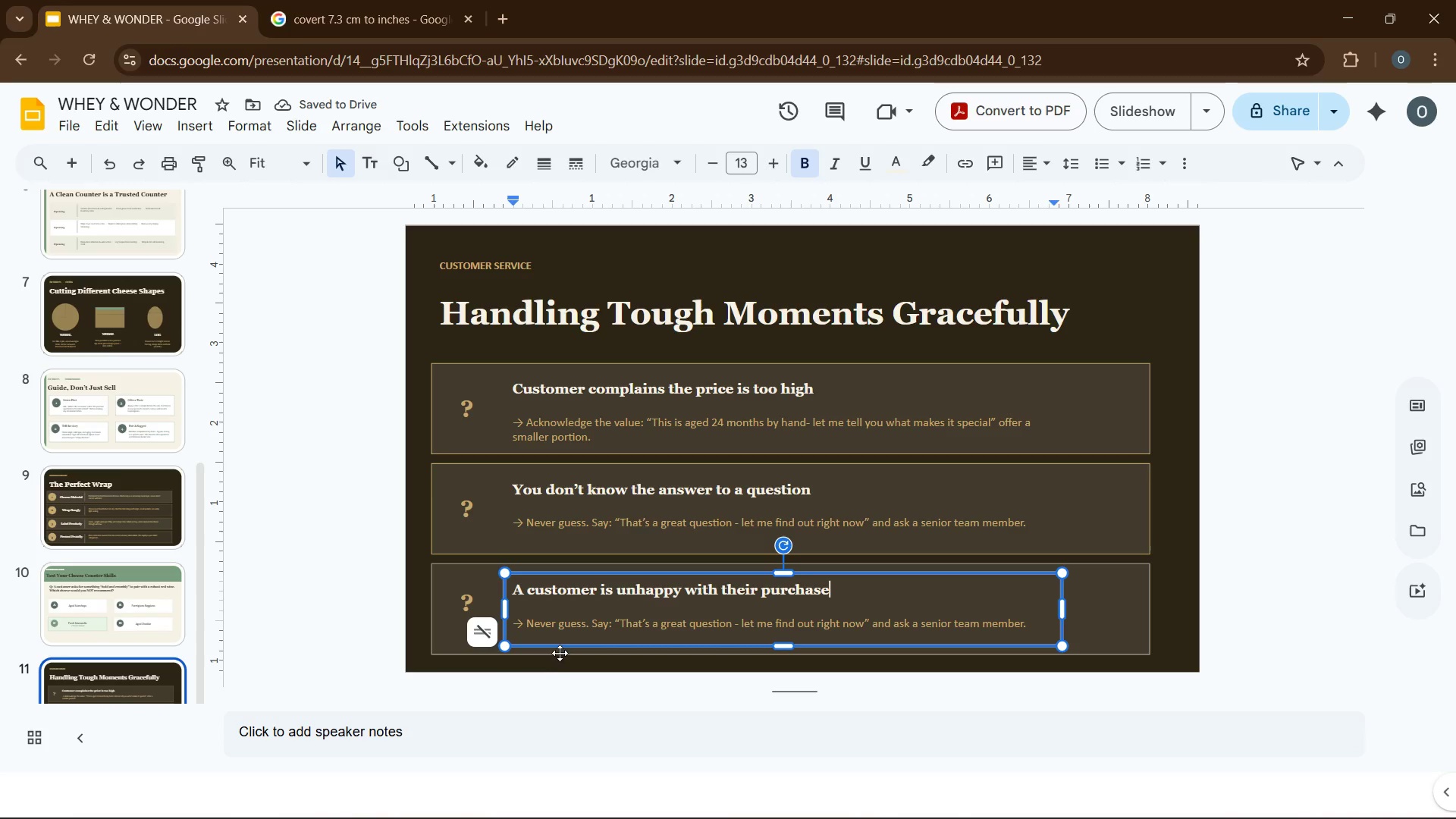 
wait(7.47)
 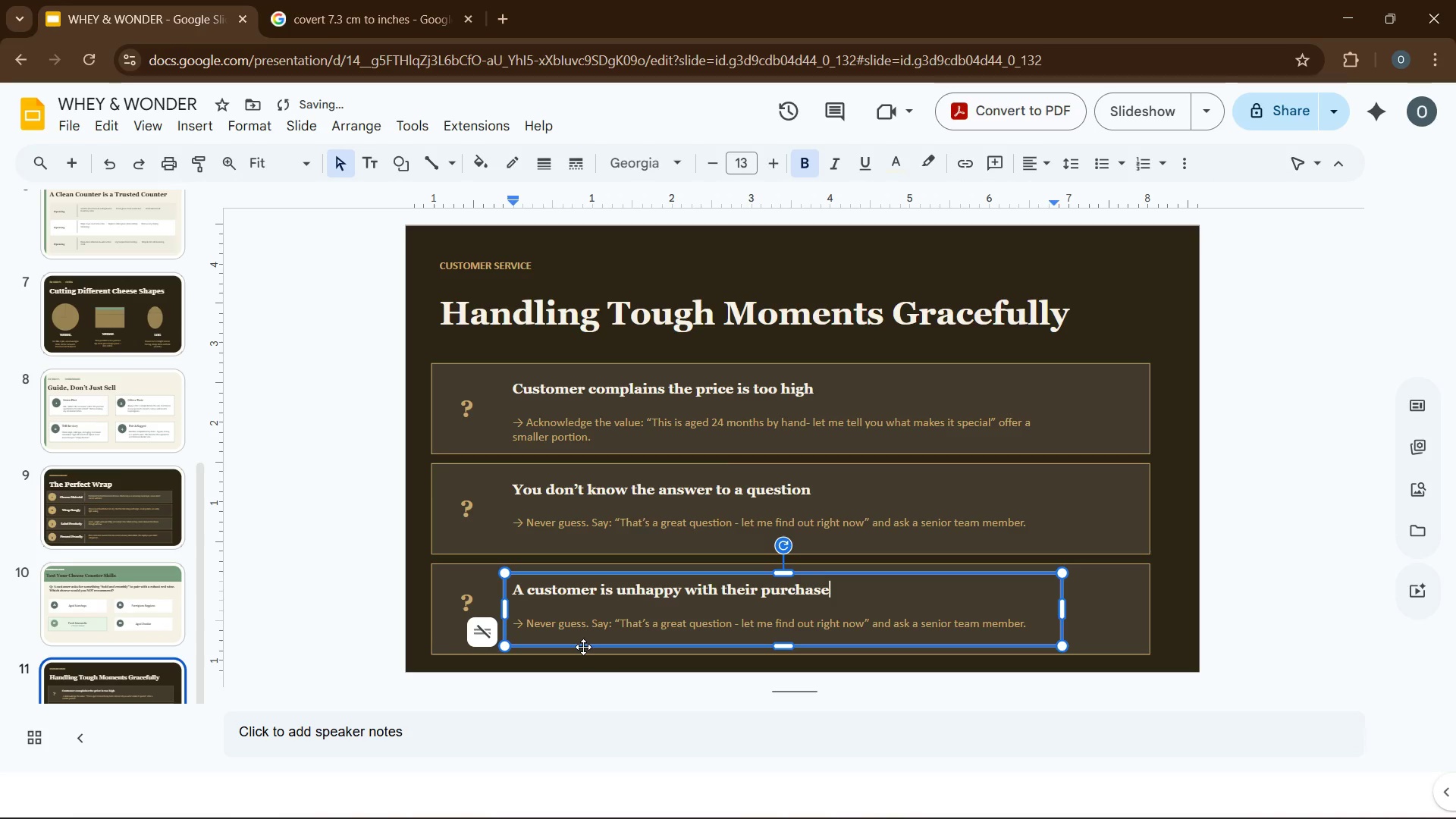 
left_click_drag(start_coordinate=[528, 626], to_coordinate=[1030, 623])
 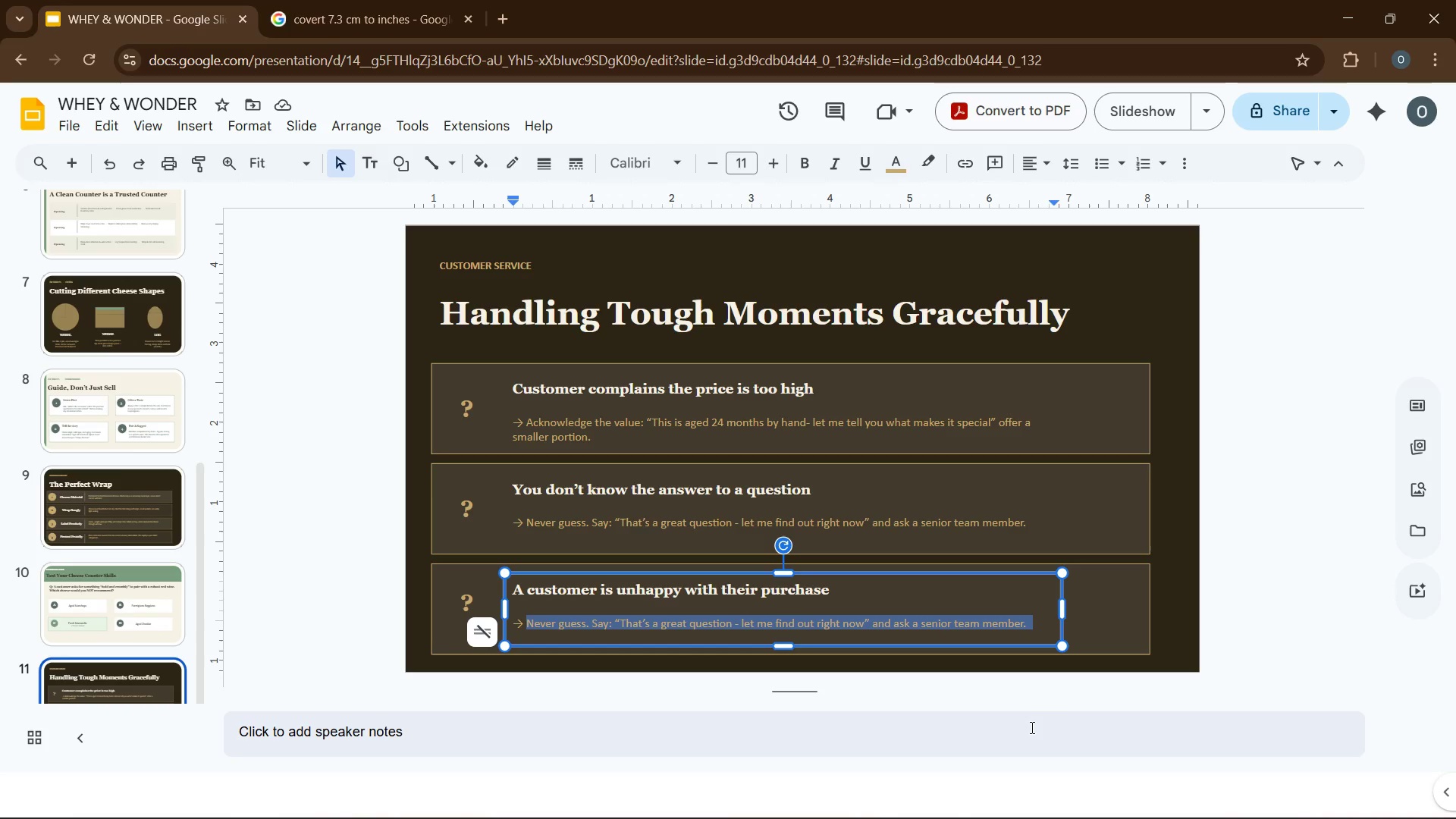 
type(Apologize sine)
key(Backspace)
type(cer)
 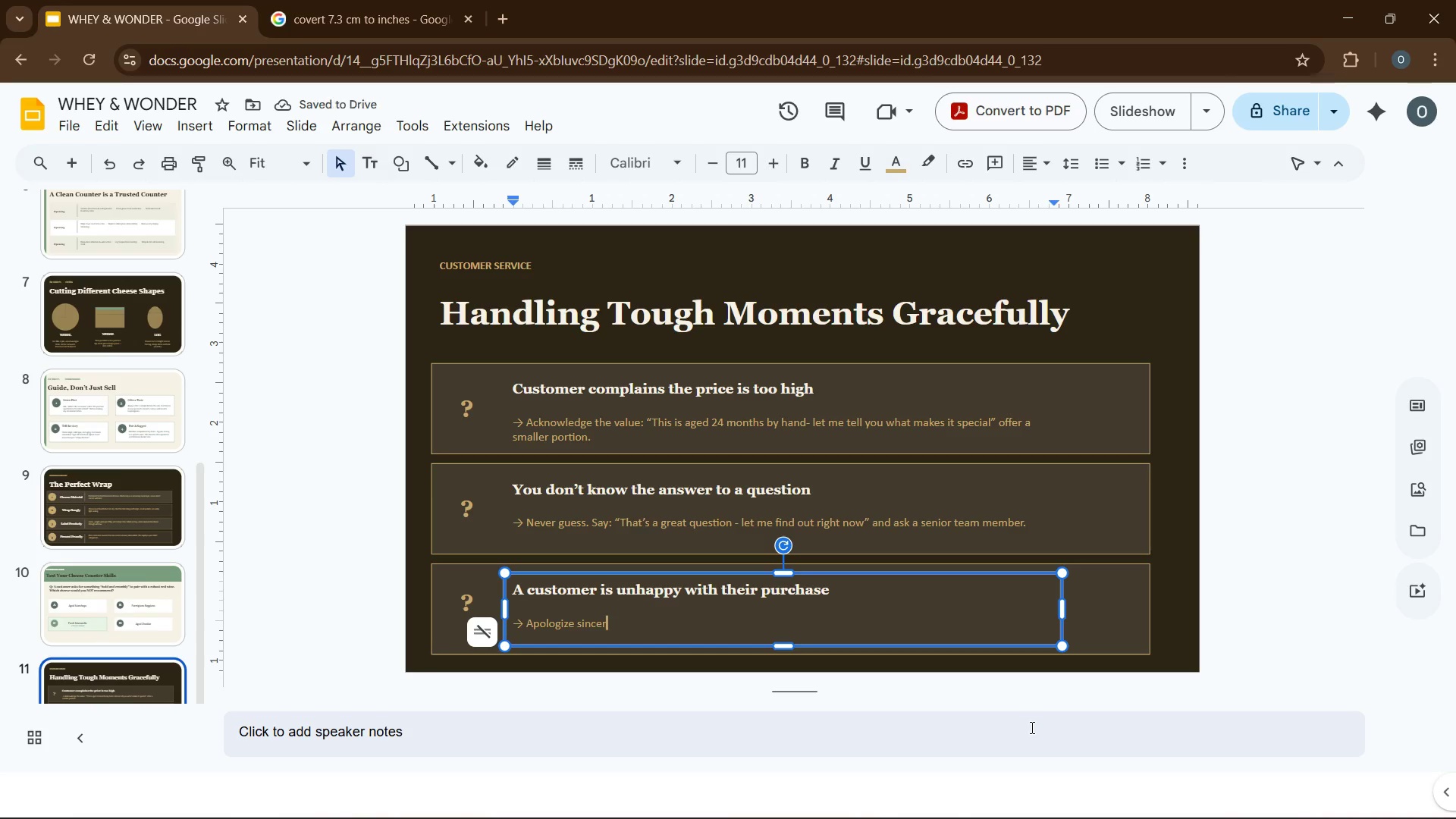 
type(ely, offer an exchange, and escalate to the manager immediately )
 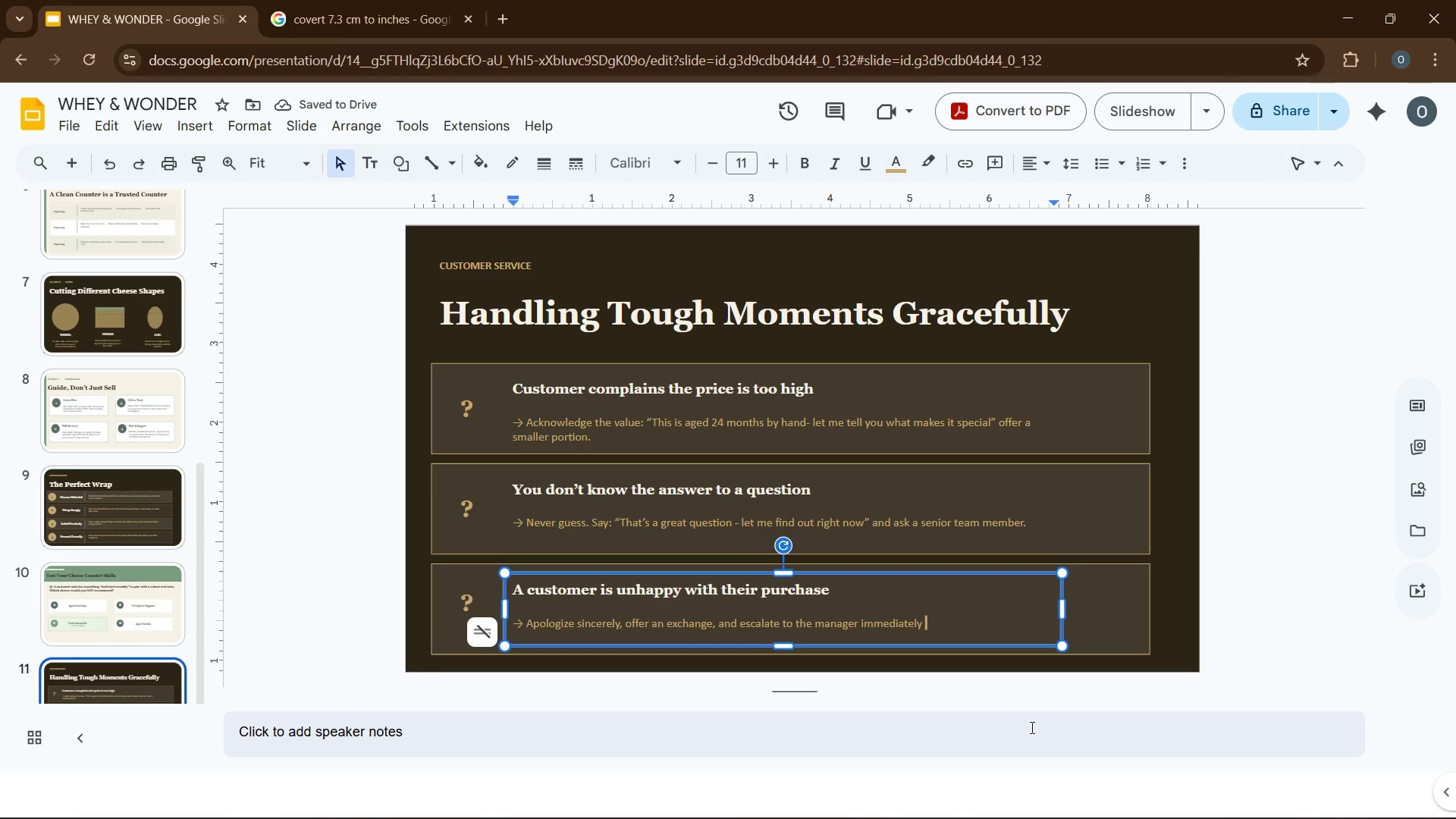 
wait(6.25)
 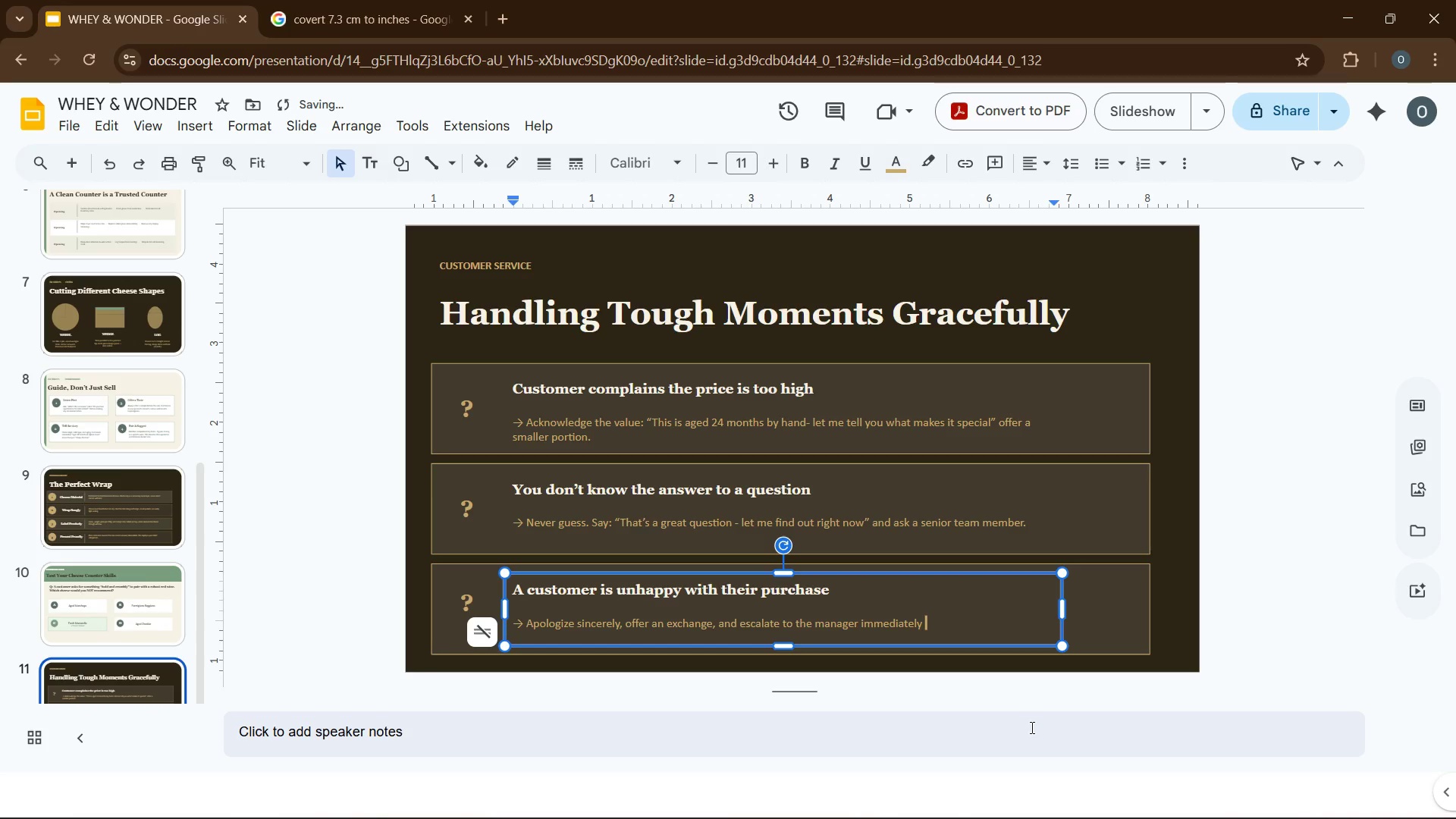 
key(Backspace)
type(. never argue at the counter.)
 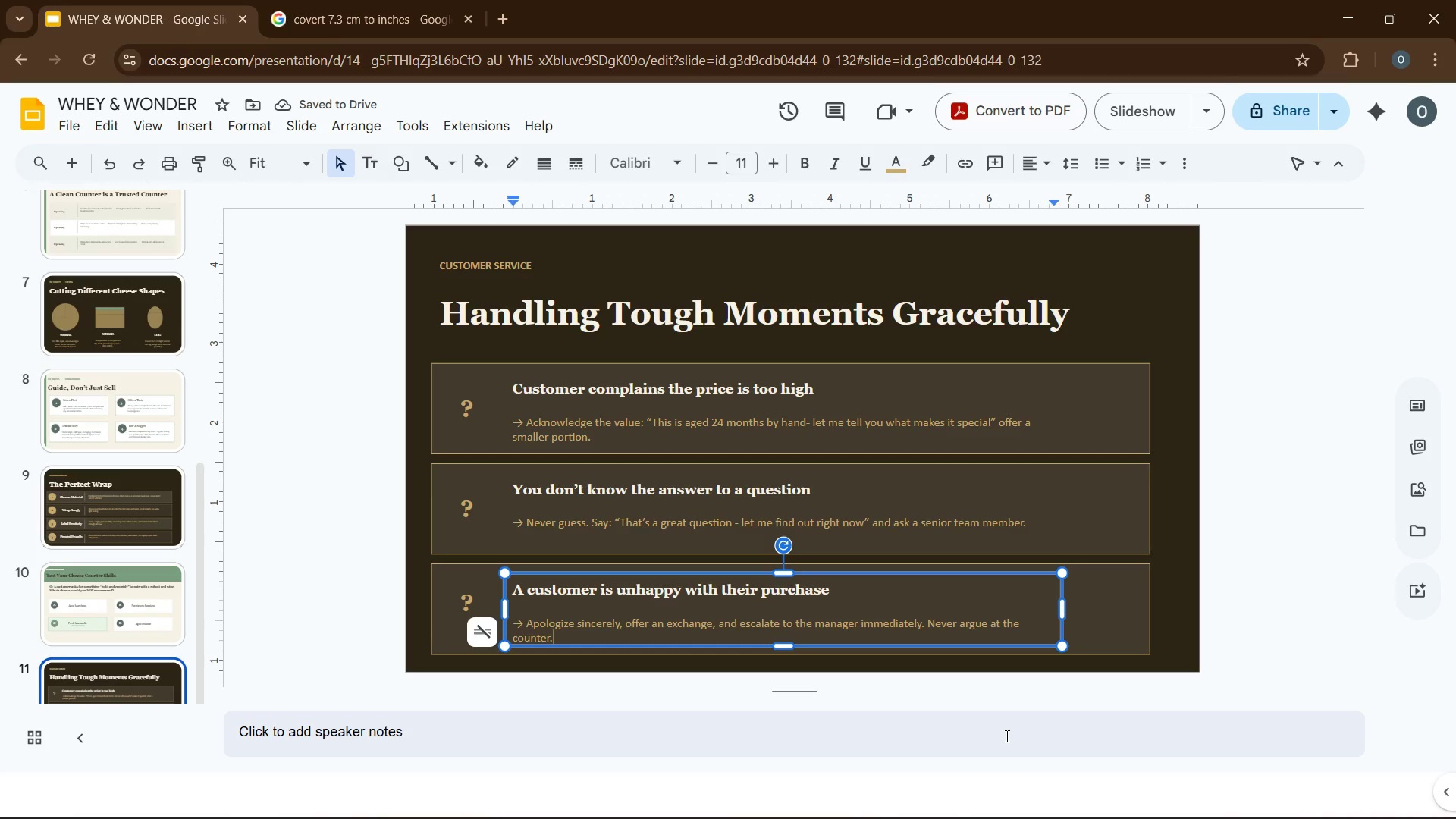 
wait(5.2)
 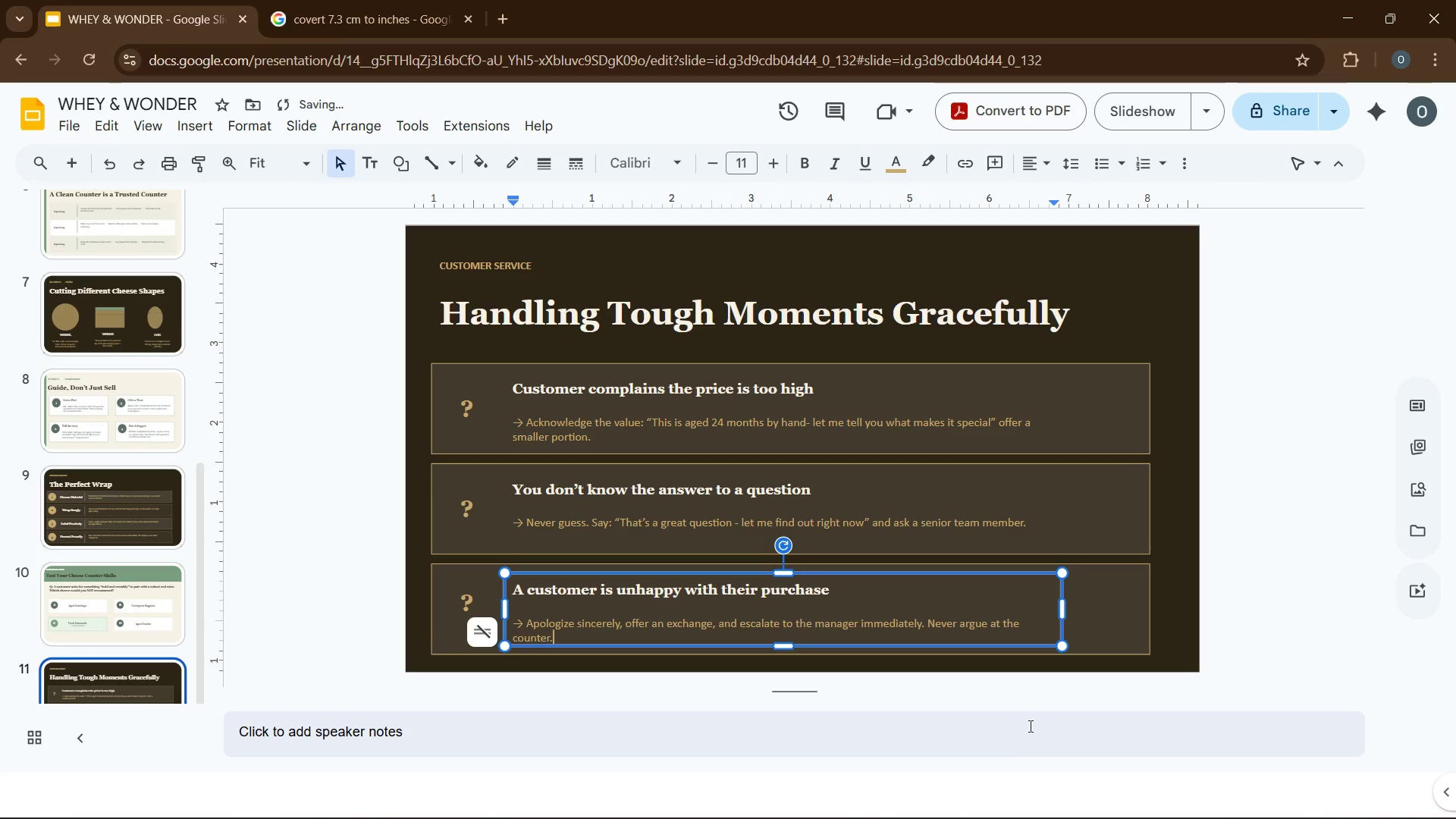 
key(Enter)
 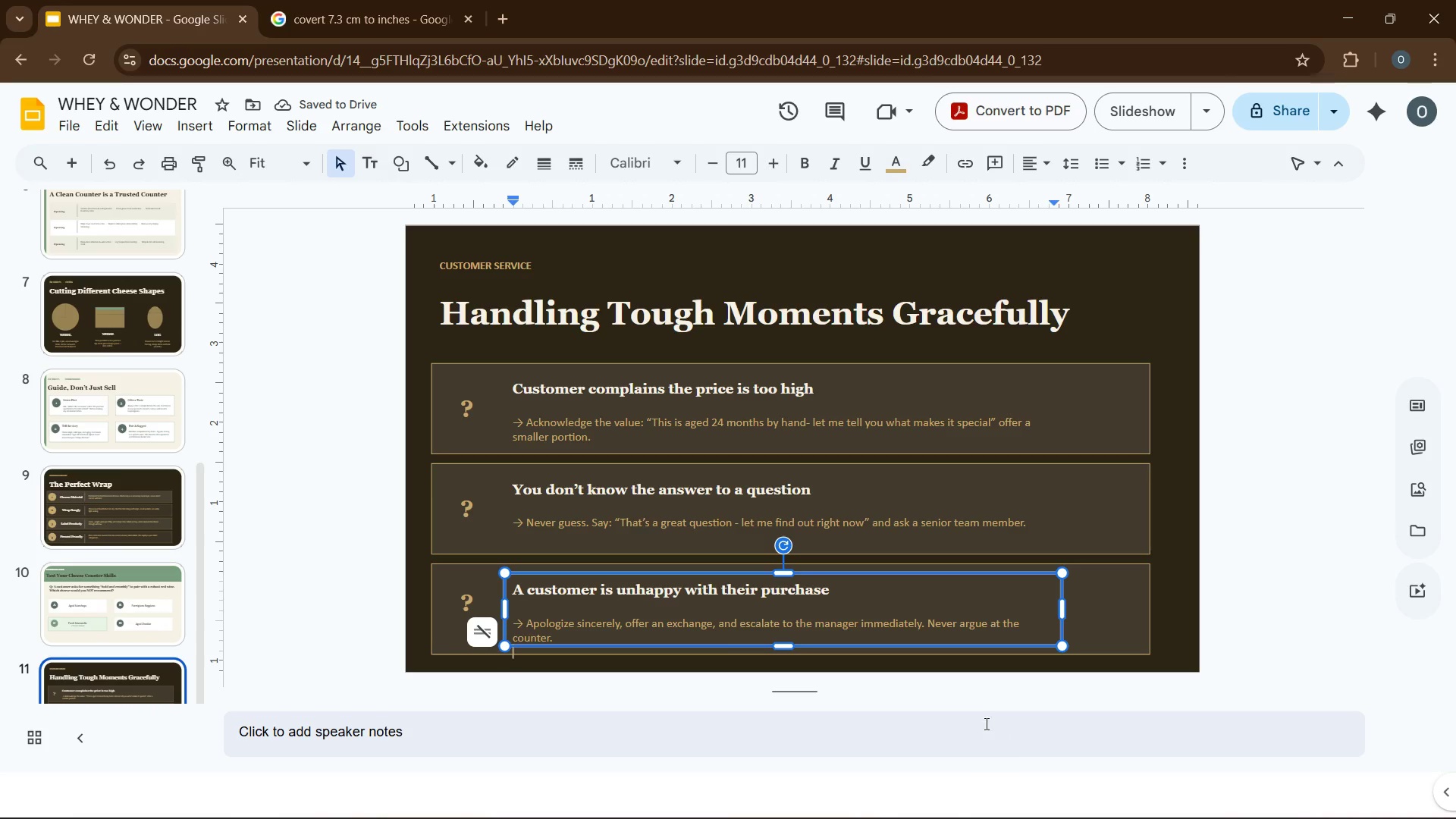 
wait(8.94)
 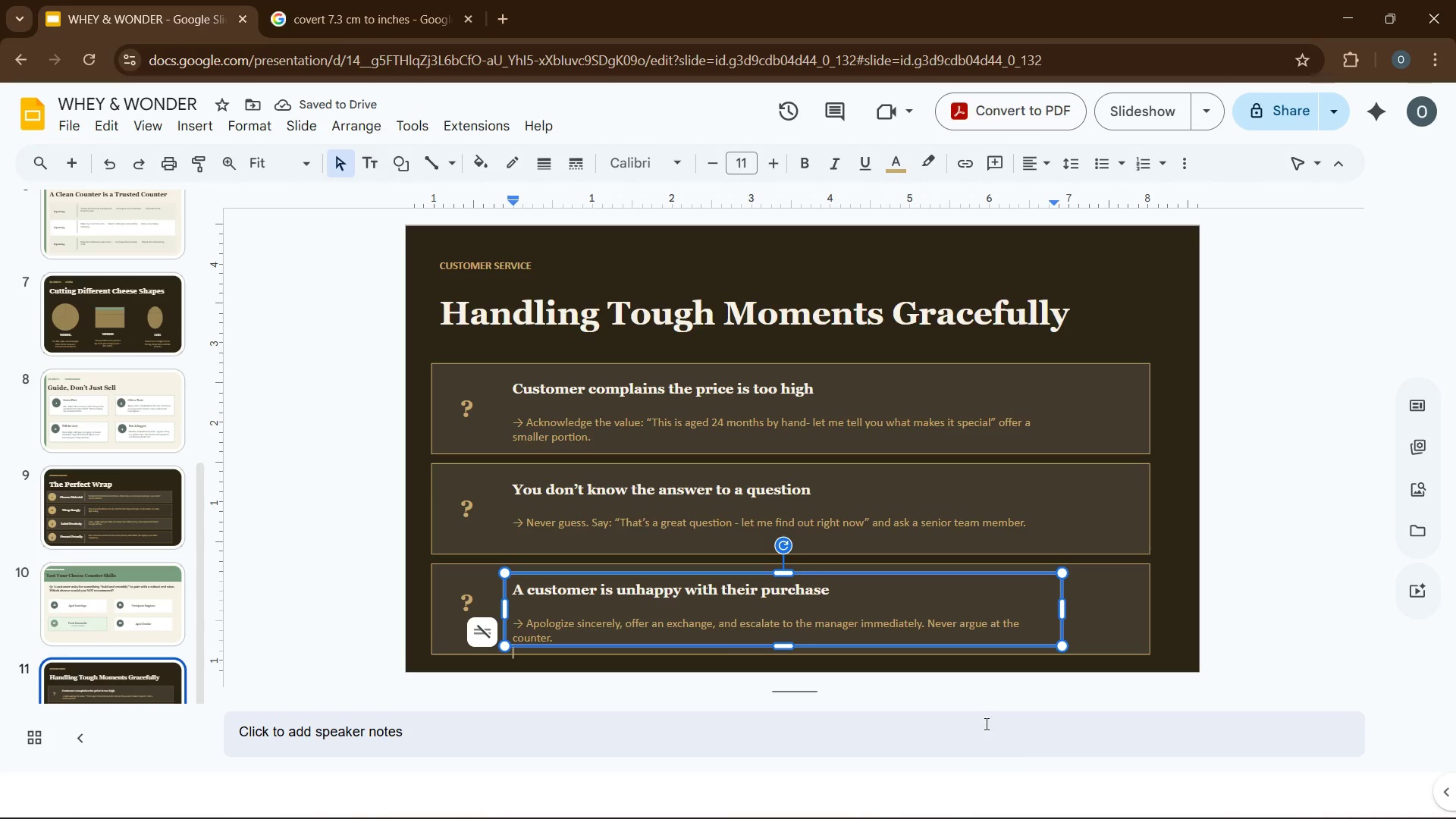 
type(we)
key(Backspace)
type(hen in doubt: Emphaty )
 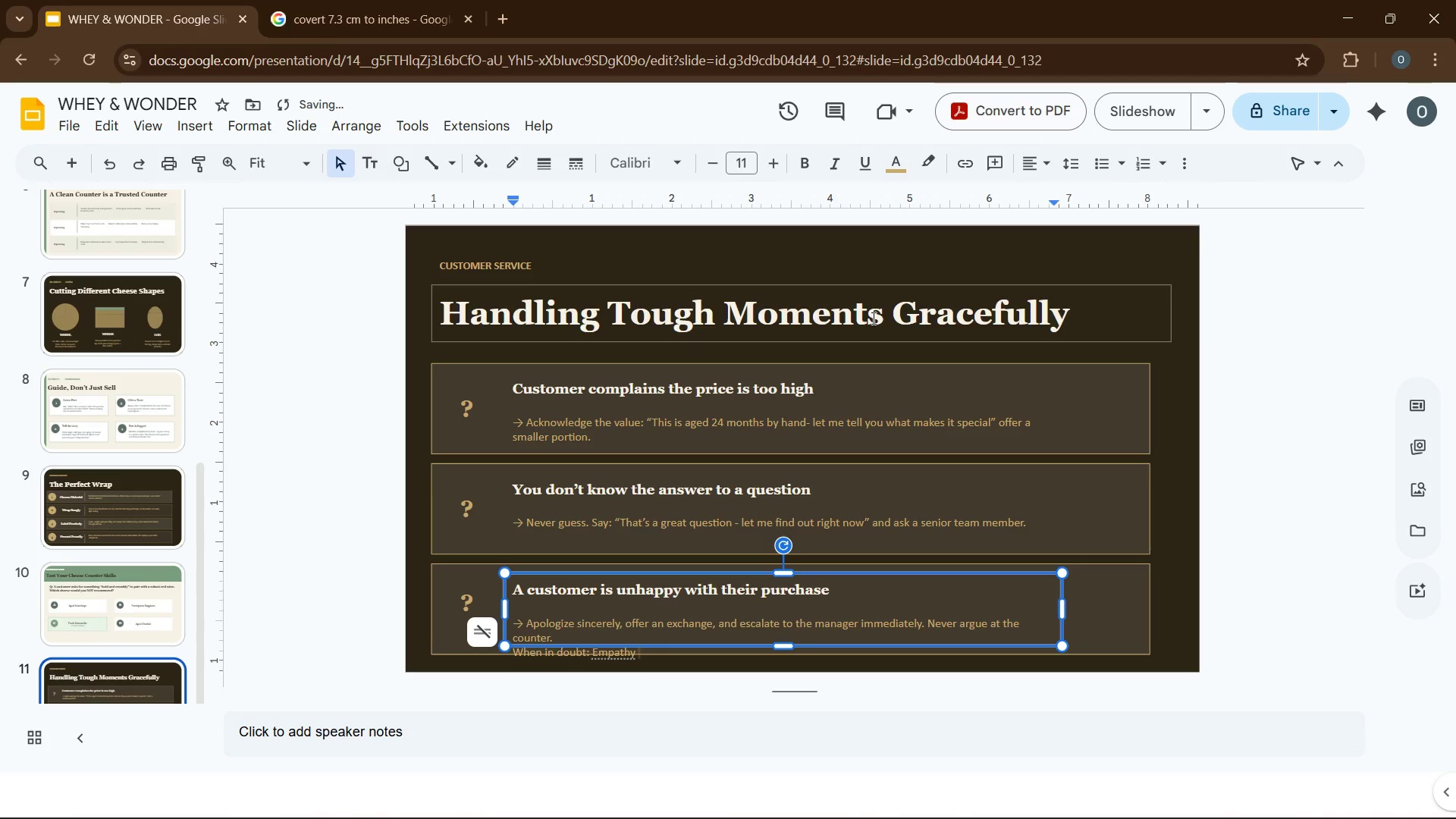 
type(first, solution second, manager third.)
 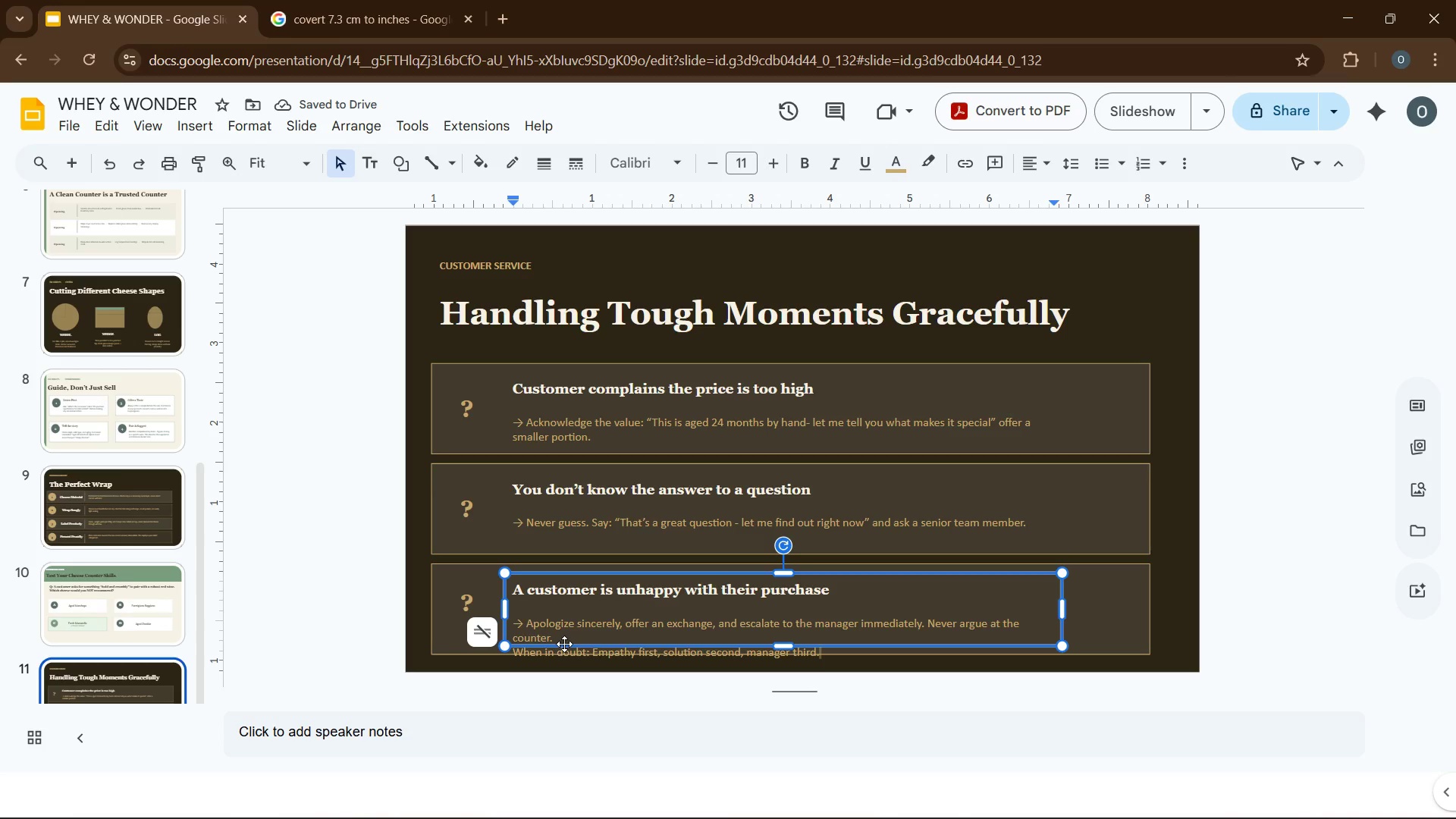 
wait(5.41)
 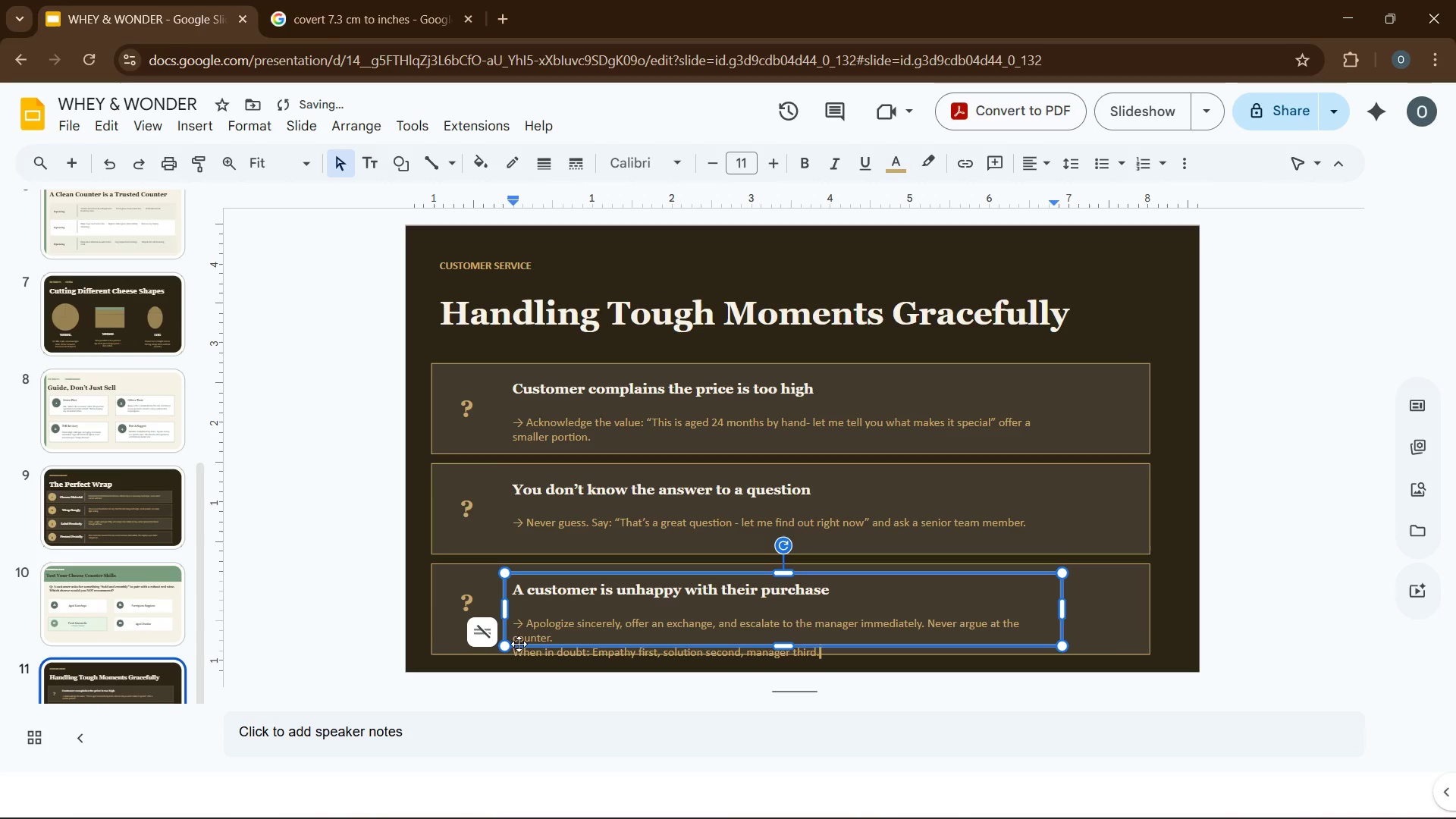 
hold_key(key=ShiftRight, duration=1.8)
 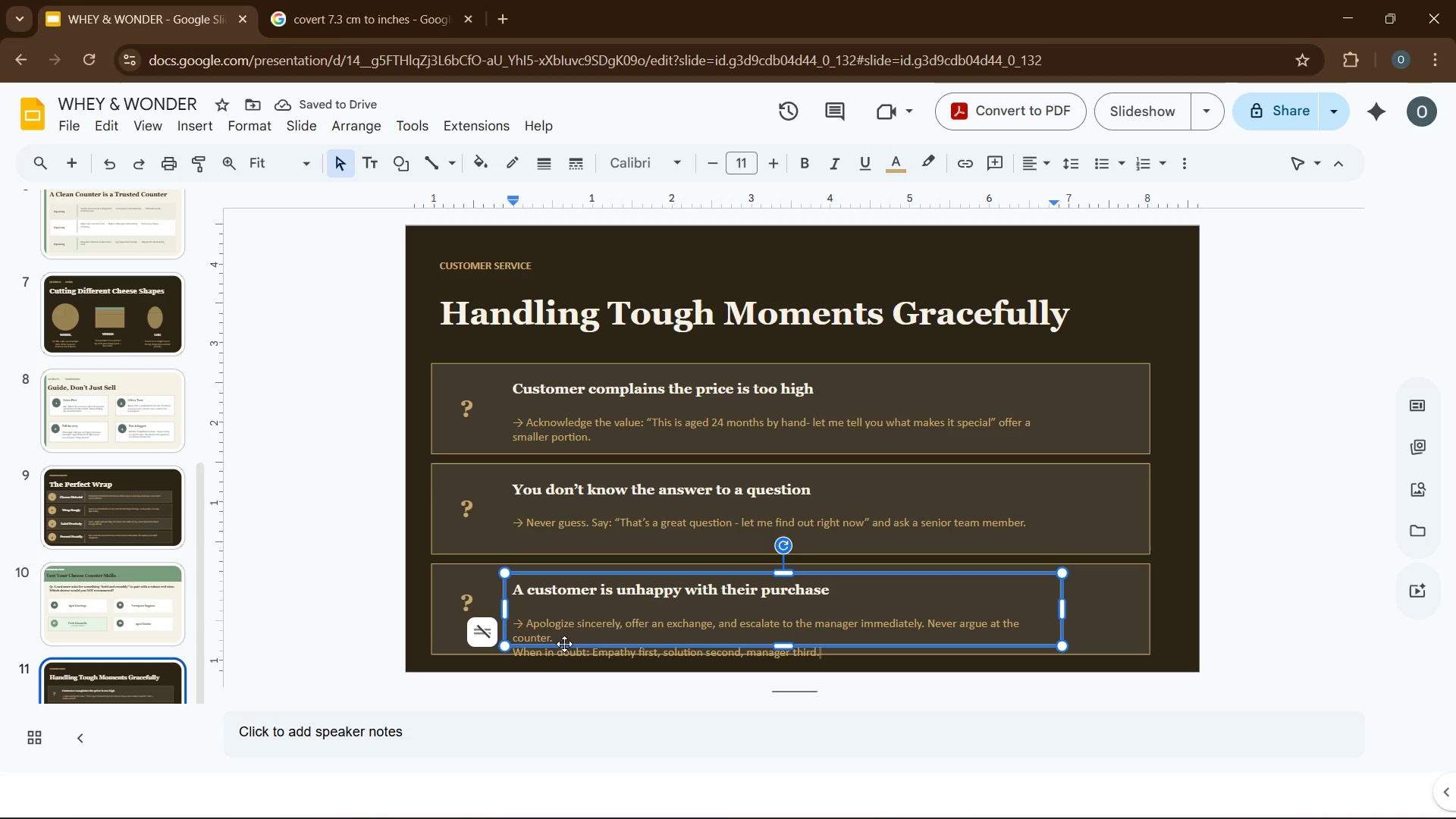 
hold_key(key=ArrowLeft, duration=1.42)
 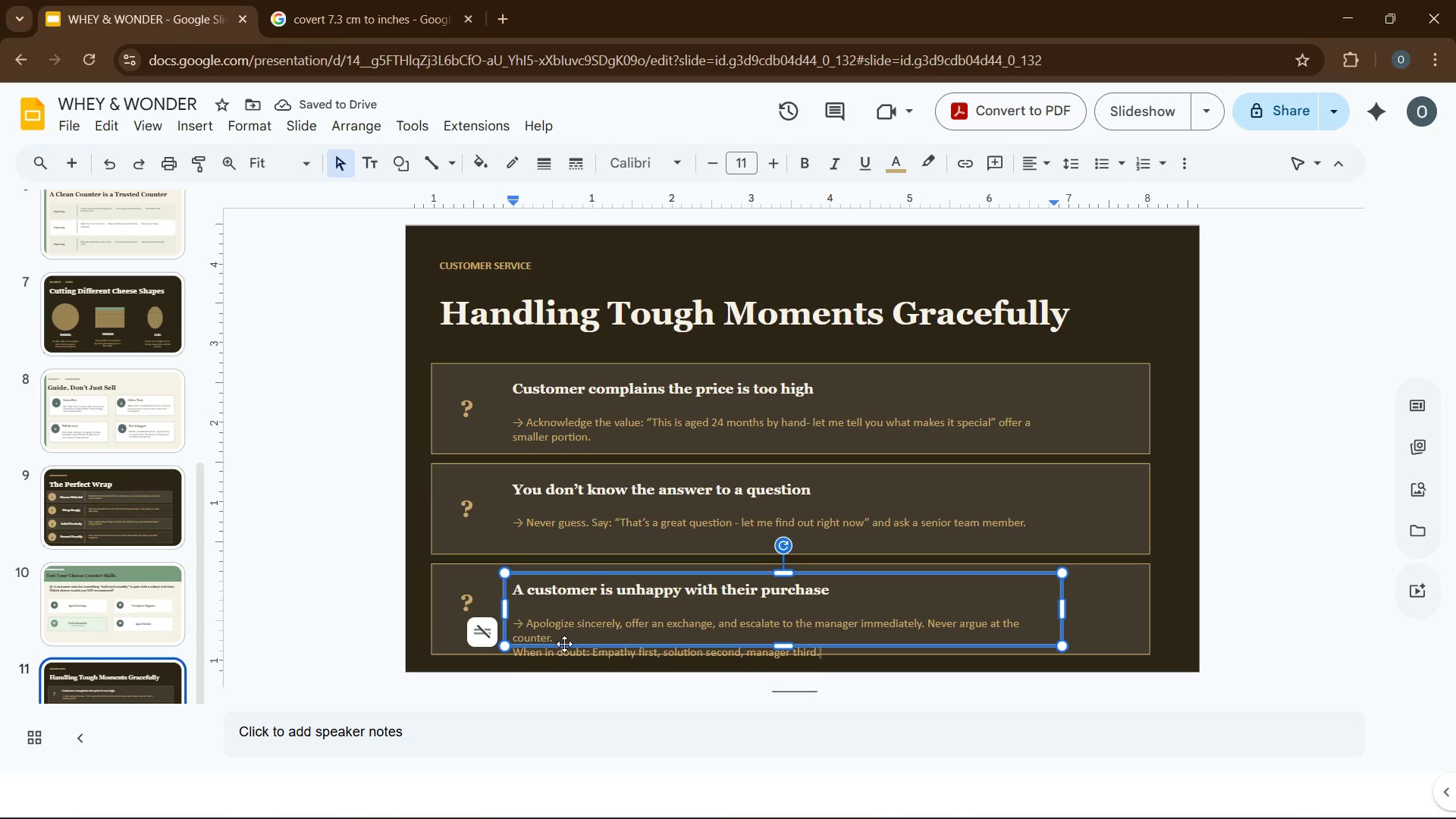 
hold_key(key=ShiftRight, duration=2.11)
 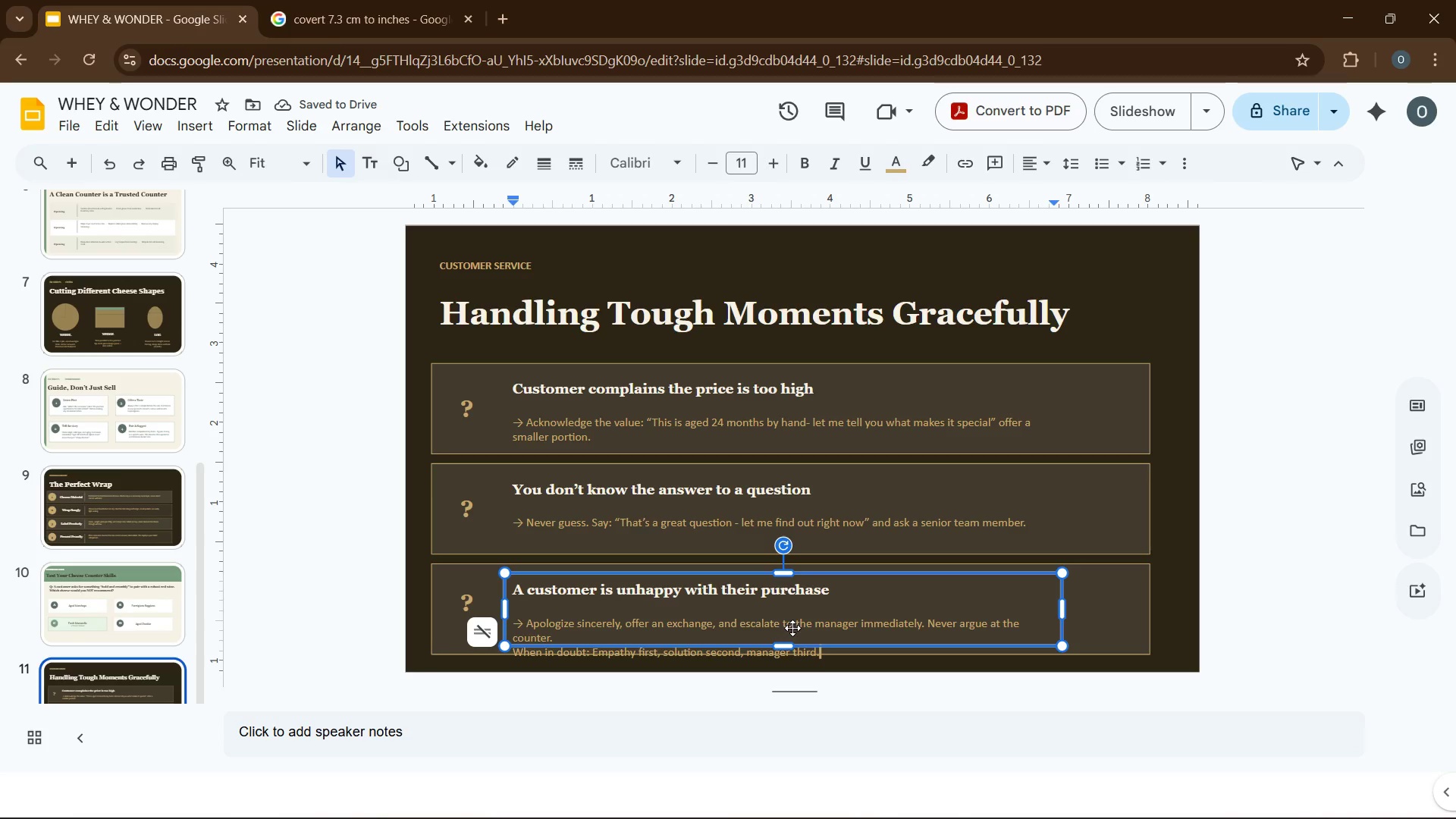 
hold_key(key=ArrowLeft, duration=1.83)
 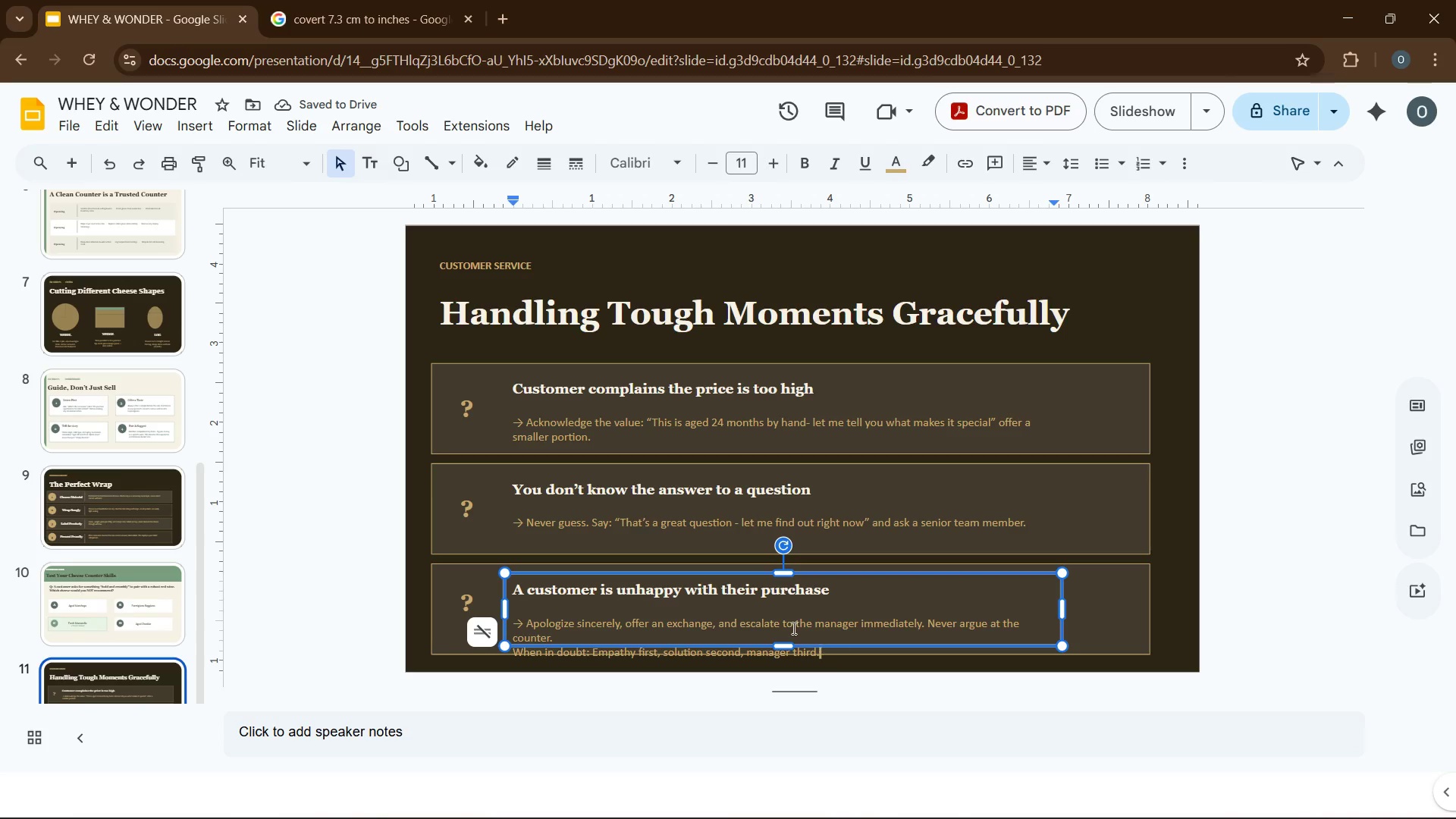 
left_click([792, 628])
 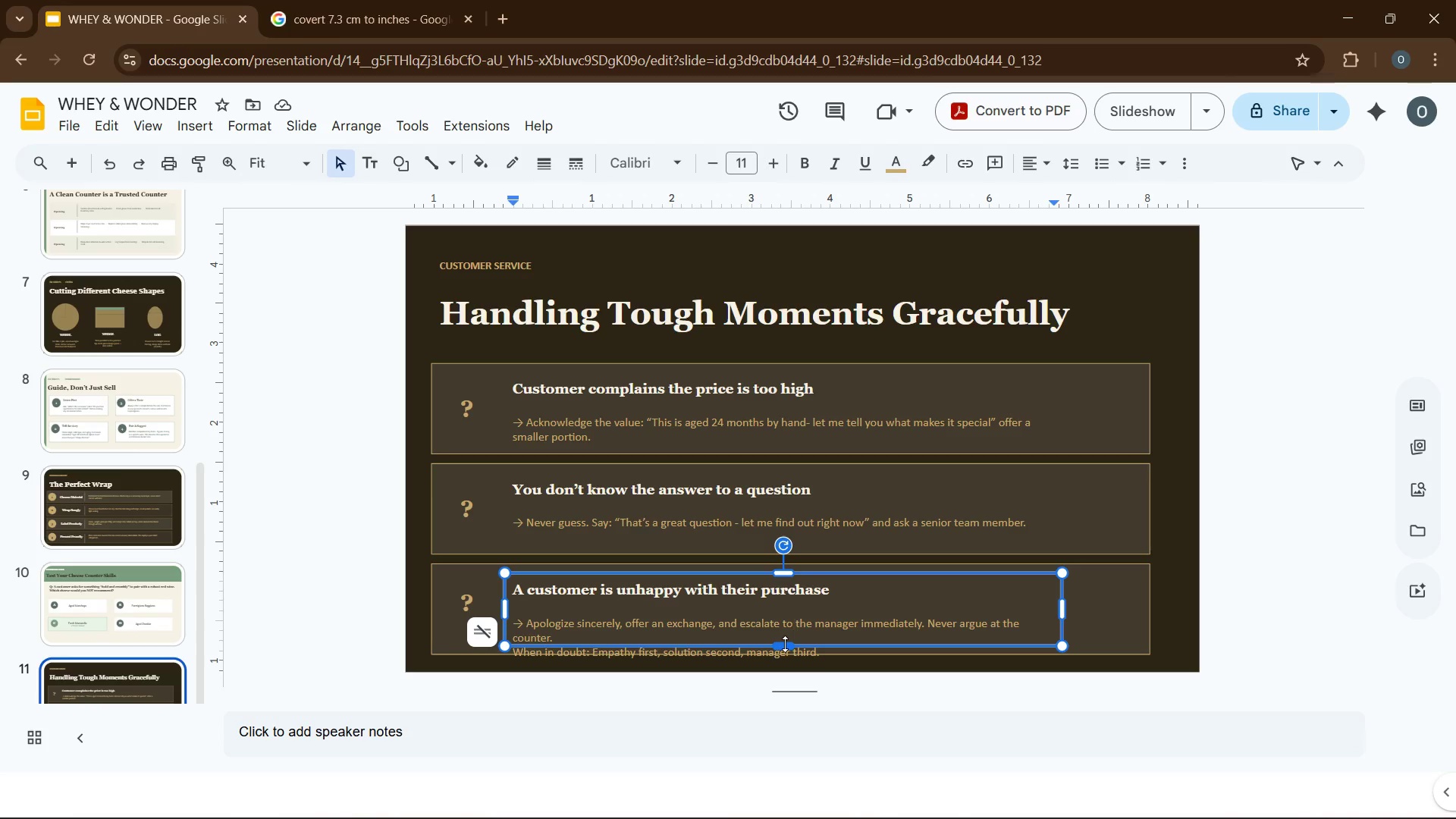 
left_click_drag(start_coordinate=[785, 644], to_coordinate=[786, 654])
 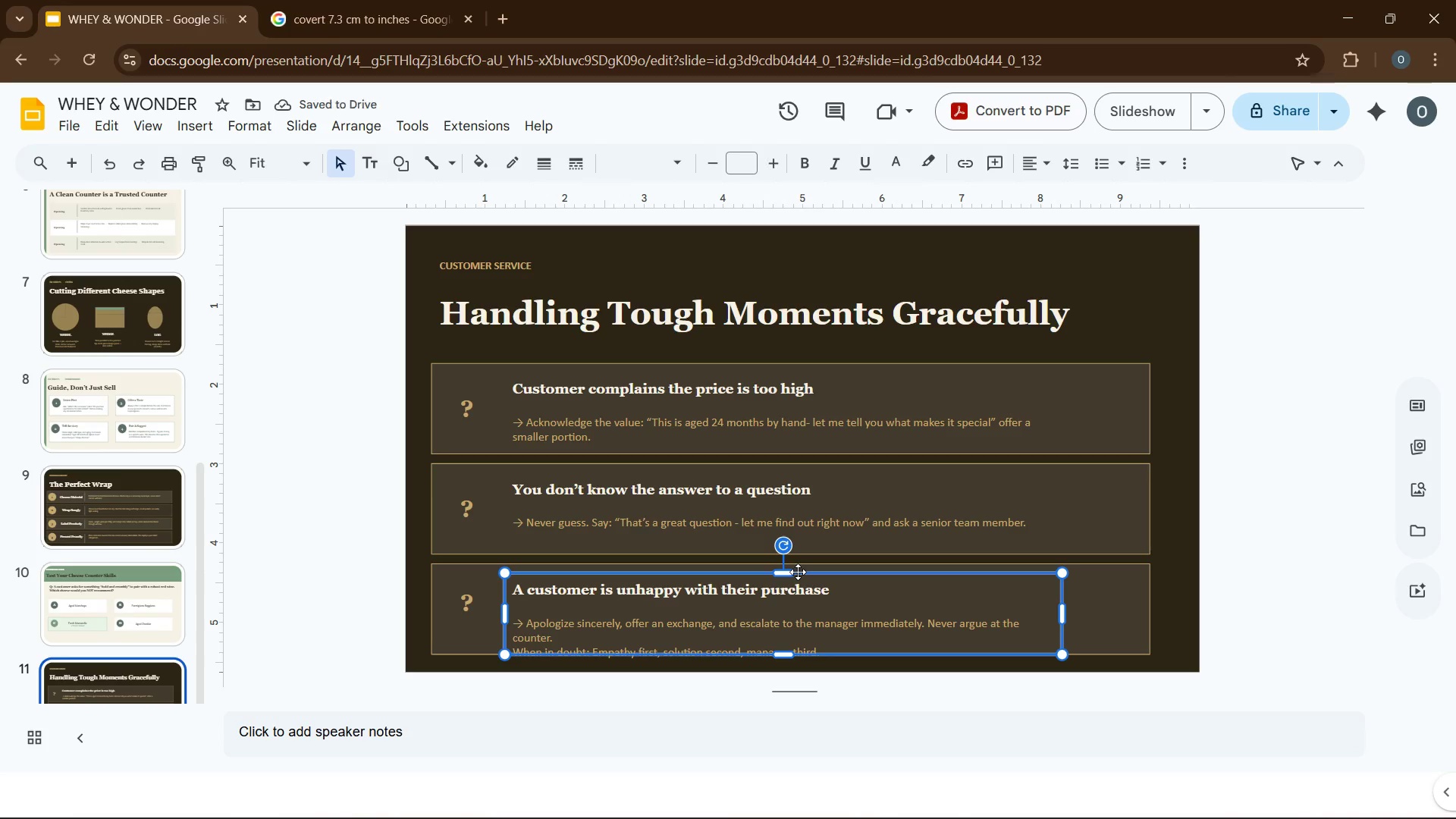 
key(ArrowUp)
 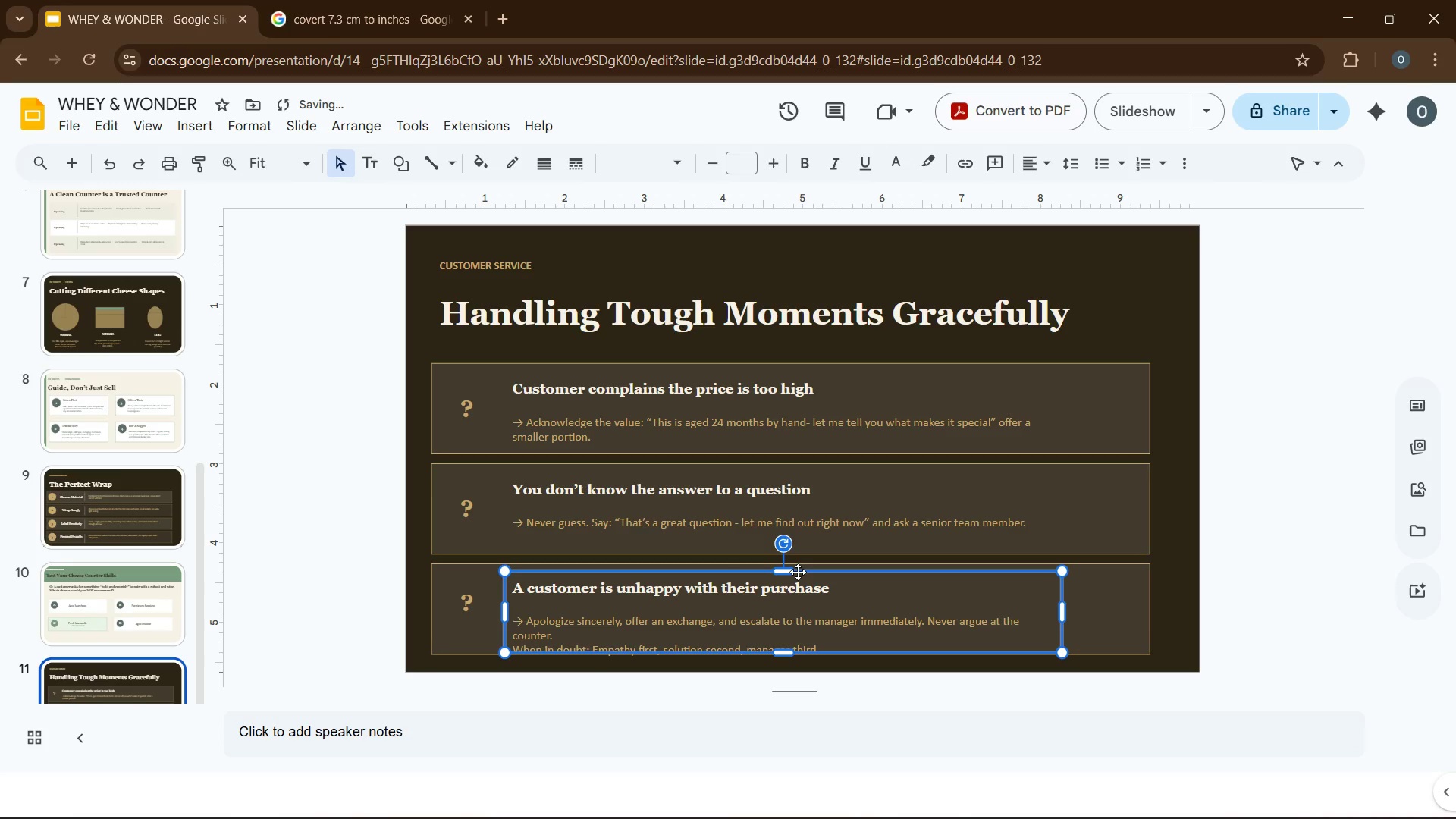 
key(ArrowUp)
 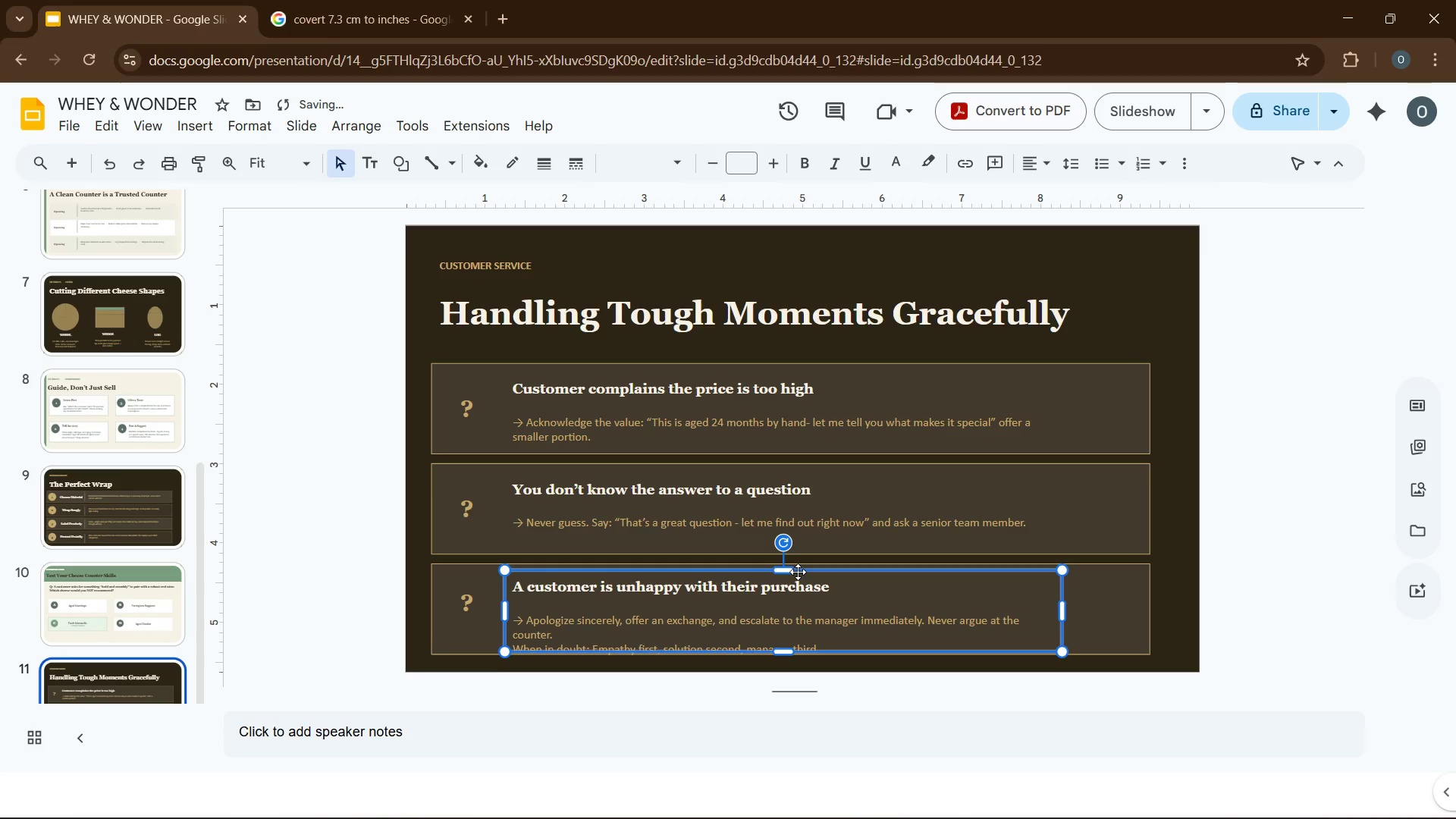 
key(ArrowUp)
 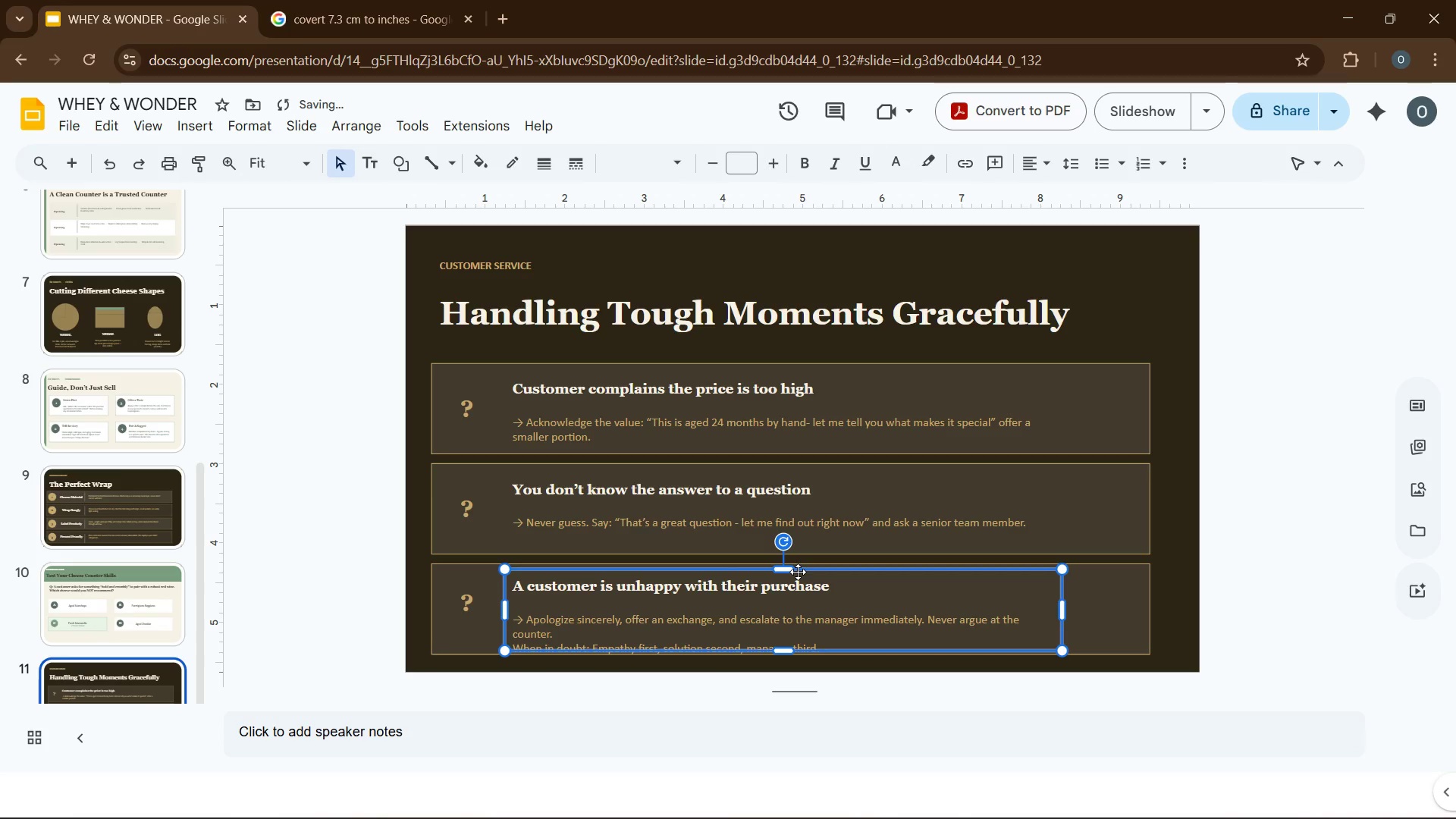 
key(ArrowUp)
 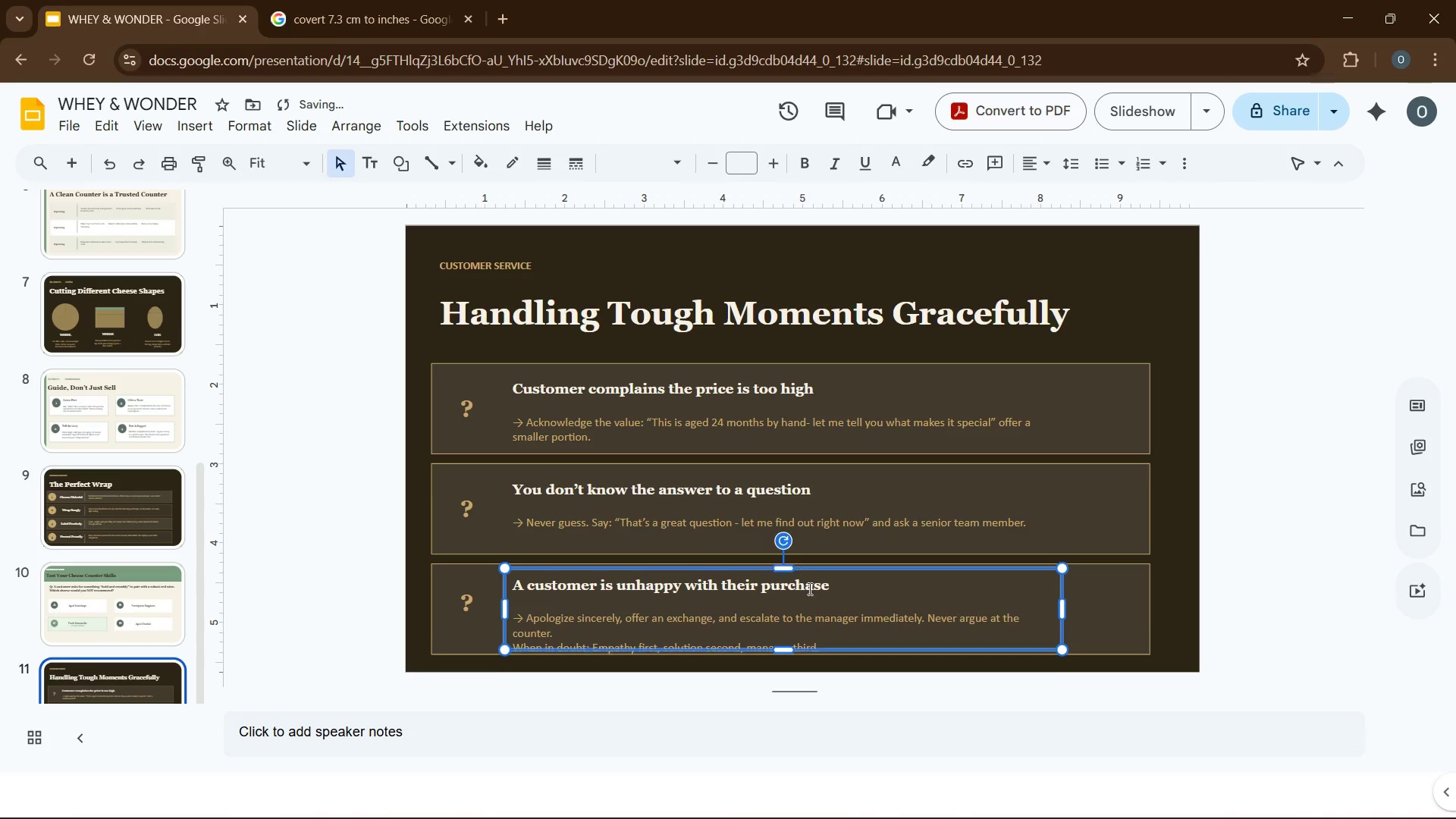 
key(ArrowUp)
 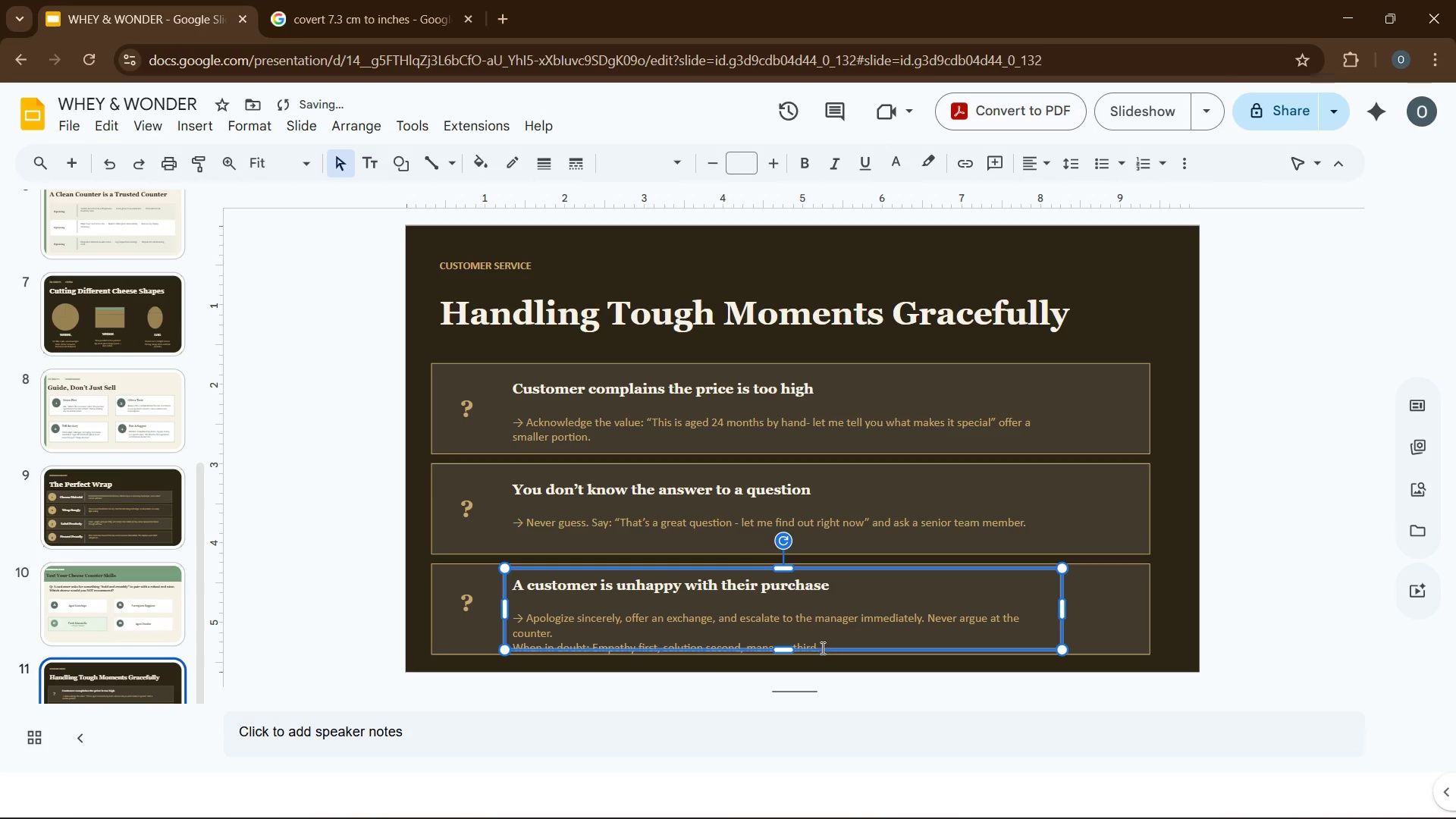 
key(ArrowUp)
 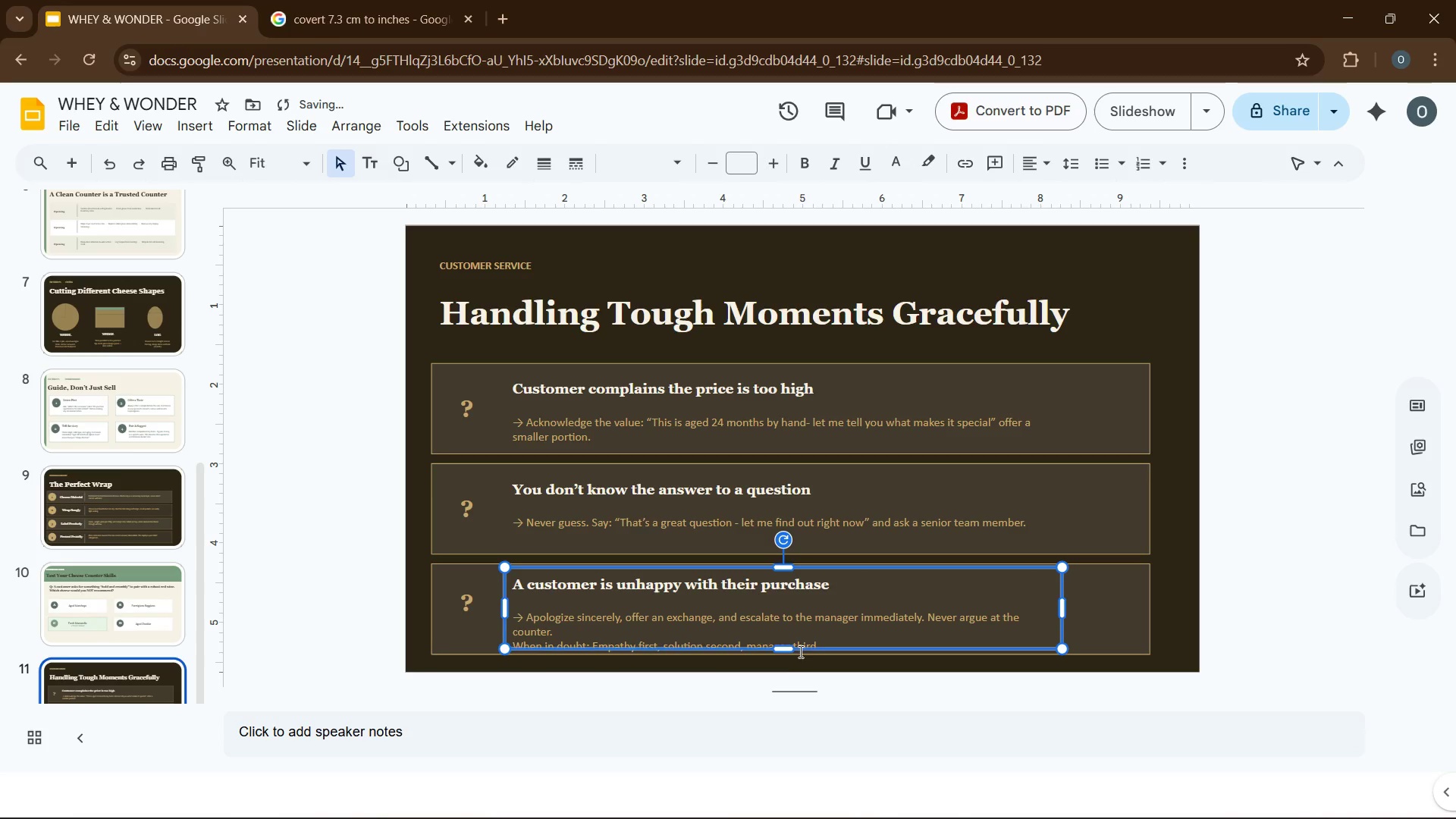 
key(ArrowUp)
 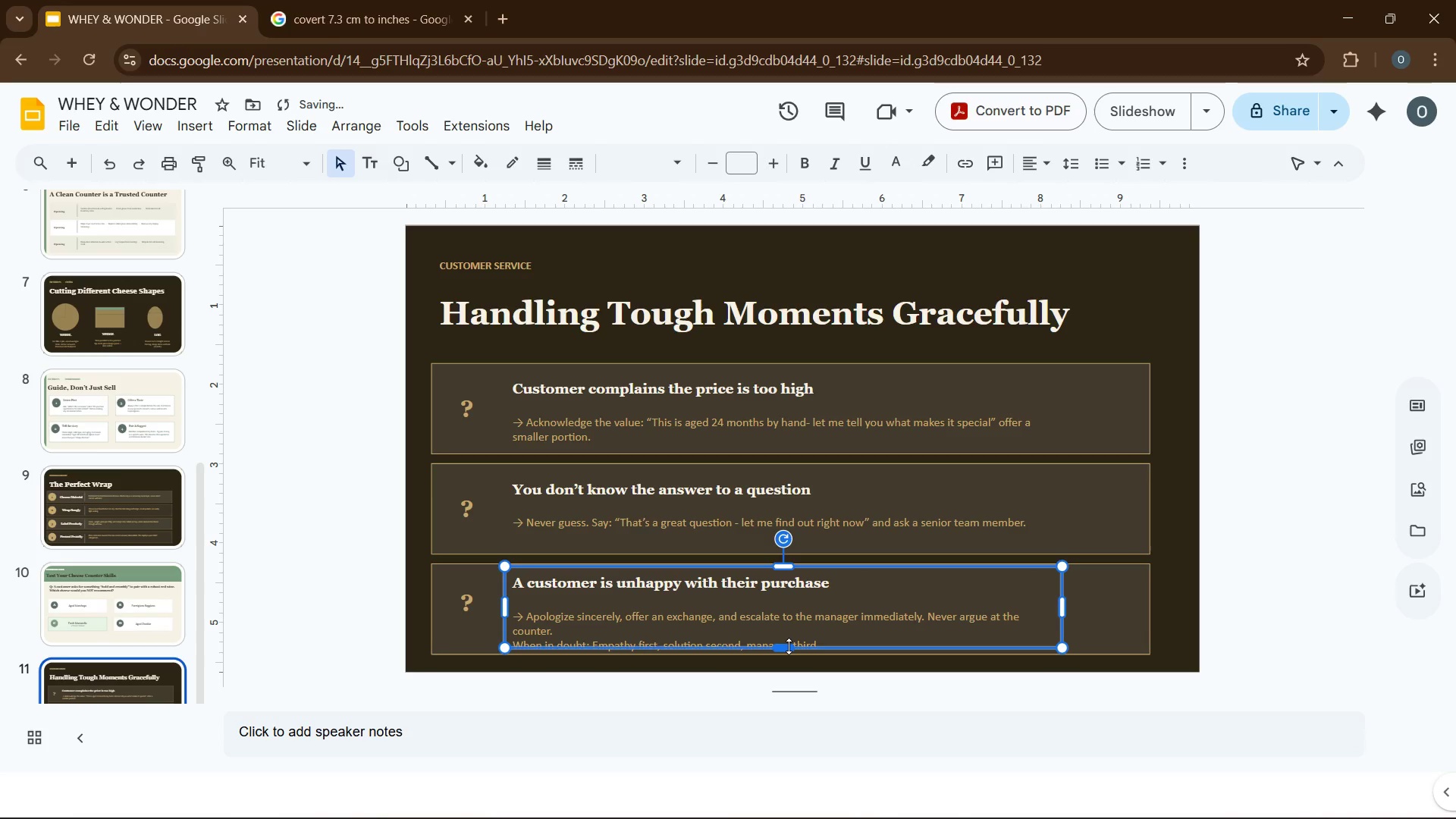 
left_click_drag(start_coordinate=[789, 646], to_coordinate=[789, 650])
 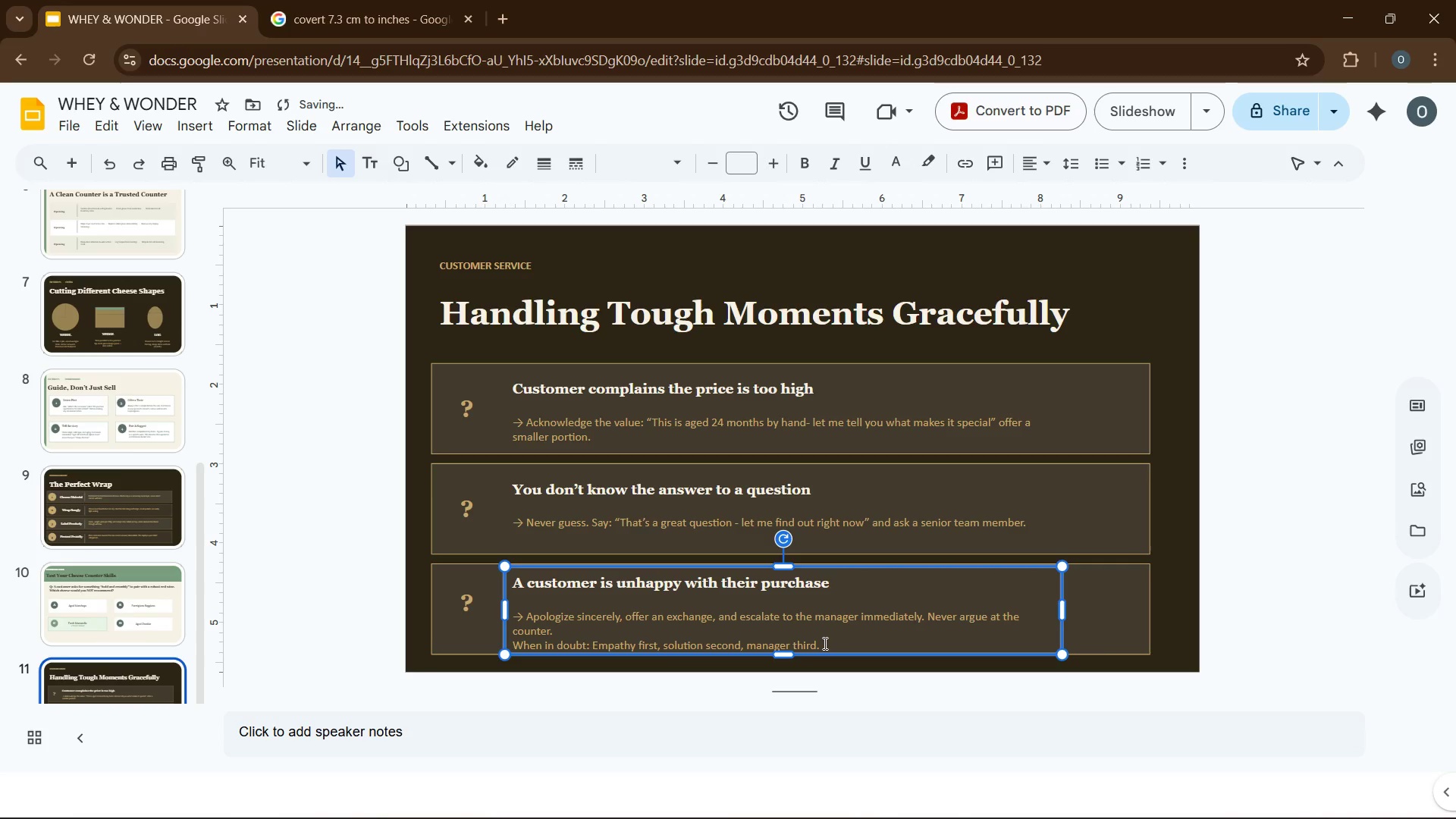 
left_click_drag(start_coordinate=[824, 643], to_coordinate=[500, 659])
 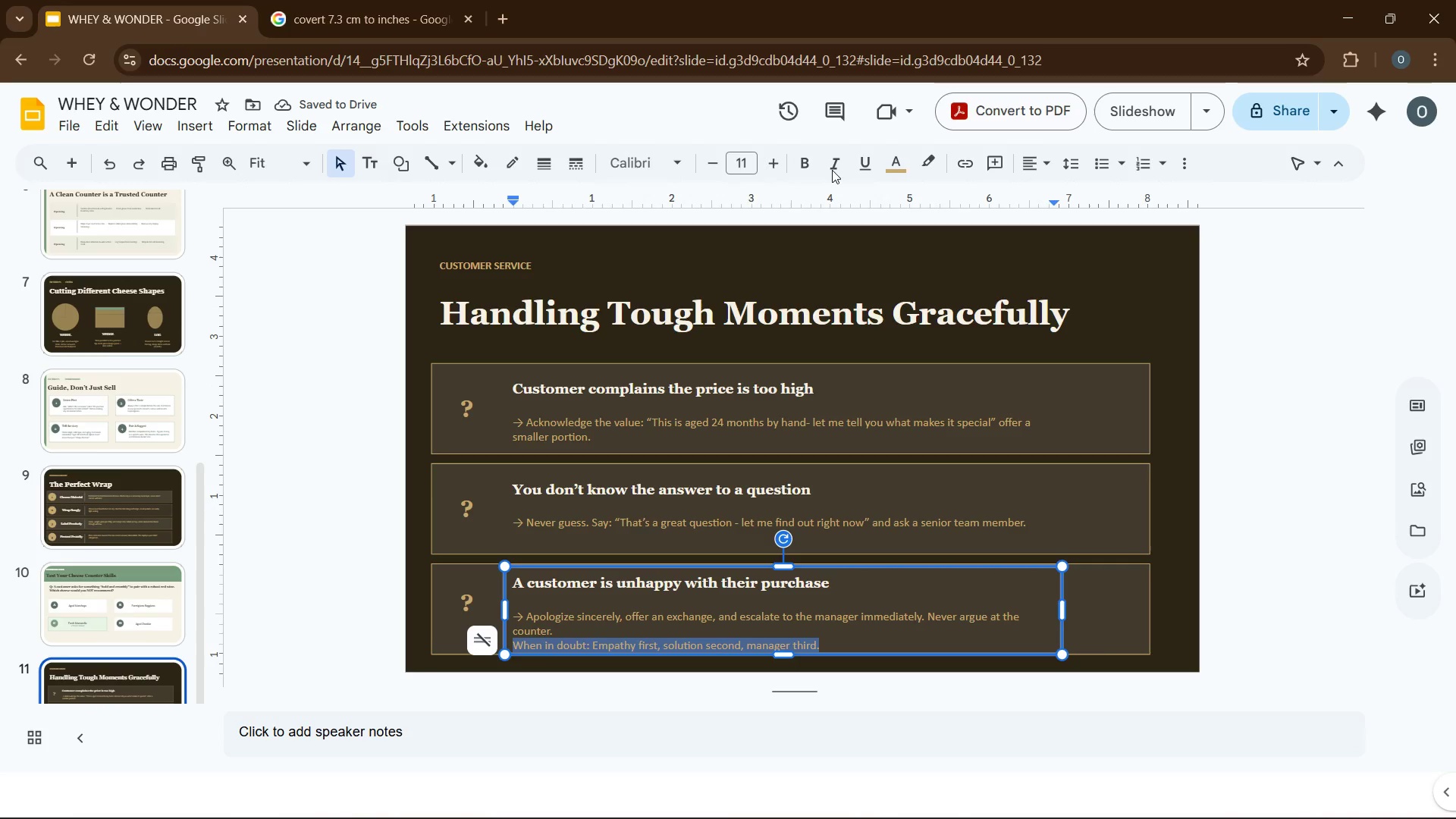 
left_click([832, 169])
 